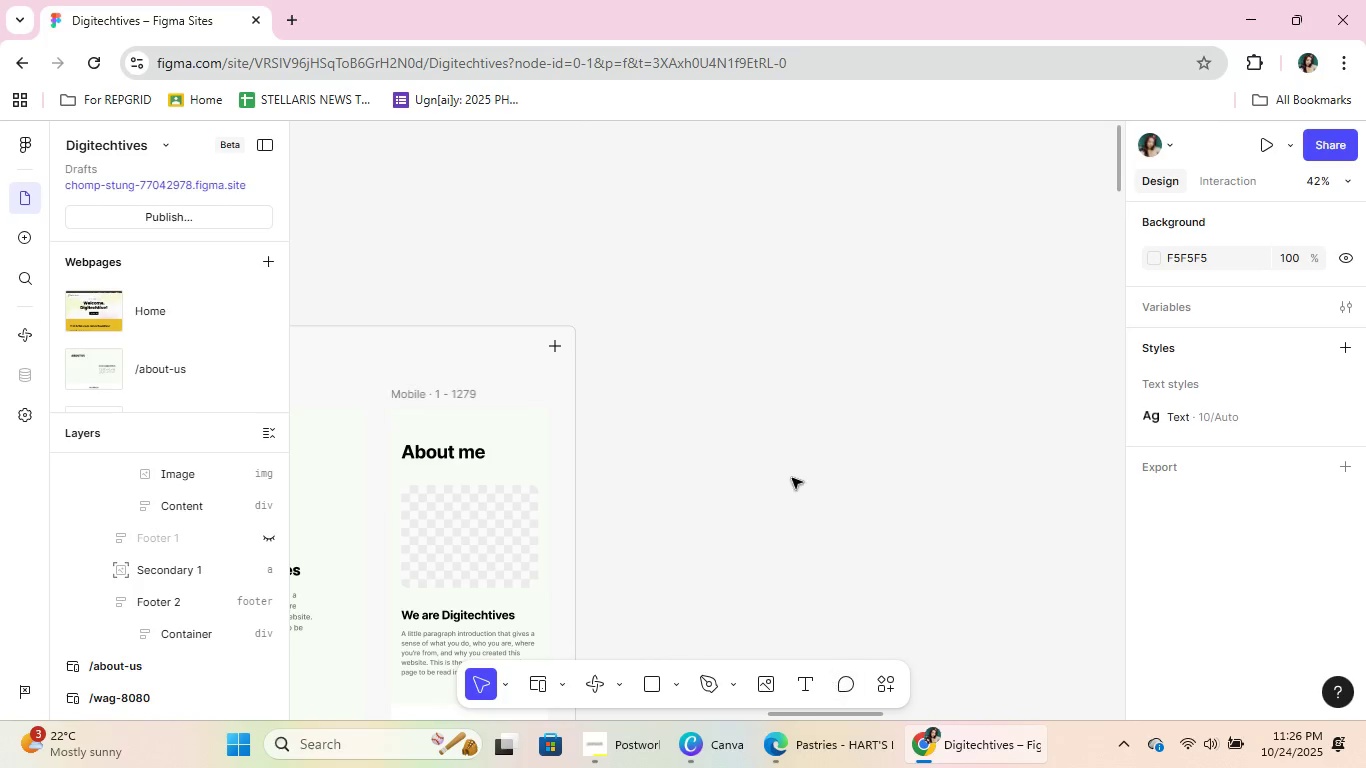 
scroll: coordinate [792, 476], scroll_direction: down, amount: 3.0
 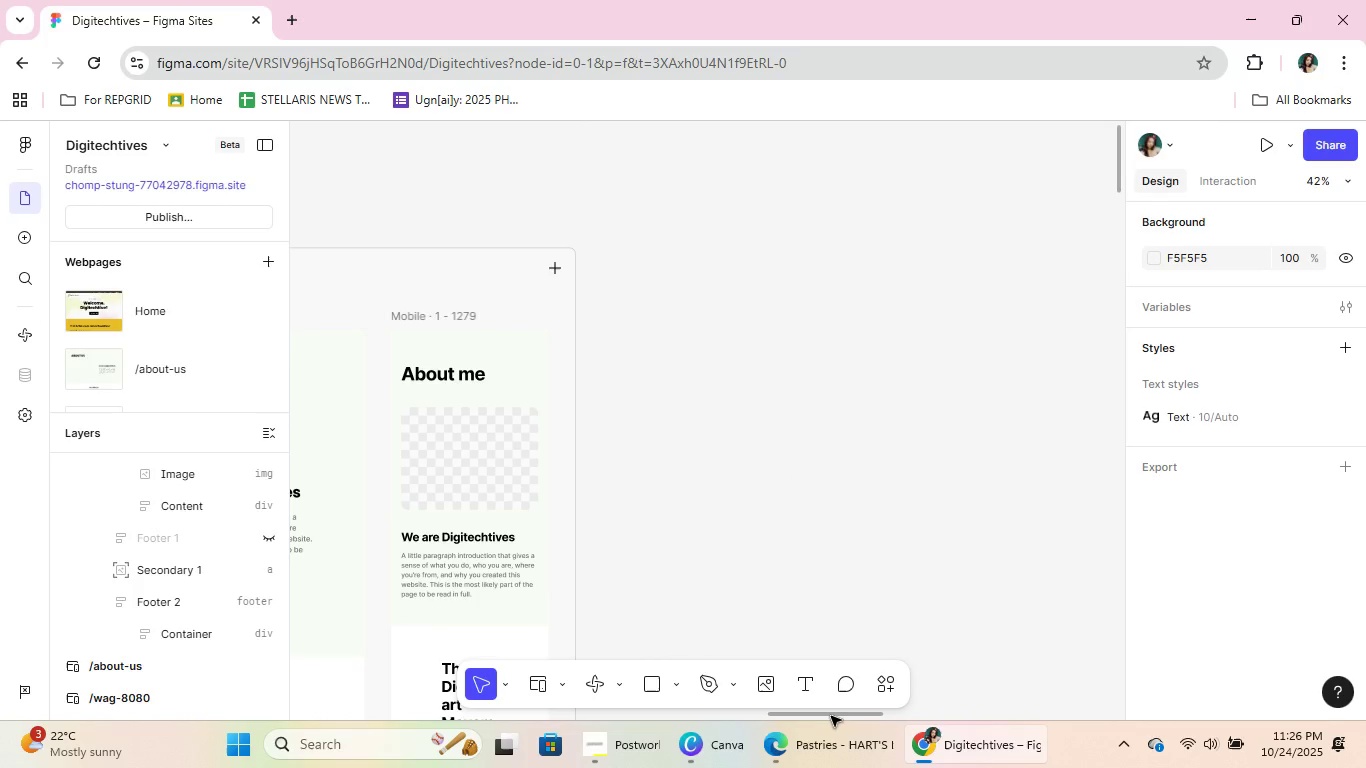 
left_click_drag(start_coordinate=[828, 716], to_coordinate=[774, 732])
 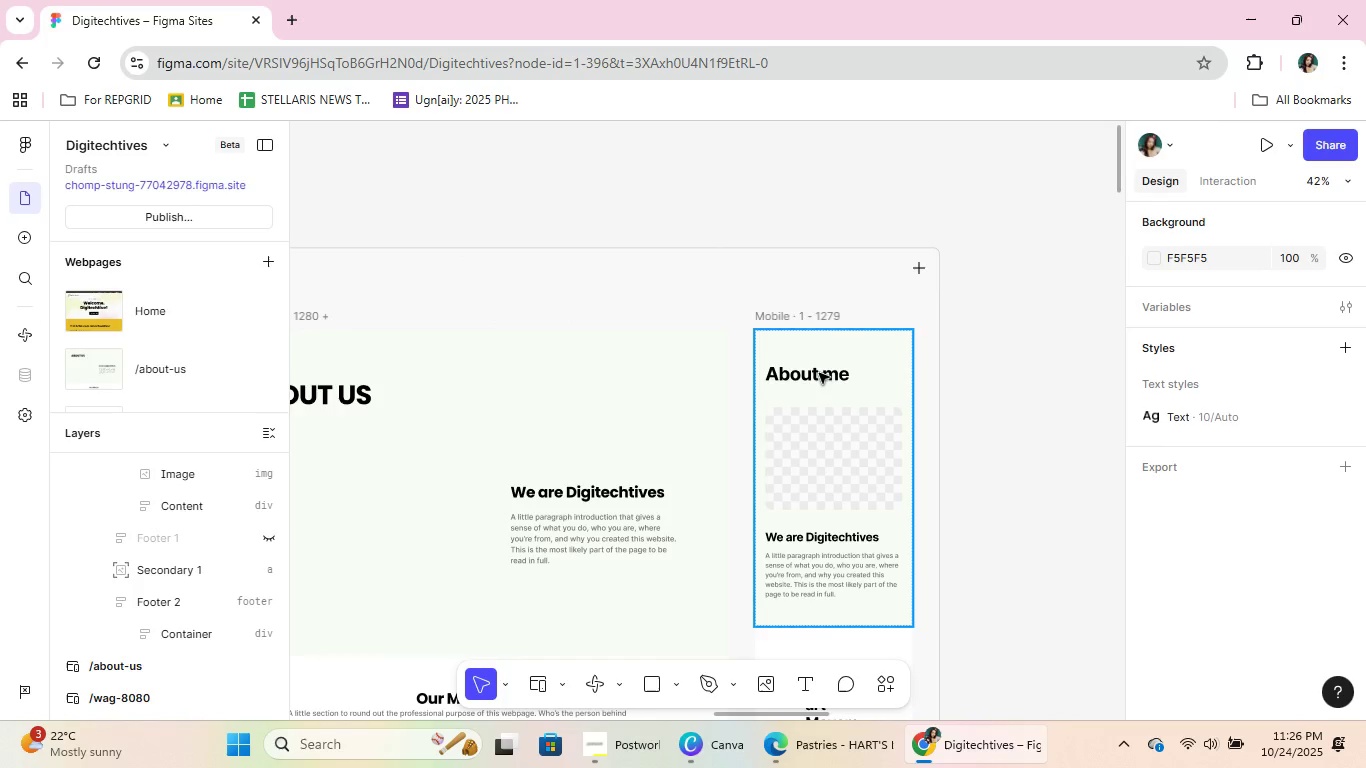 
double_click([819, 373])
 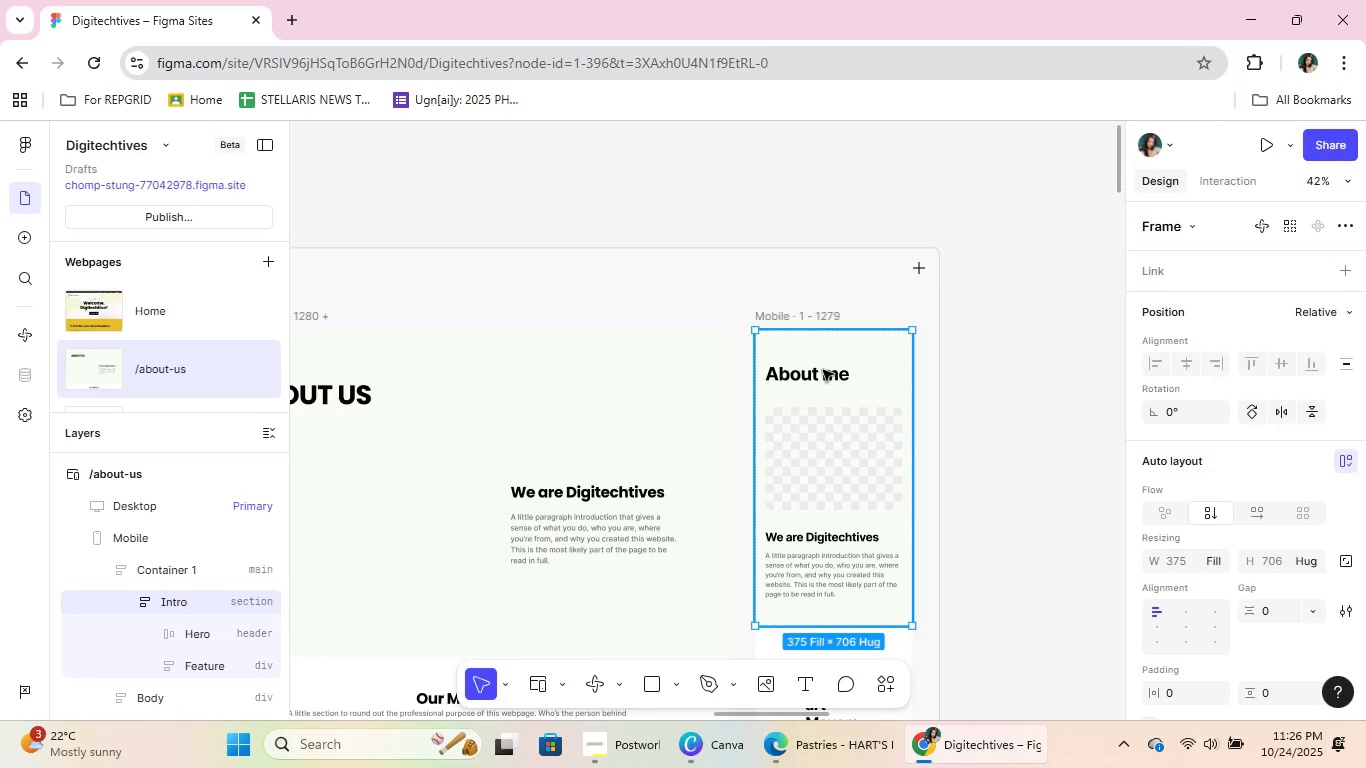 
double_click([823, 370])
 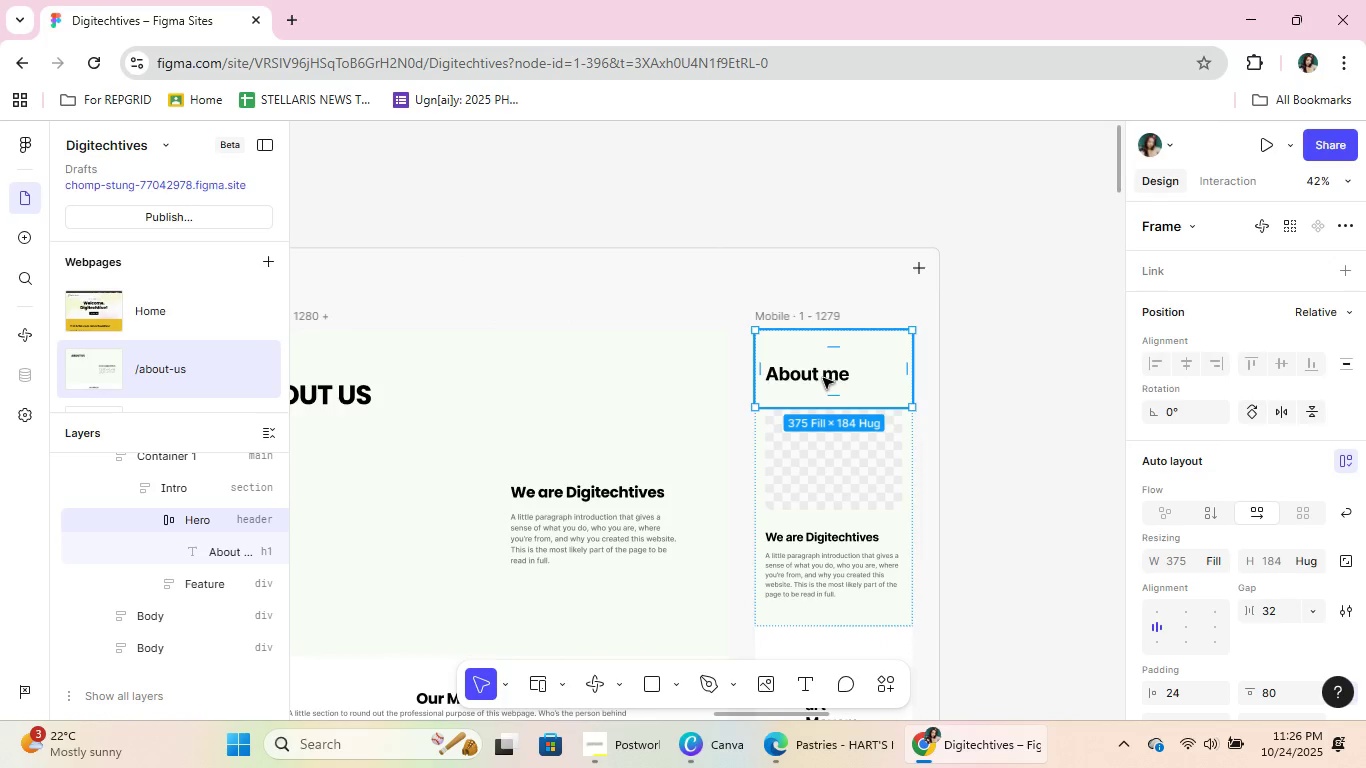 
double_click([823, 378])
 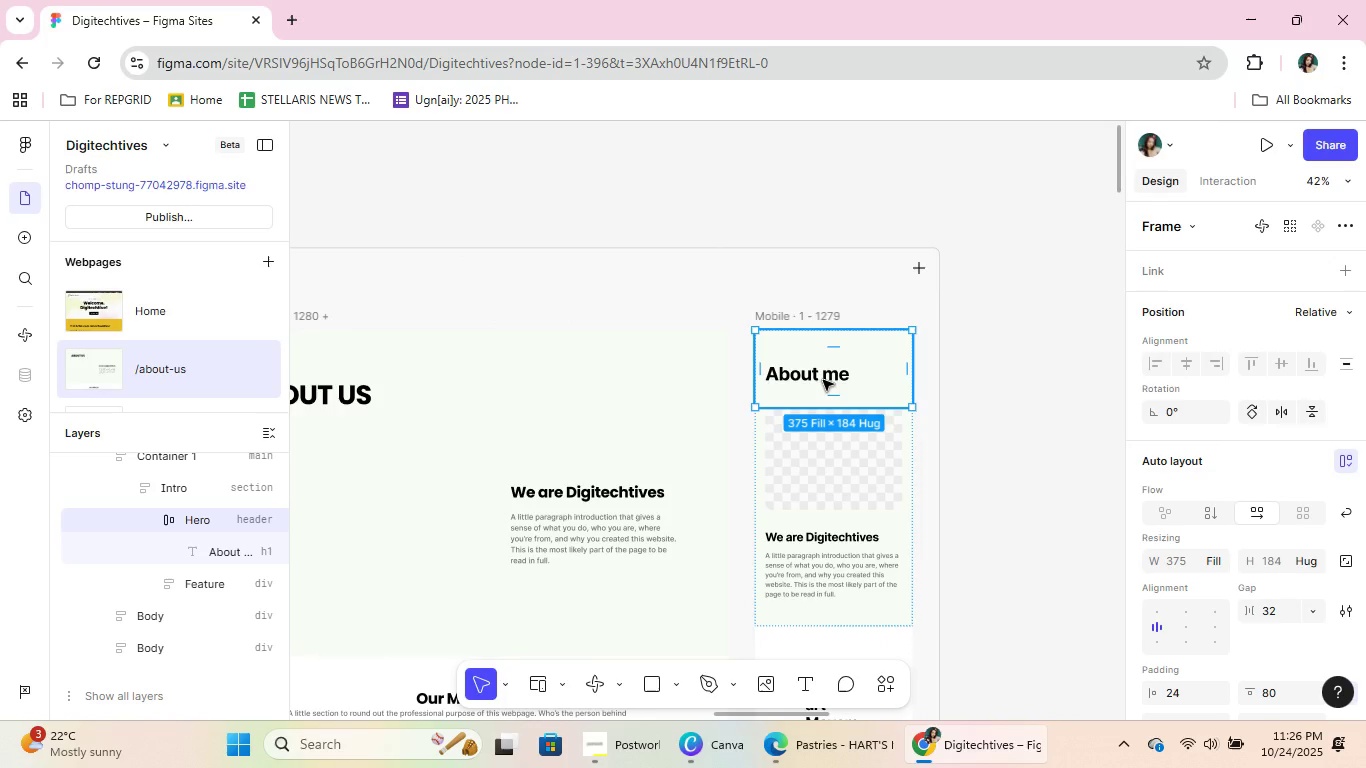 
triple_click([823, 378])
 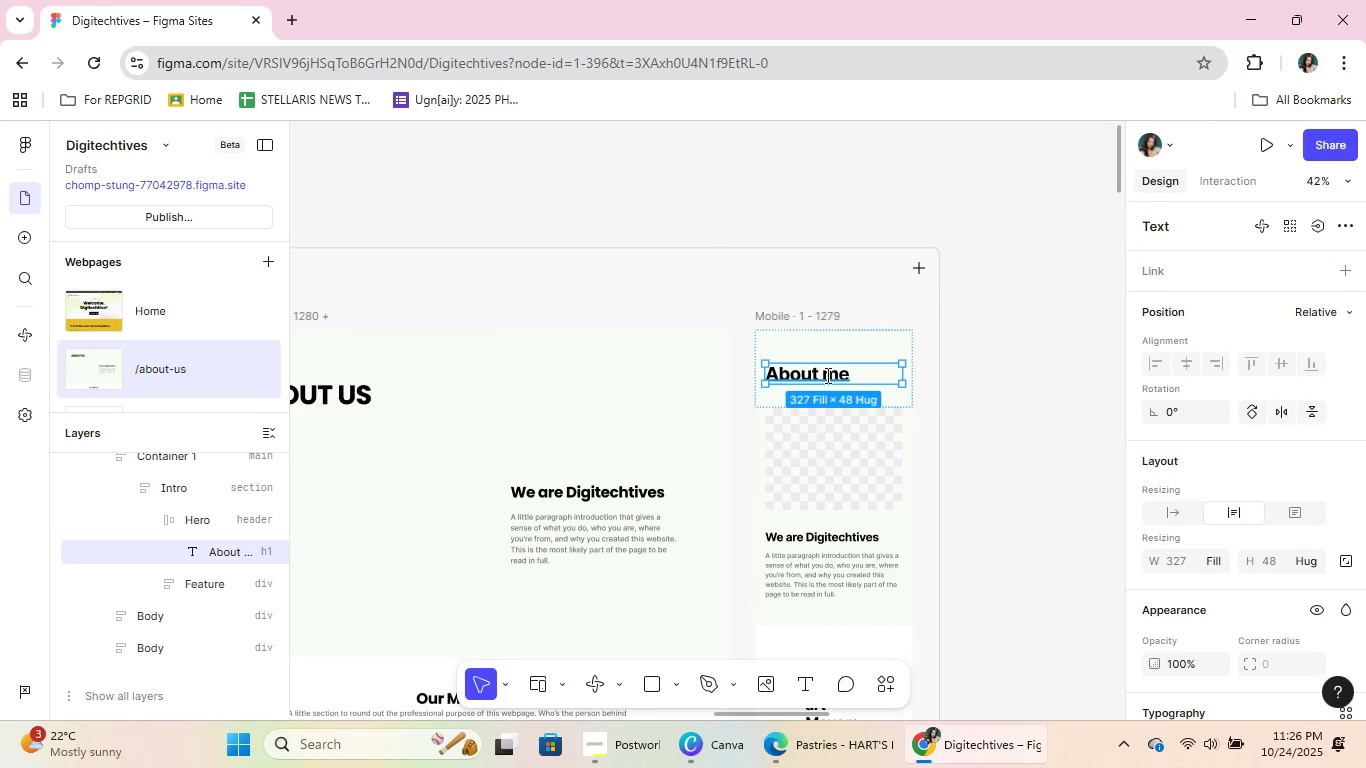 
double_click([826, 375])
 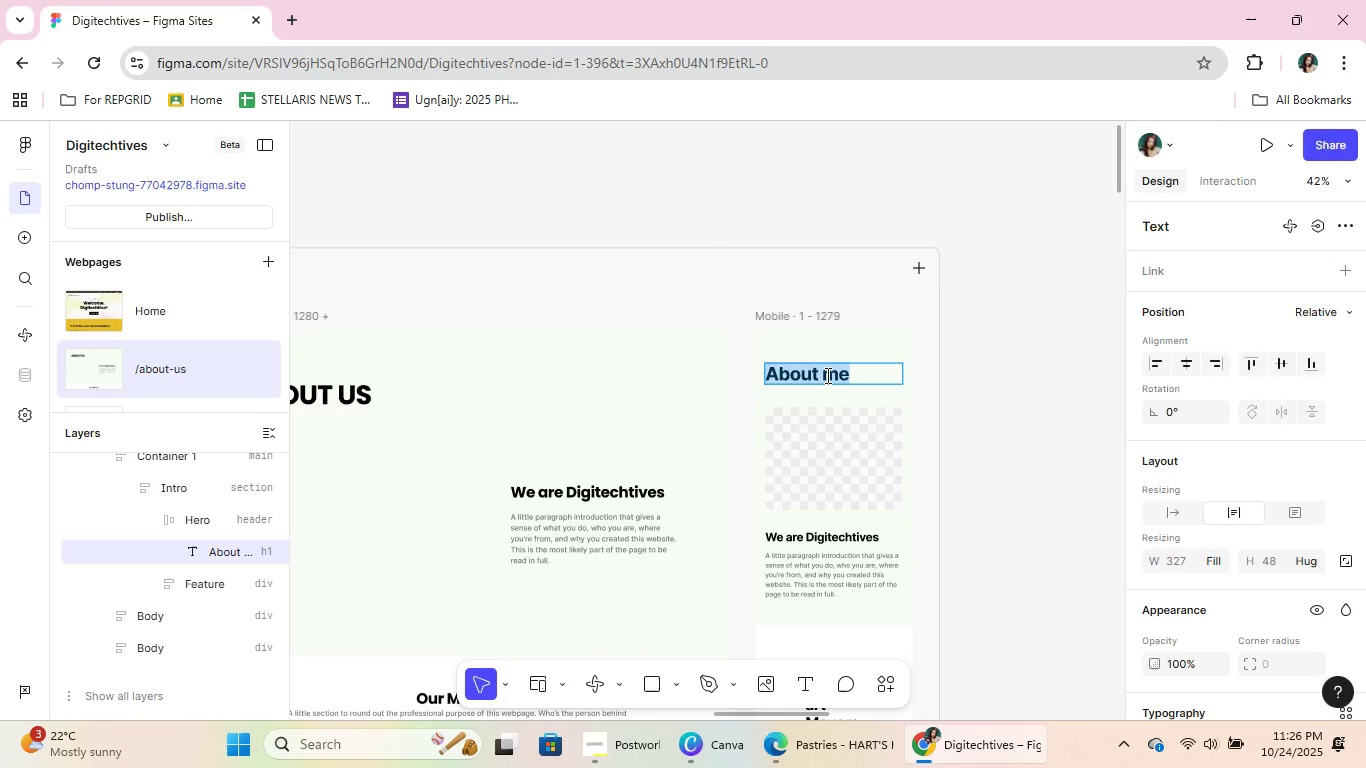 
type(ABOUT US)
 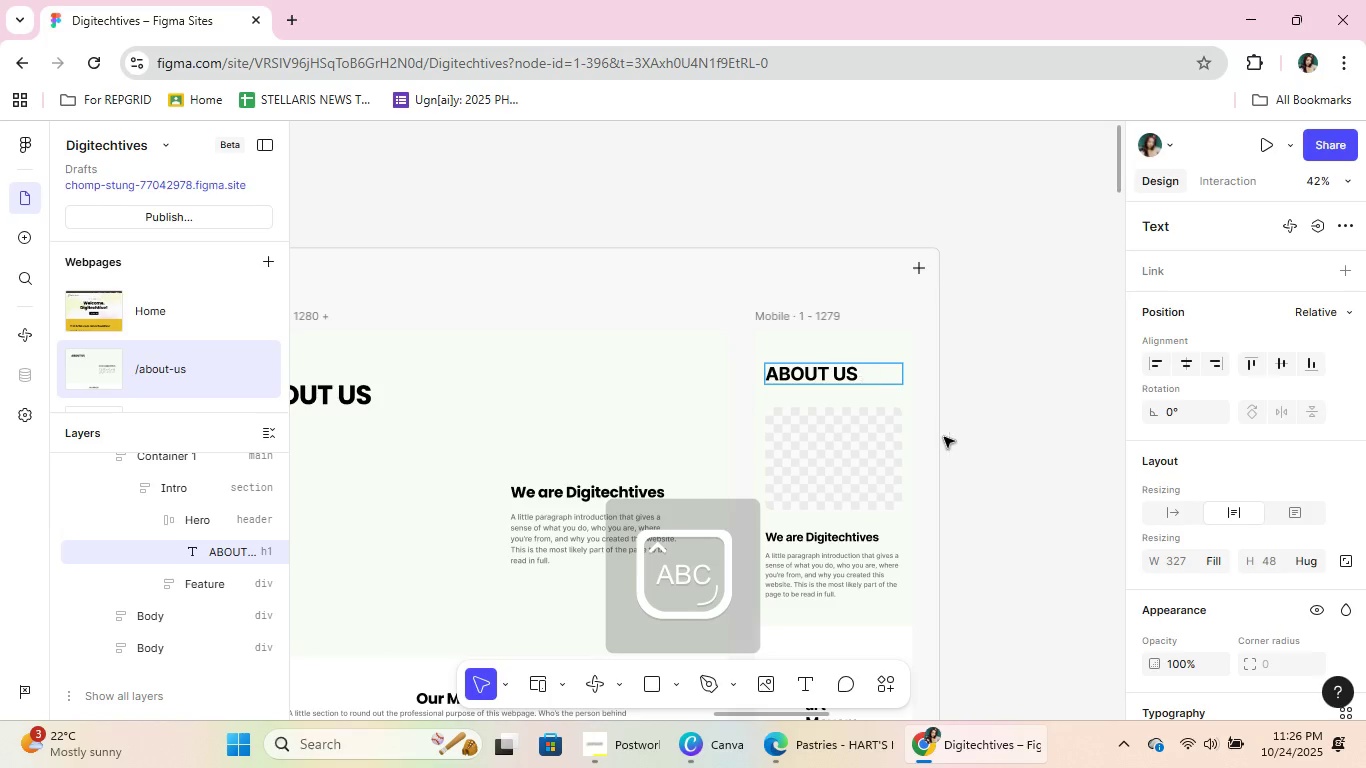 
left_click([999, 477])
 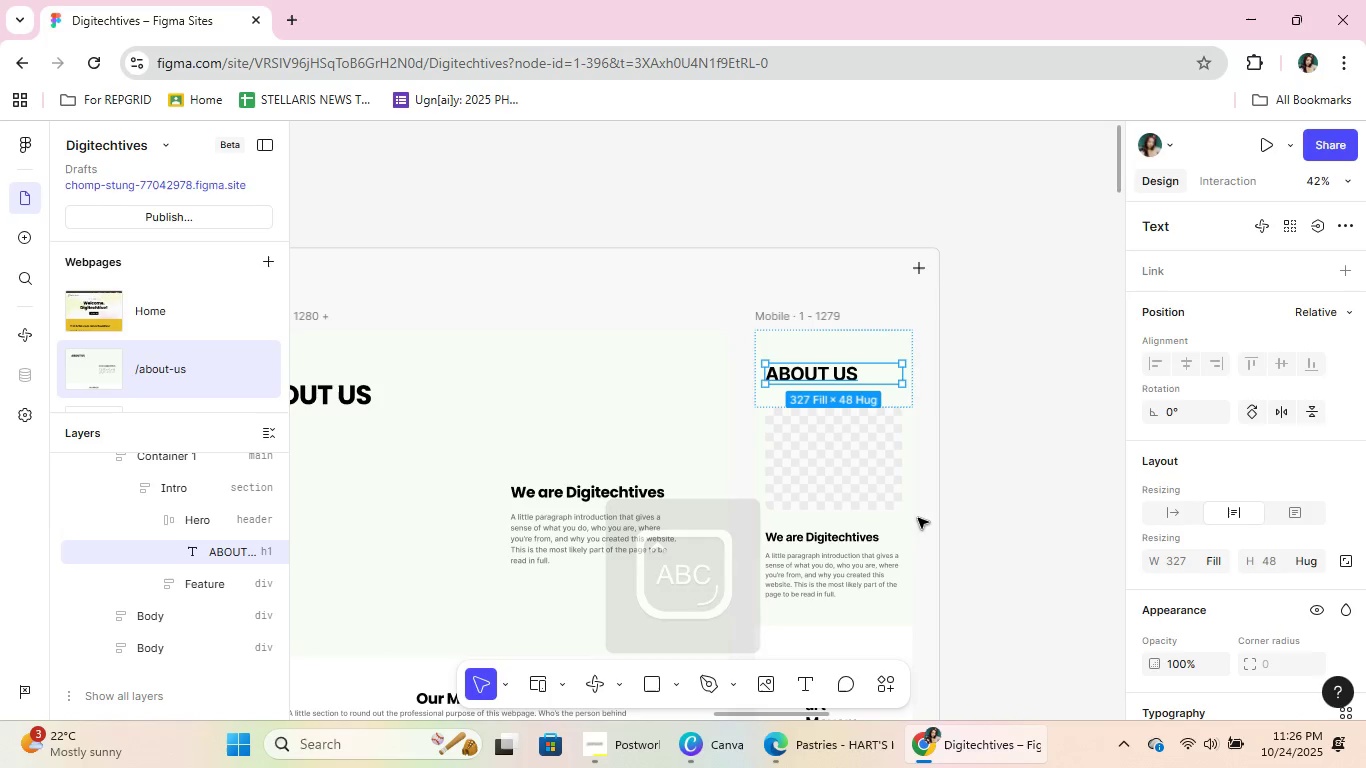 
left_click([937, 511])
 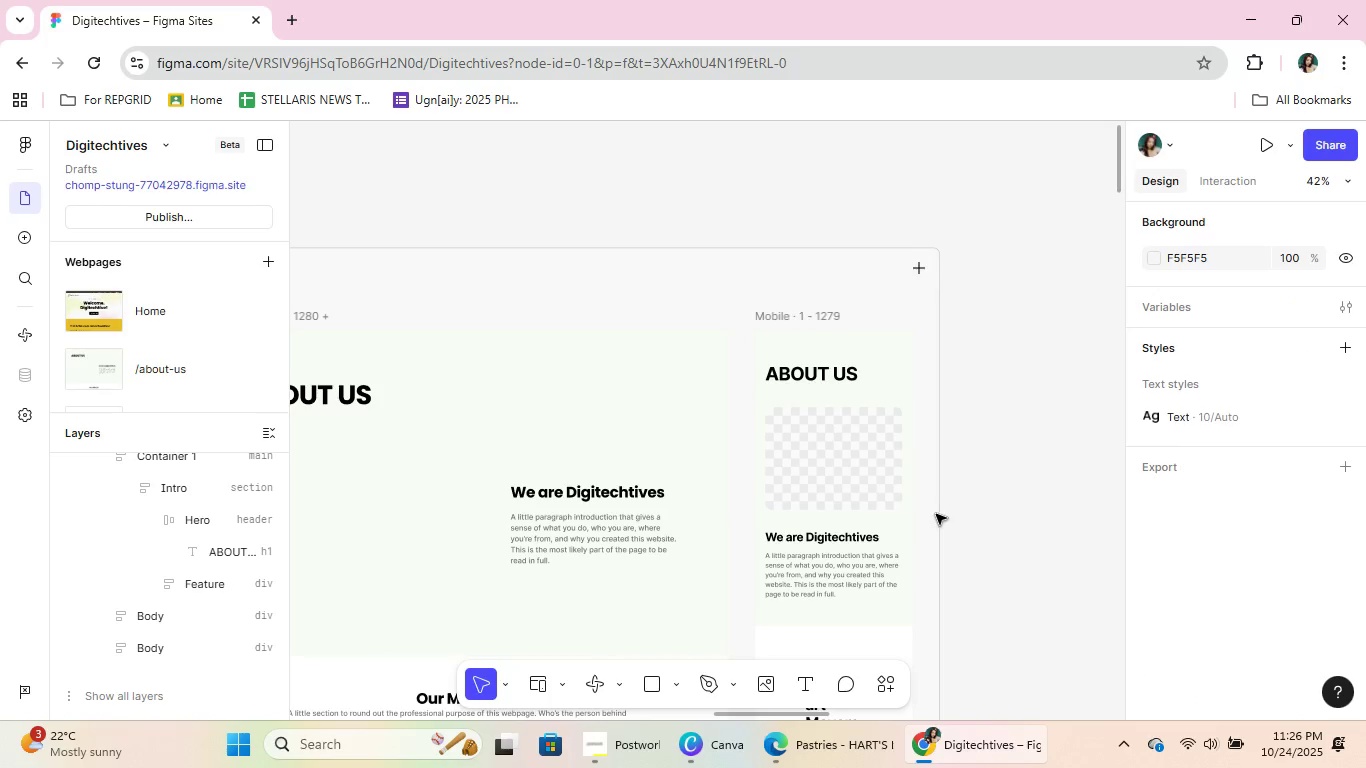 
scroll: coordinate [913, 511], scroll_direction: down, amount: 21.0
 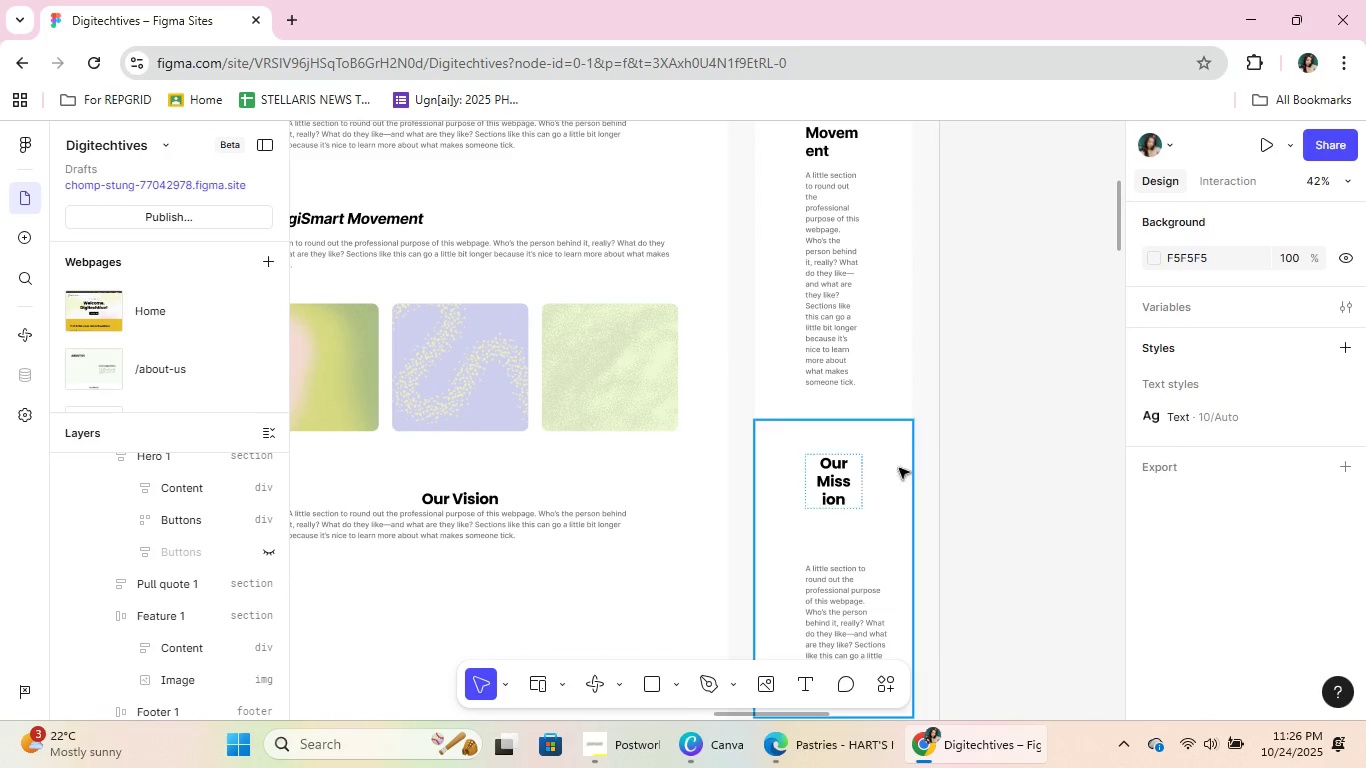 
left_click([896, 505])
 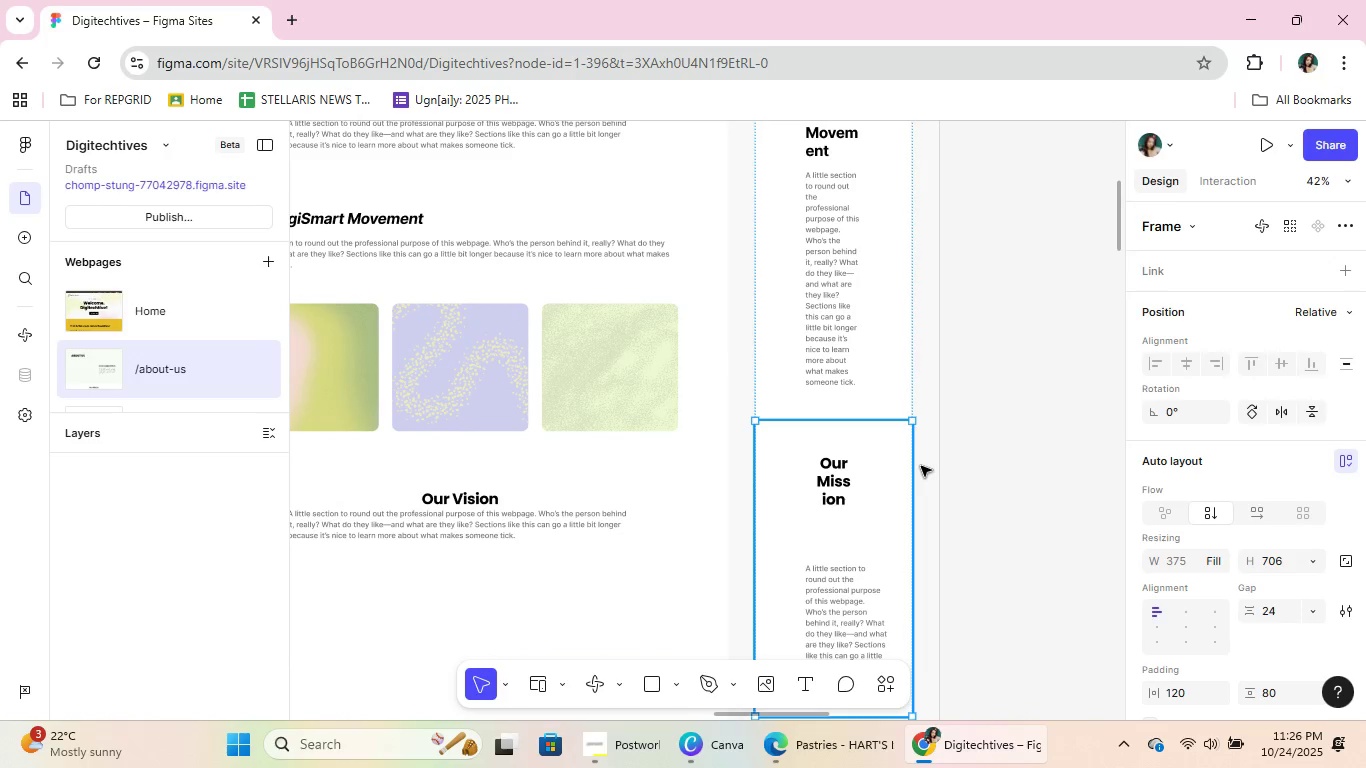 
scroll: coordinate [923, 468], scroll_direction: up, amount: 2.0
 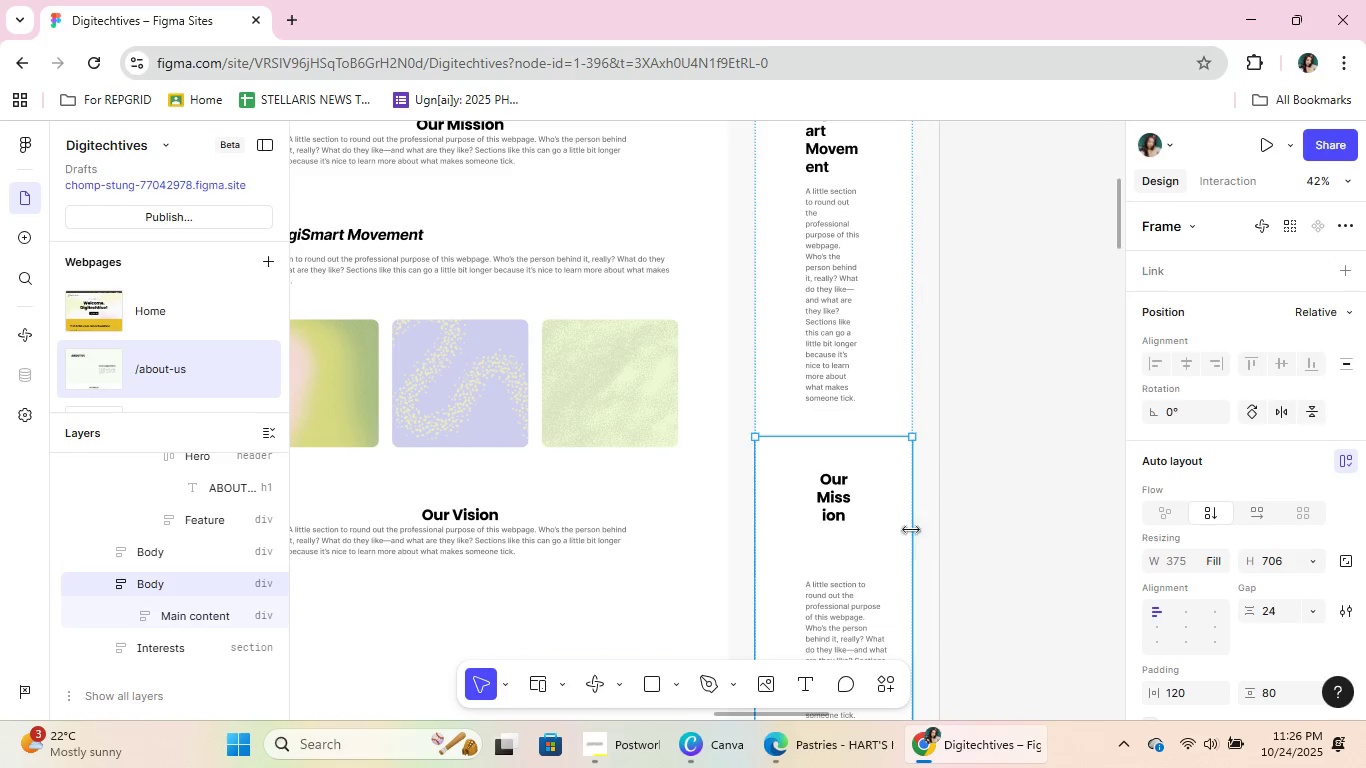 
left_click_drag(start_coordinate=[901, 523], to_coordinate=[855, 337])
 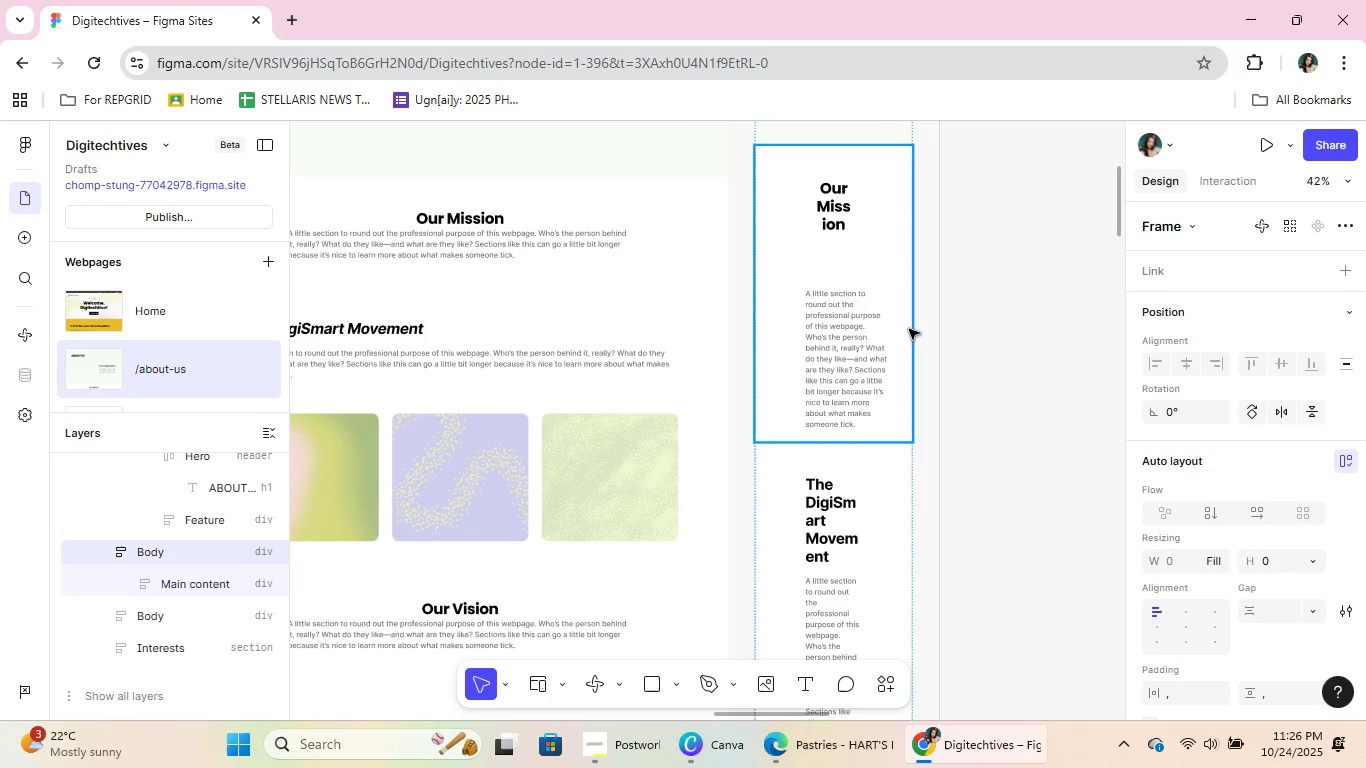 
scroll: coordinate [906, 406], scroll_direction: up, amount: 4.0
 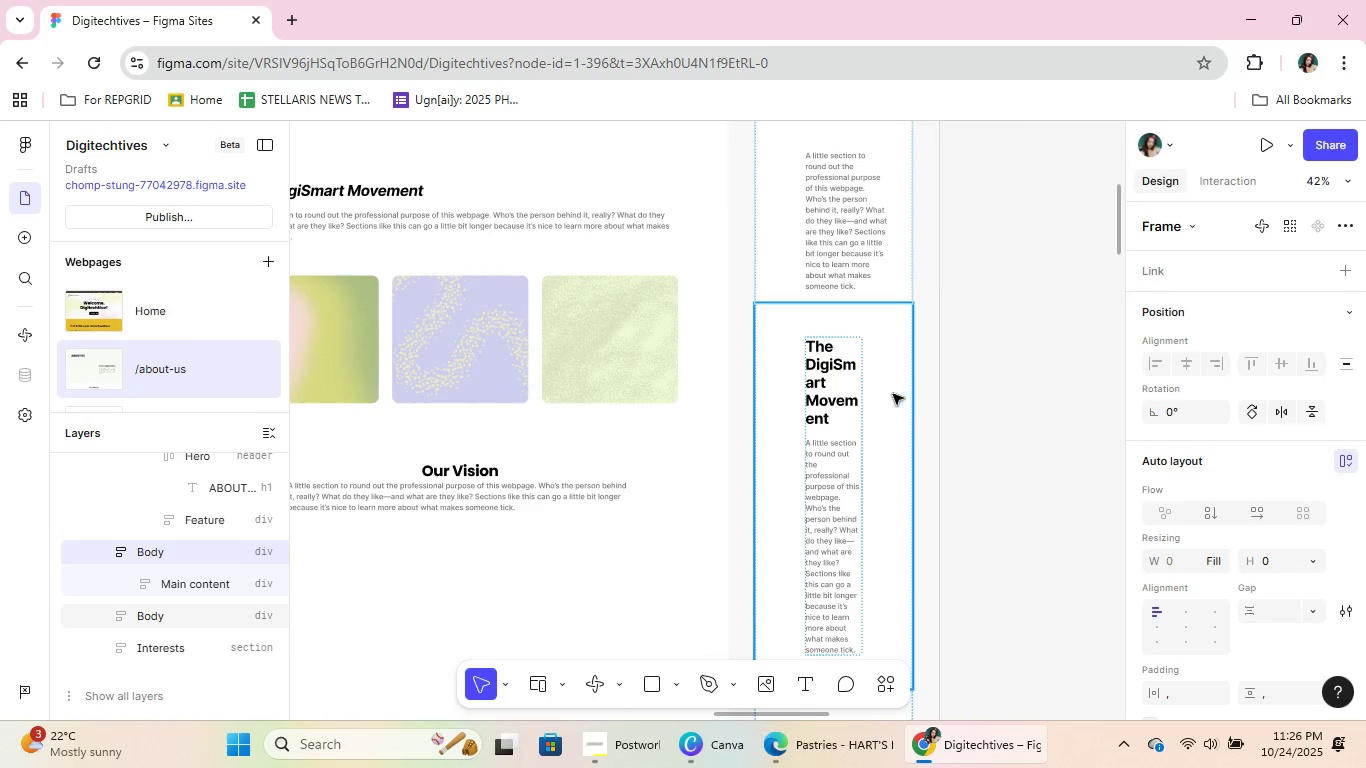 
scroll: coordinate [916, 377], scroll_direction: down, amount: 6.0
 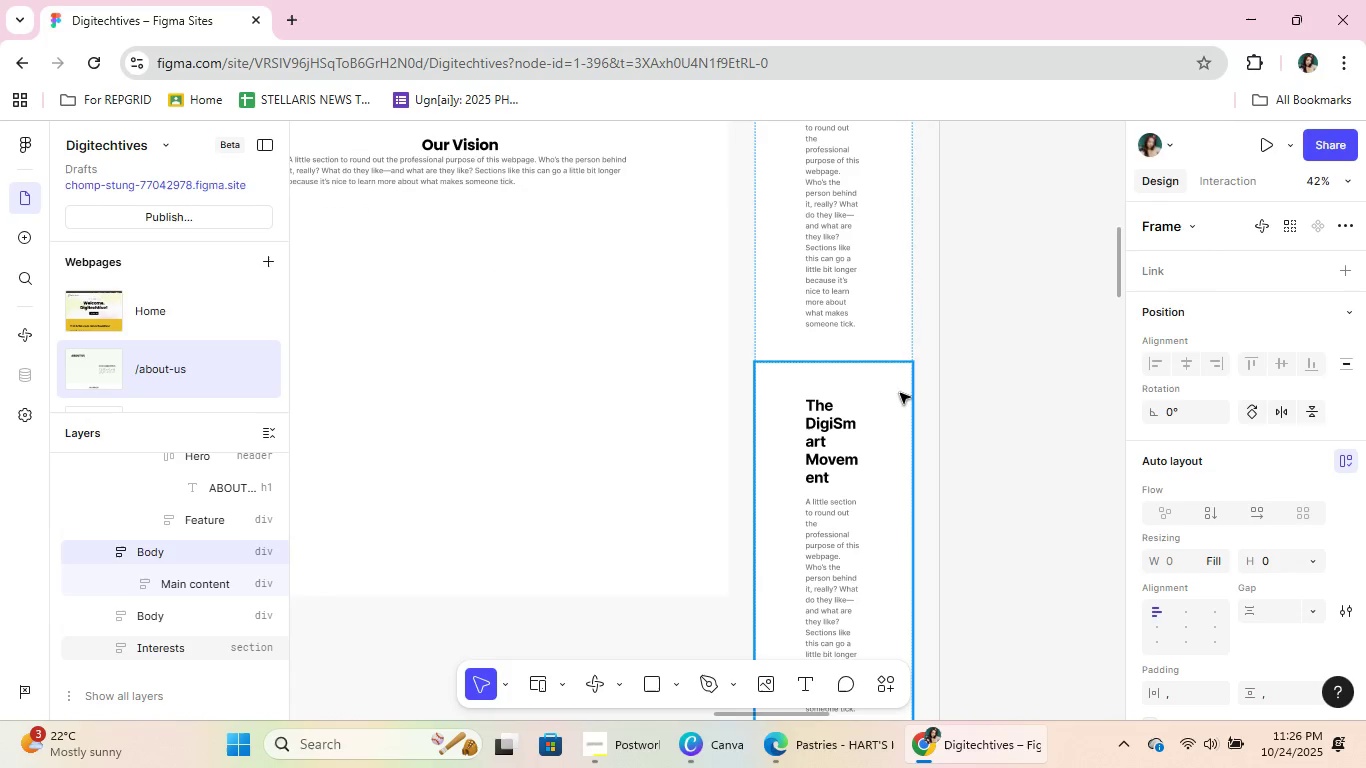 
scroll: coordinate [849, 327], scroll_direction: up, amount: 11.0
 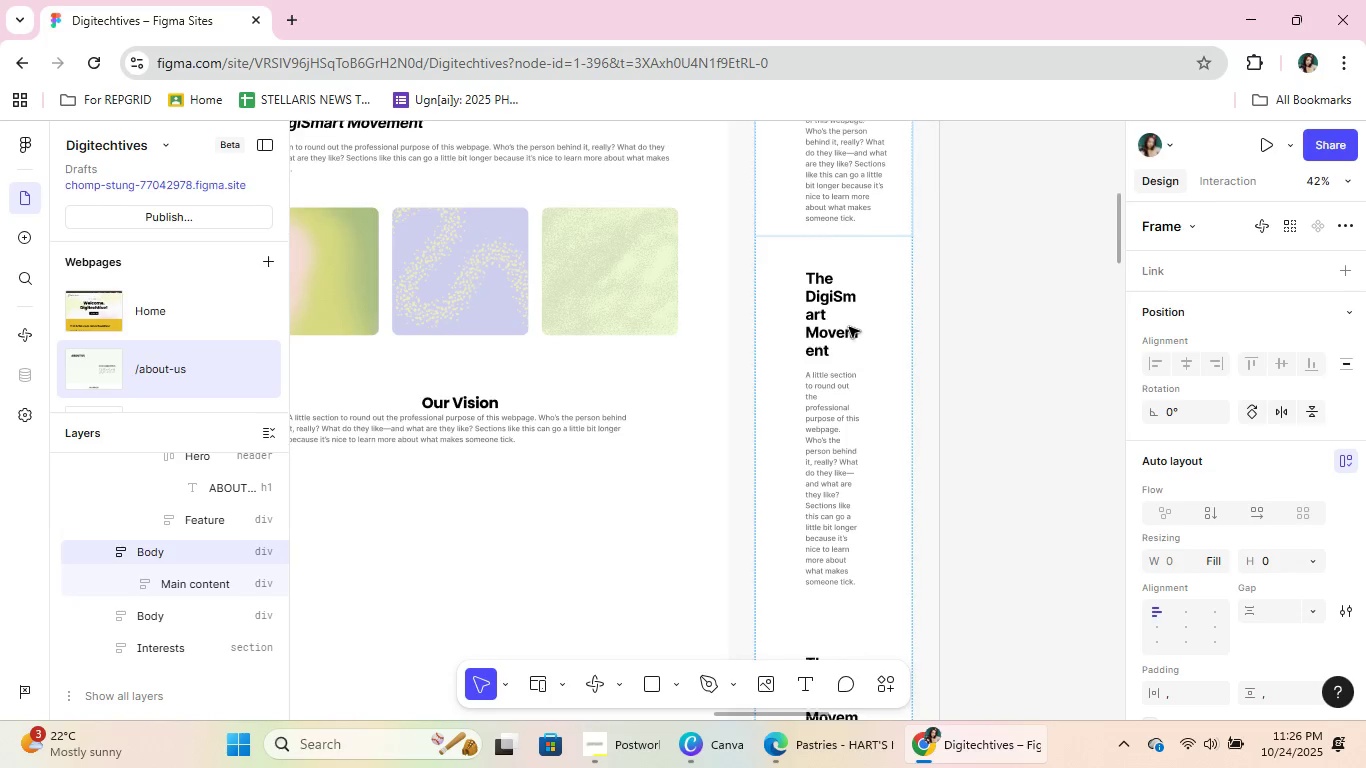 
scroll: coordinate [849, 327], scroll_direction: none, amount: 0.0
 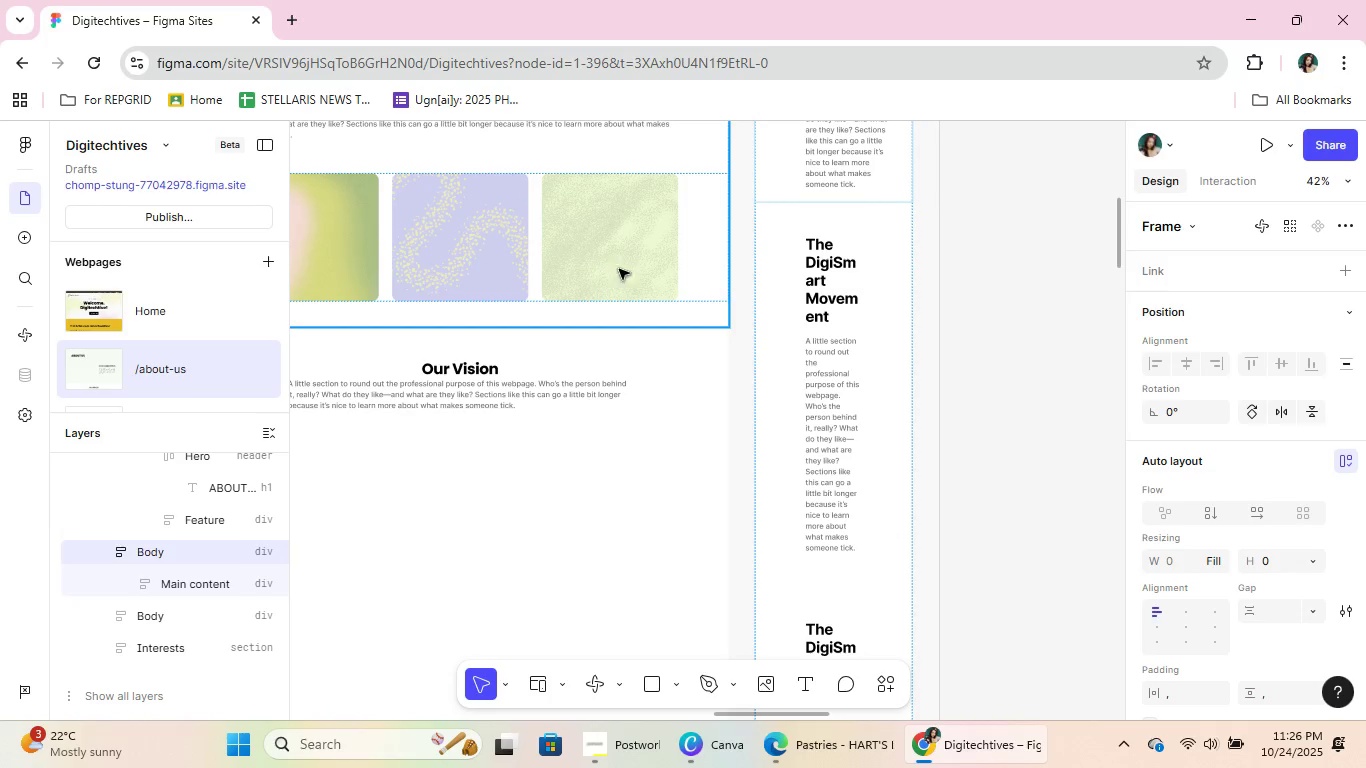 
scroll: coordinate [624, 270], scroll_direction: up, amount: 2.0
 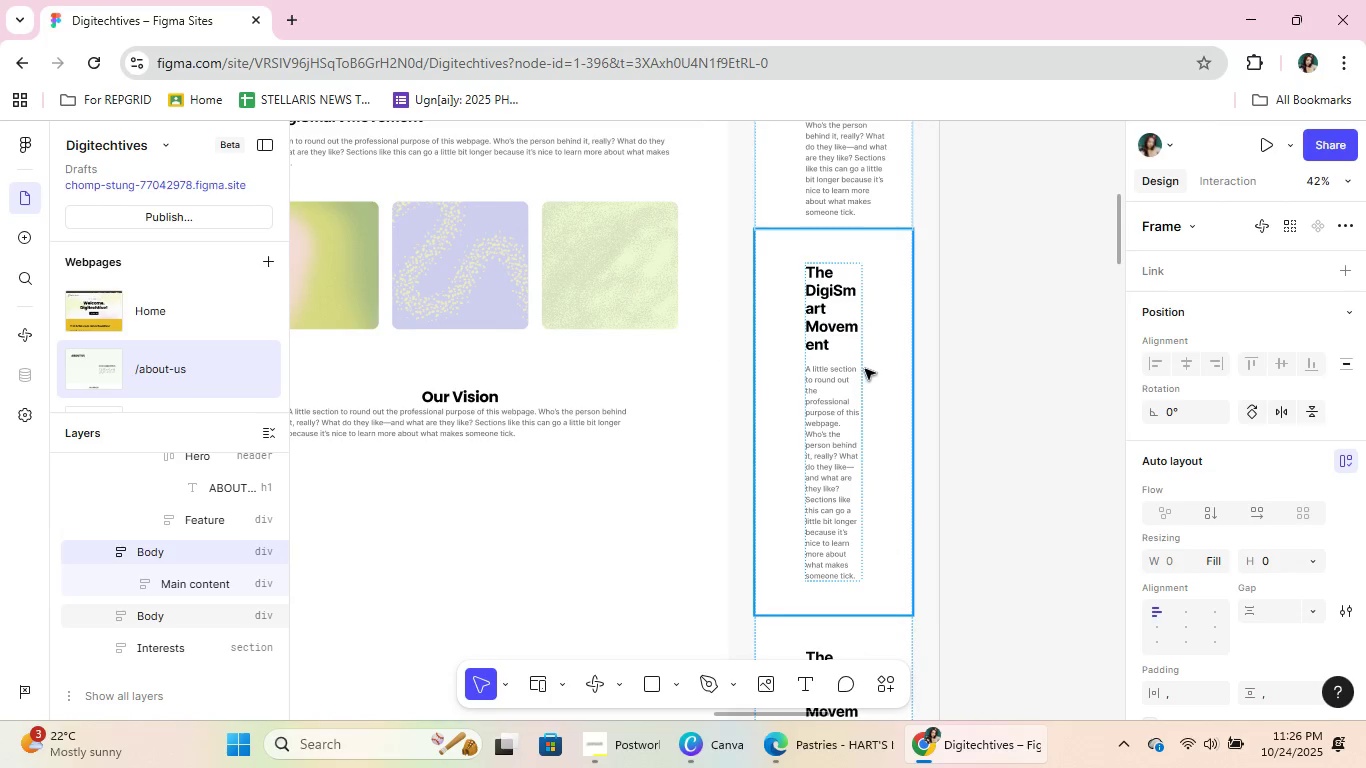 
left_click([866, 364])
 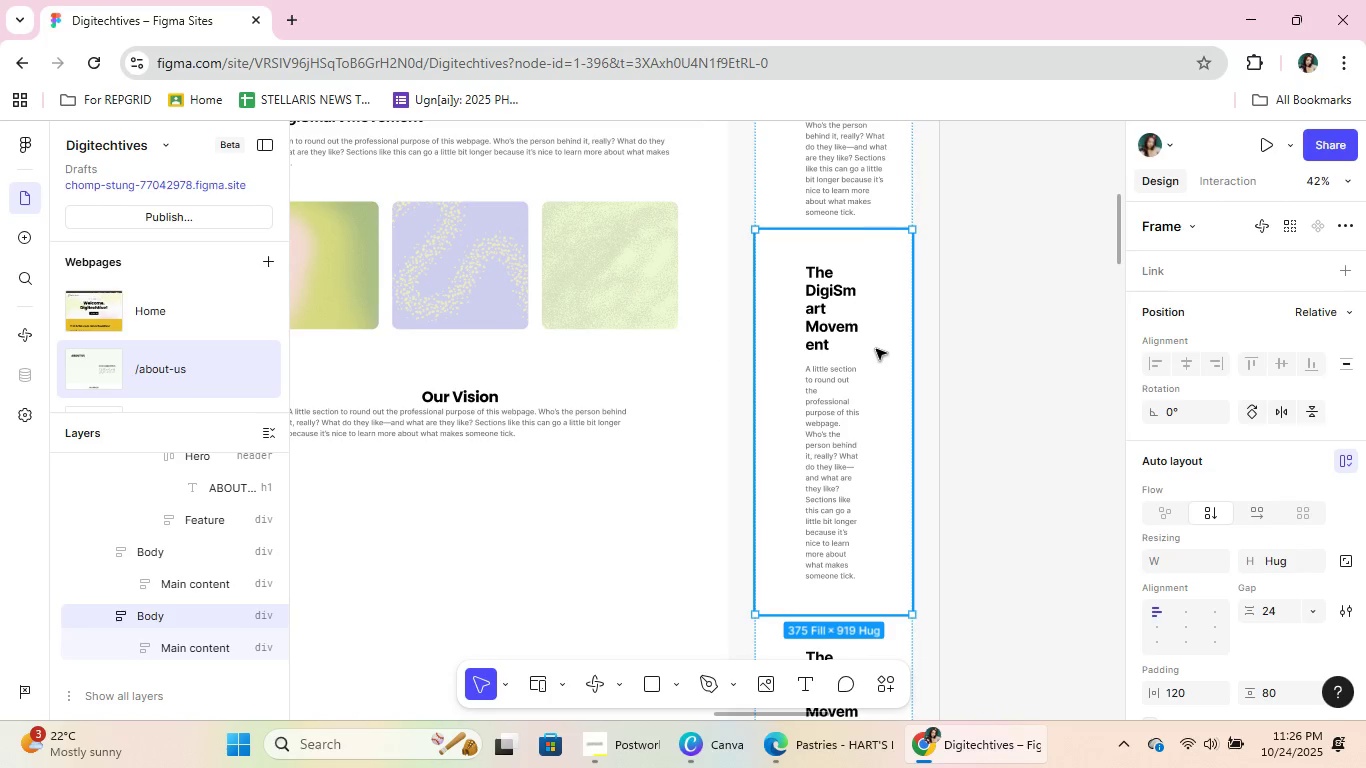 
right_click([876, 349])
 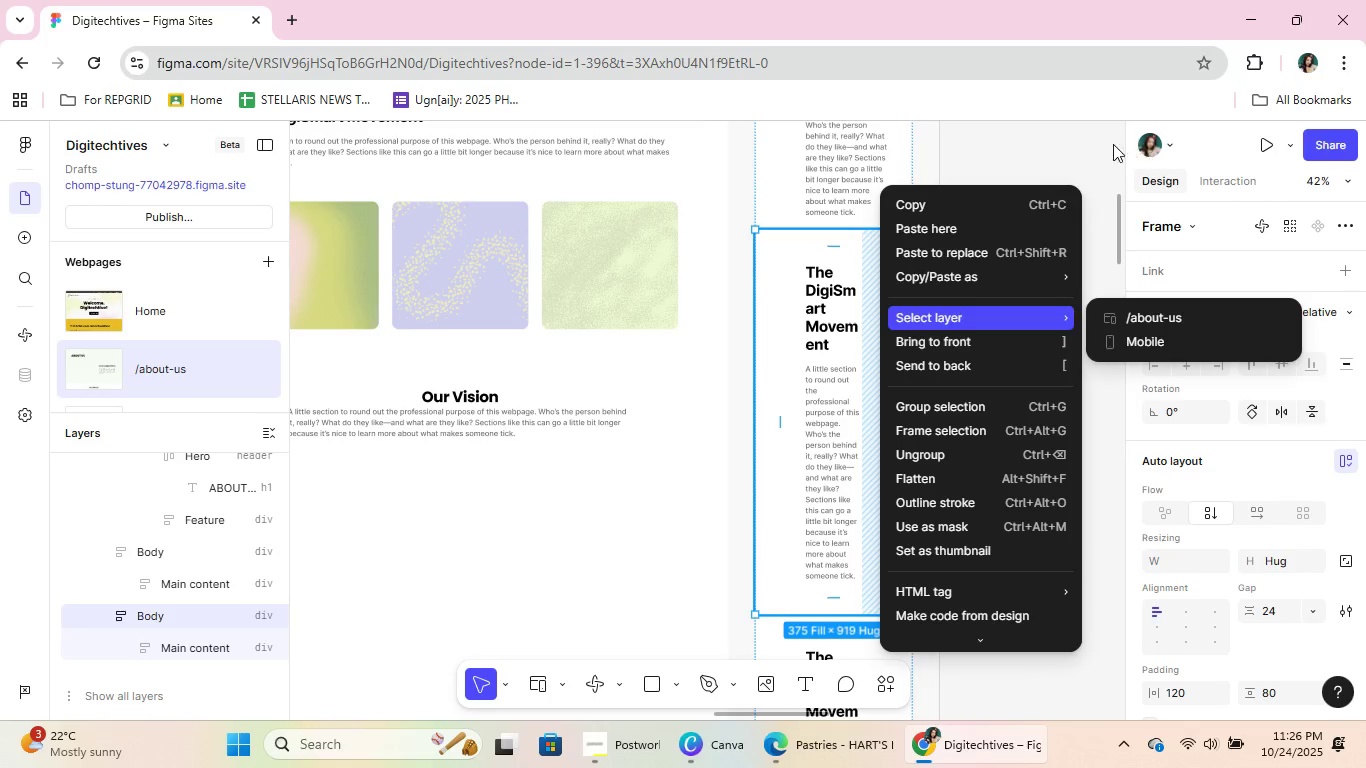 
double_click([1102, 148])
 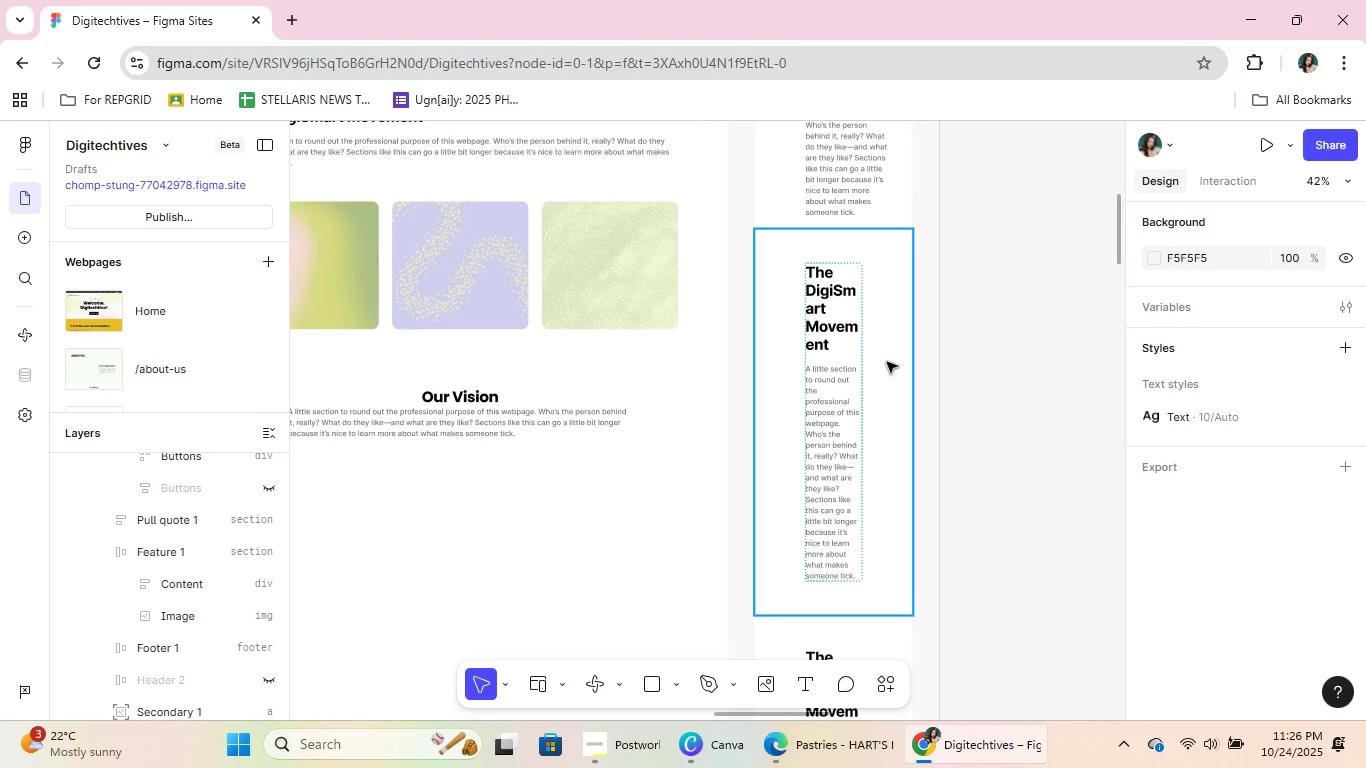 
left_click([886, 362])
 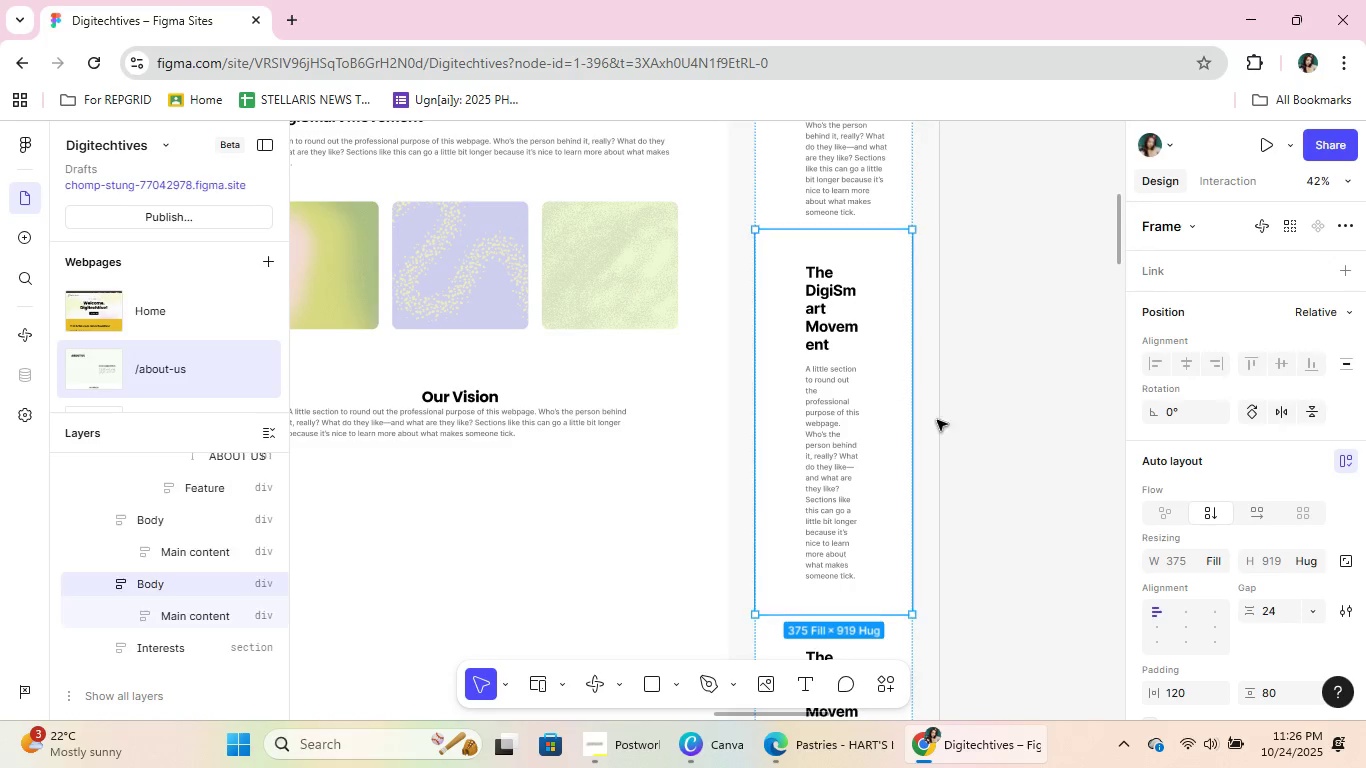 
scroll: coordinate [937, 423], scroll_direction: down, amount: 5.0
 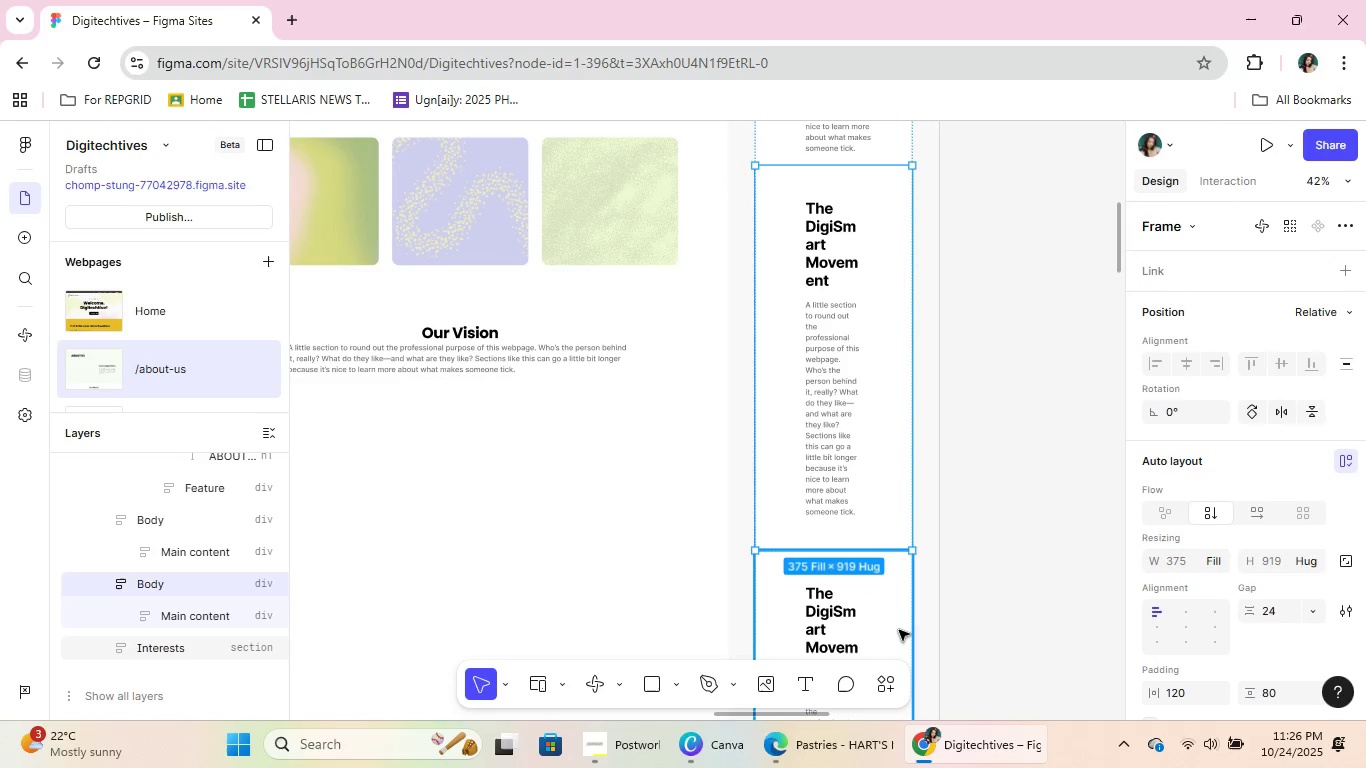 
double_click([899, 630])
 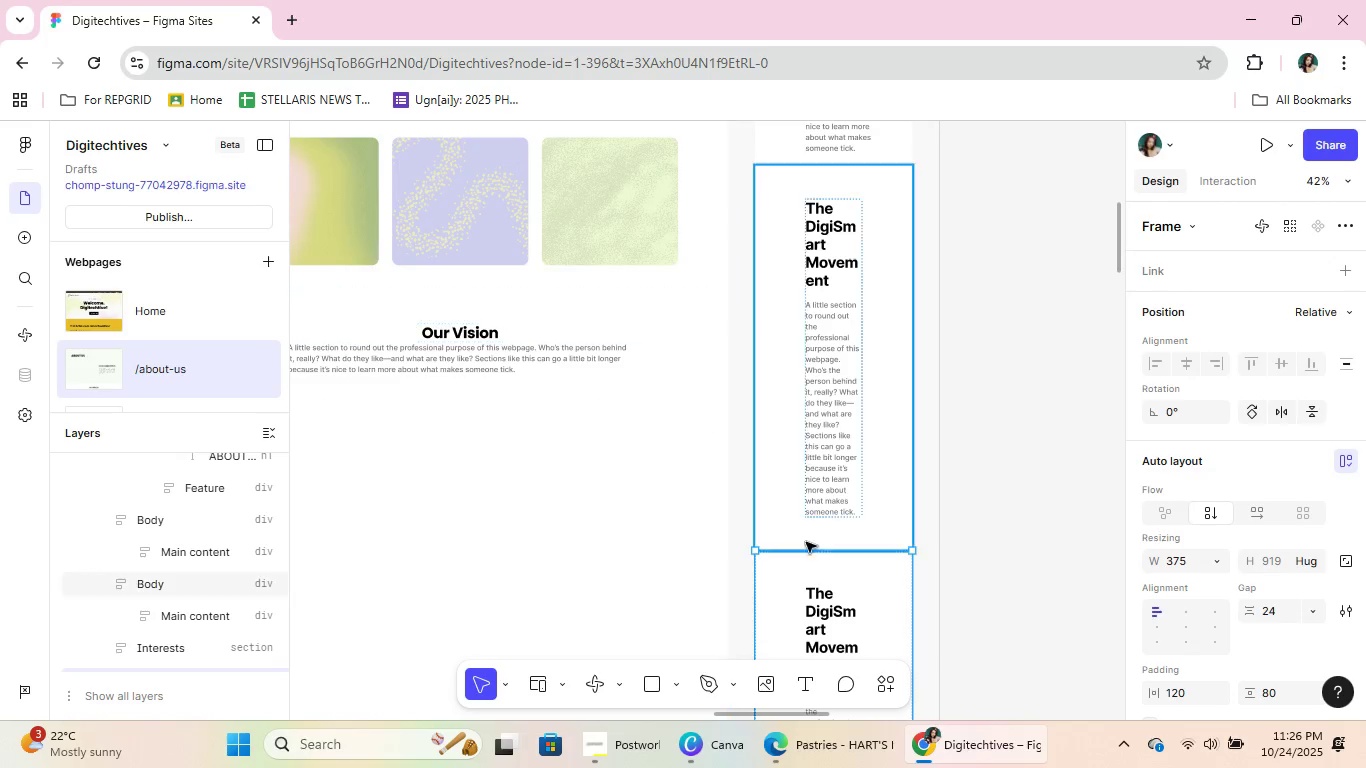 
right_click([872, 619])
 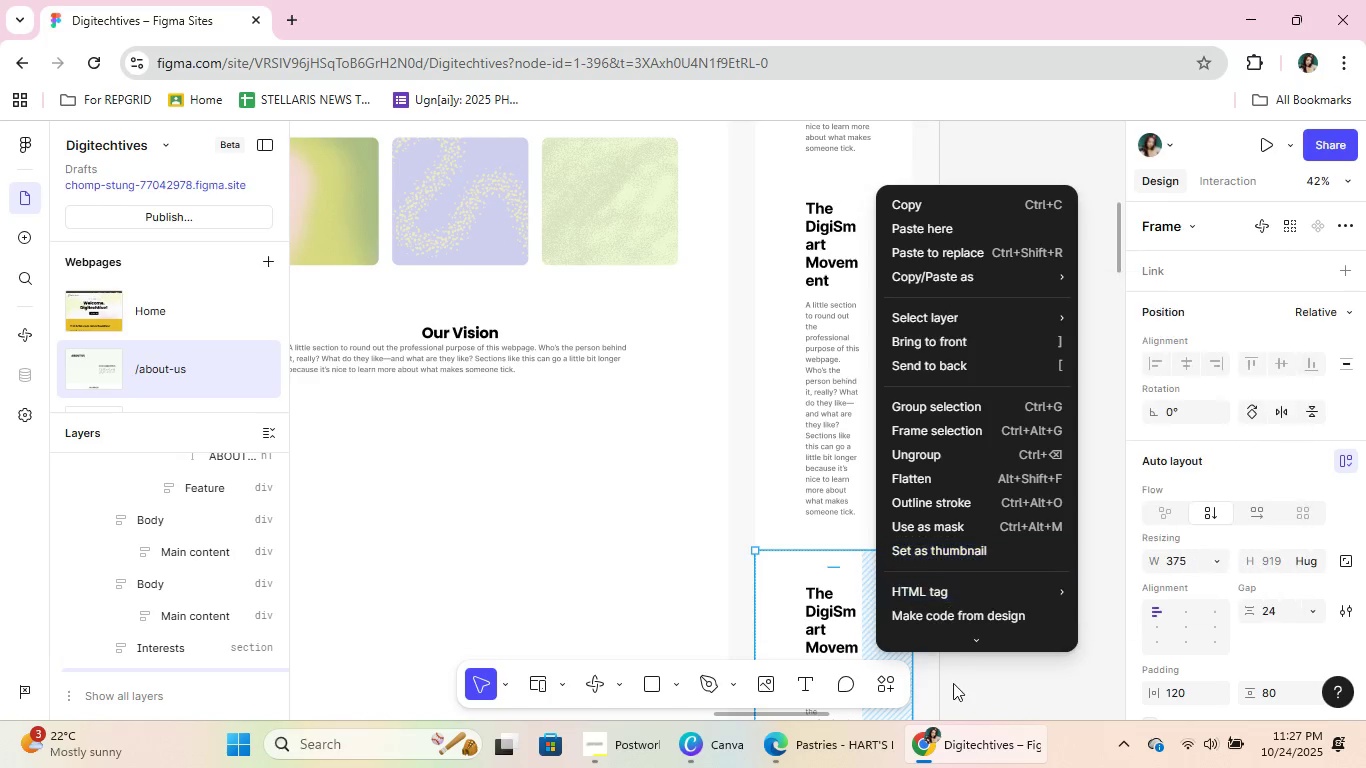 
left_click([848, 576])
 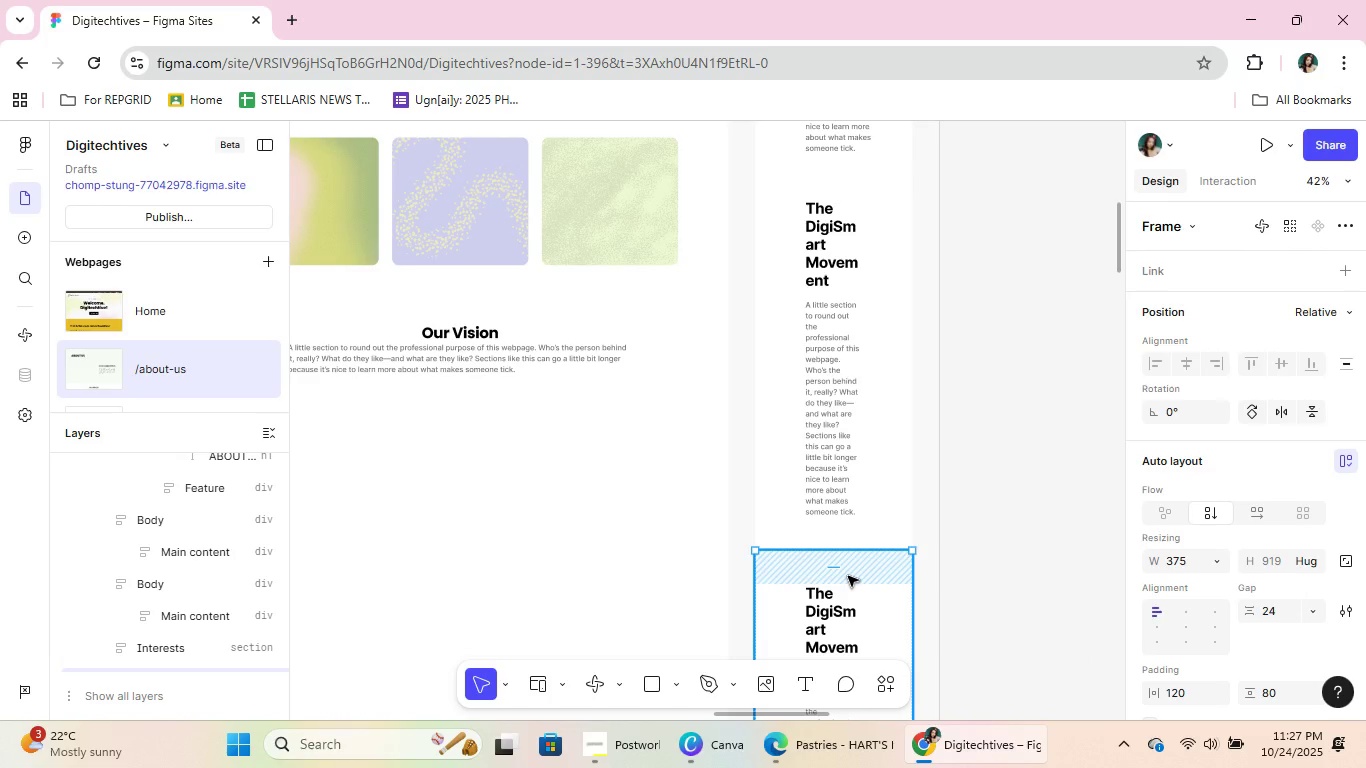 
key(Backspace)
 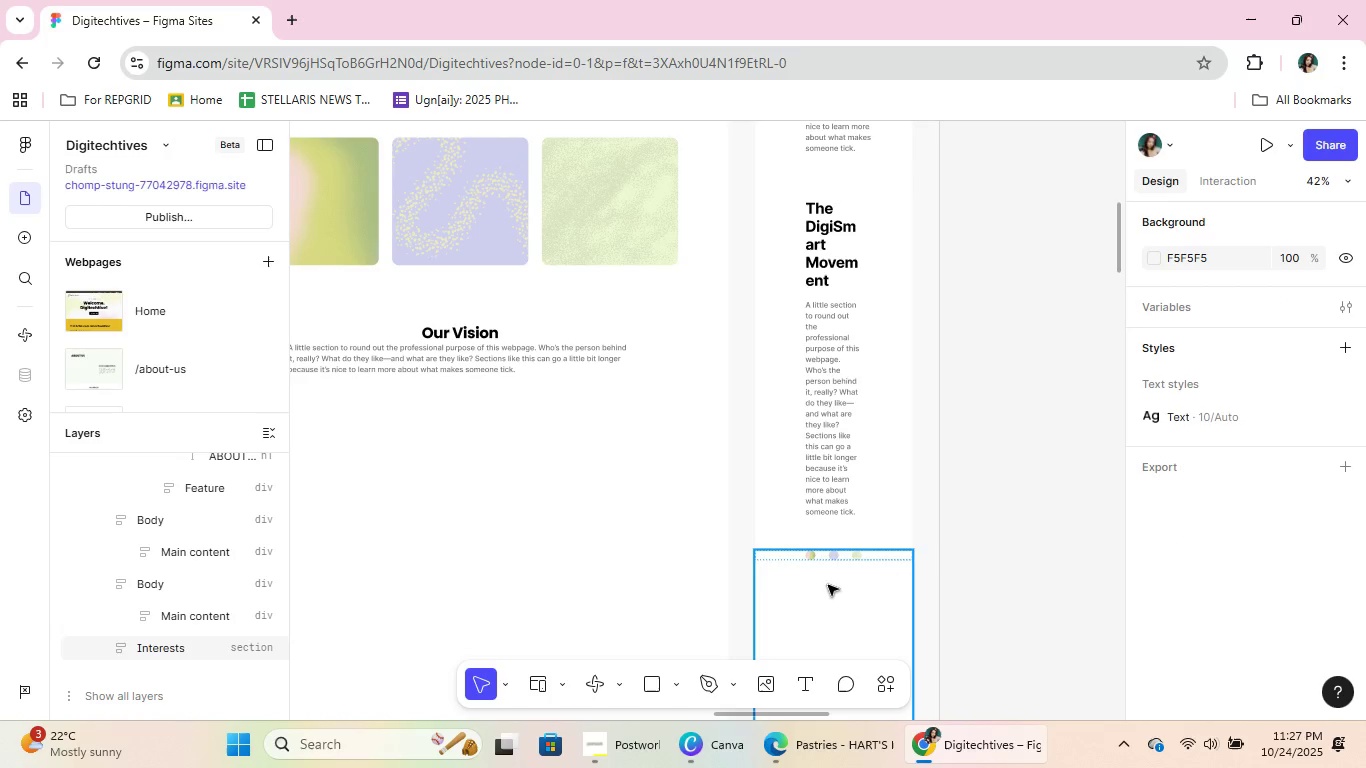 
scroll: coordinate [596, 485], scroll_direction: down, amount: 4.0
 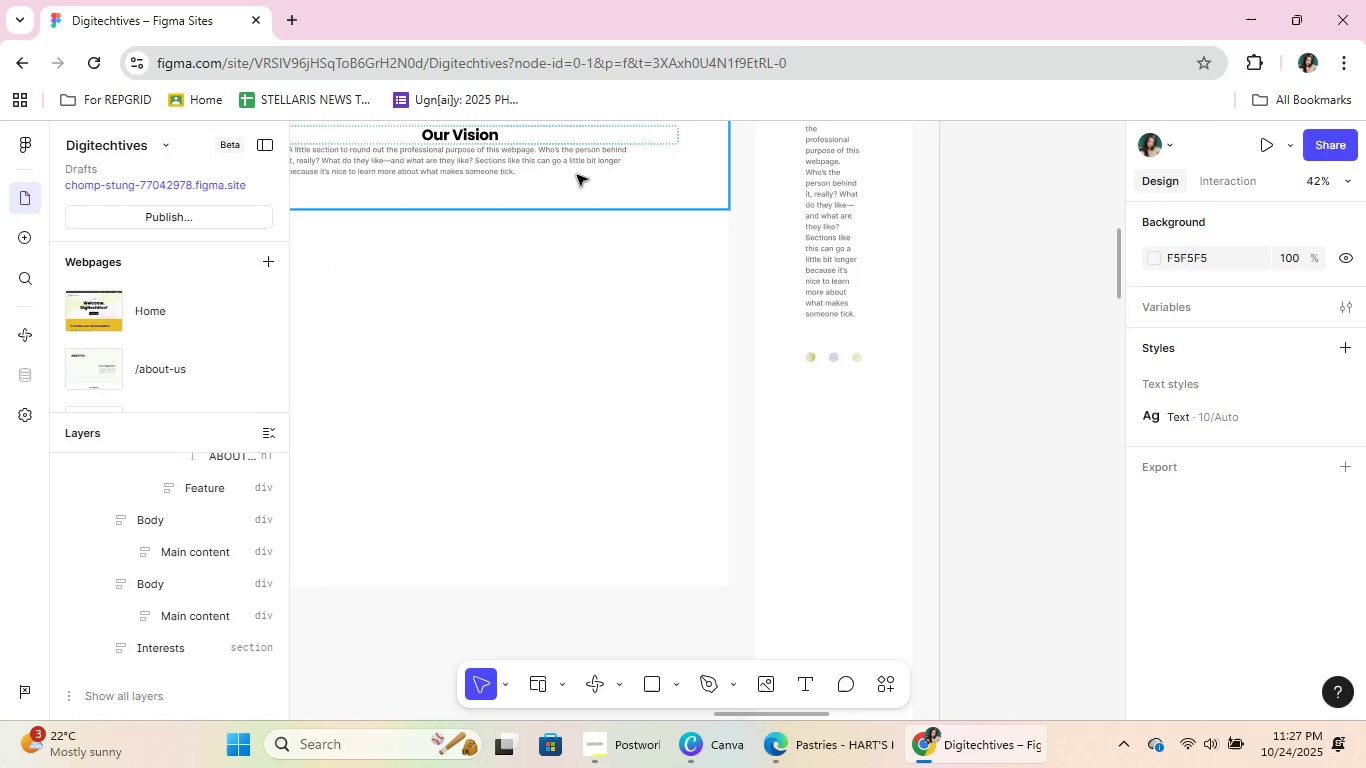 
left_click([577, 175])
 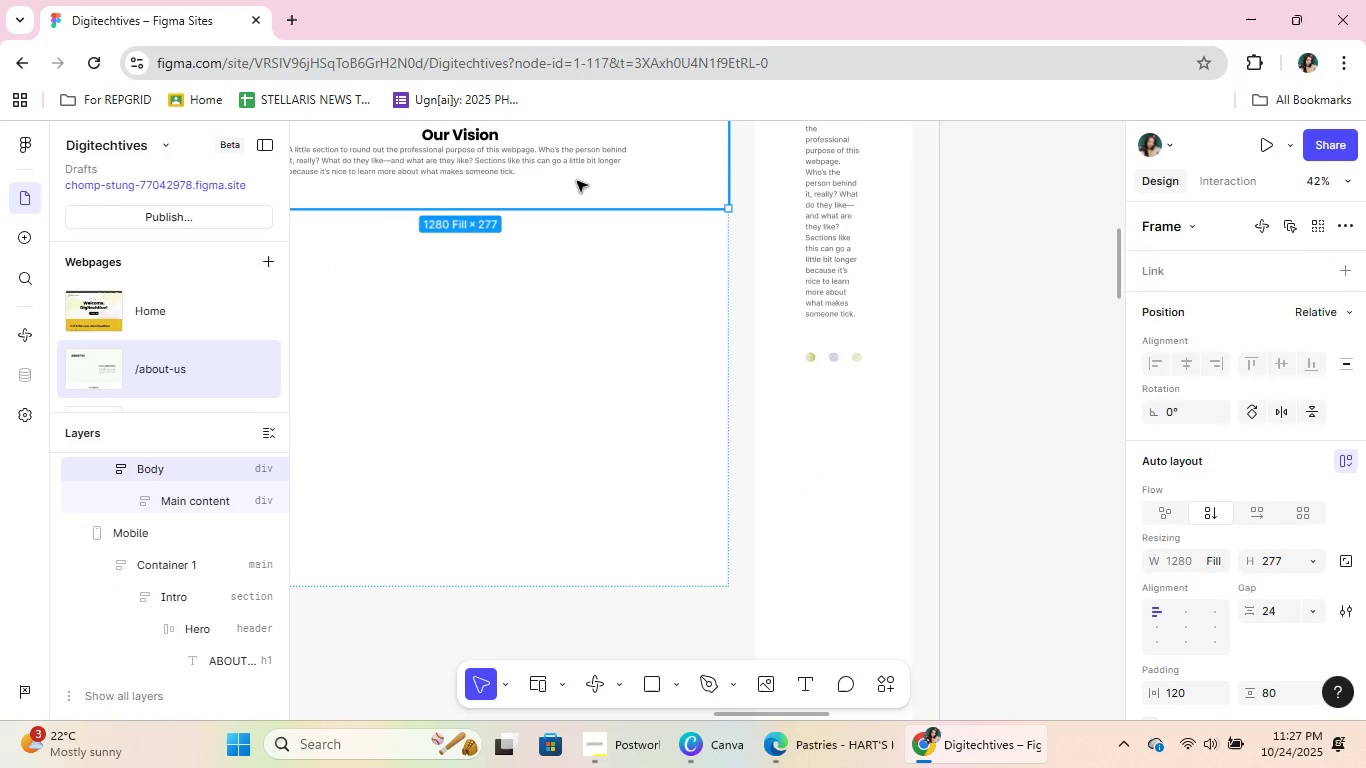 
left_click_drag(start_coordinate=[577, 181], to_coordinate=[870, 544])
 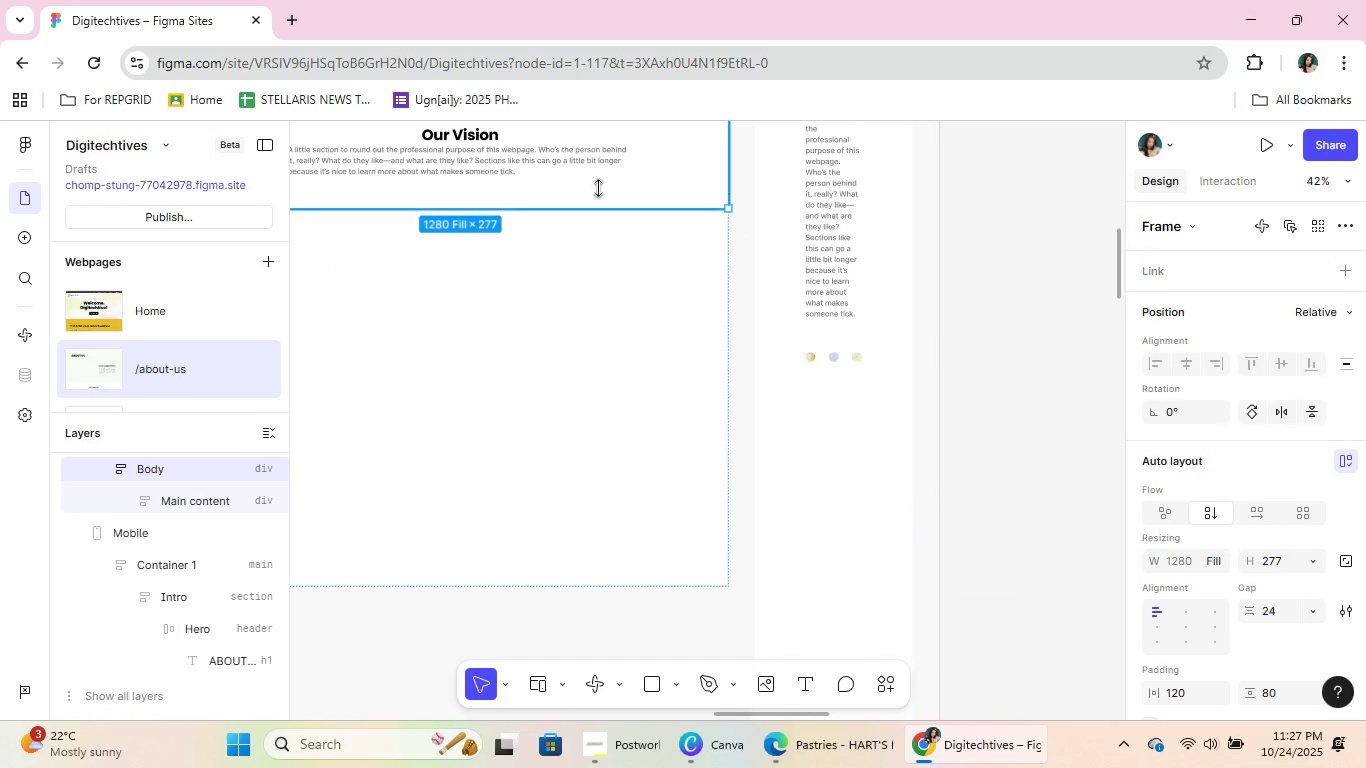 
right_click([598, 173])
 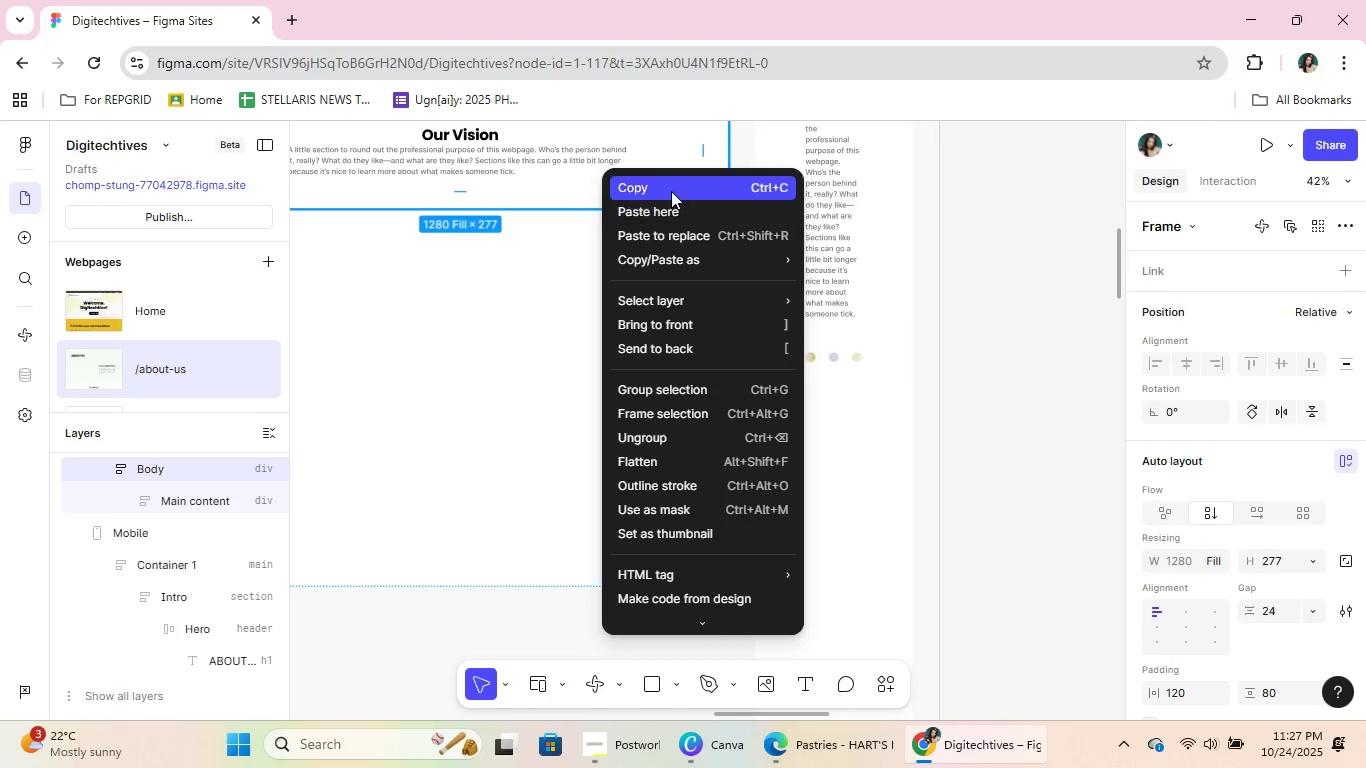 
left_click([677, 176])
 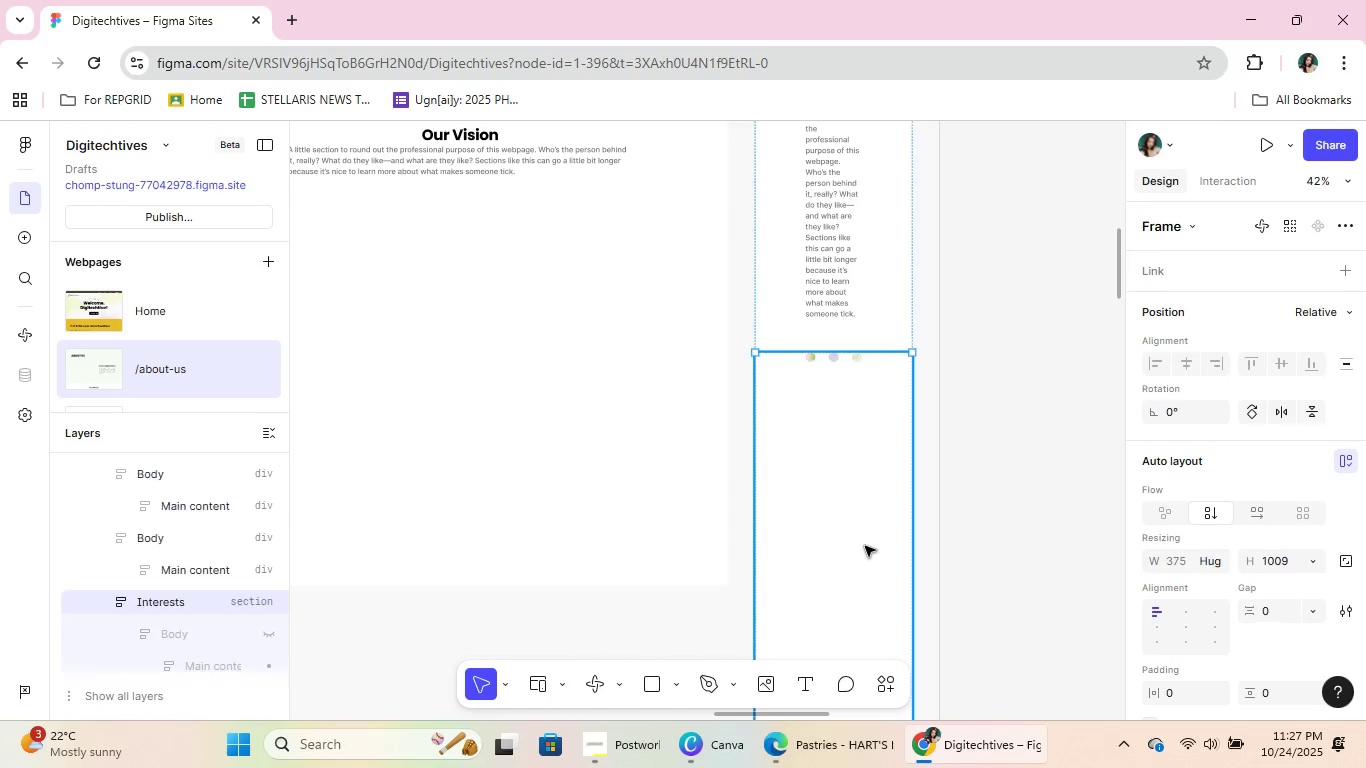 
right_click([864, 545])
 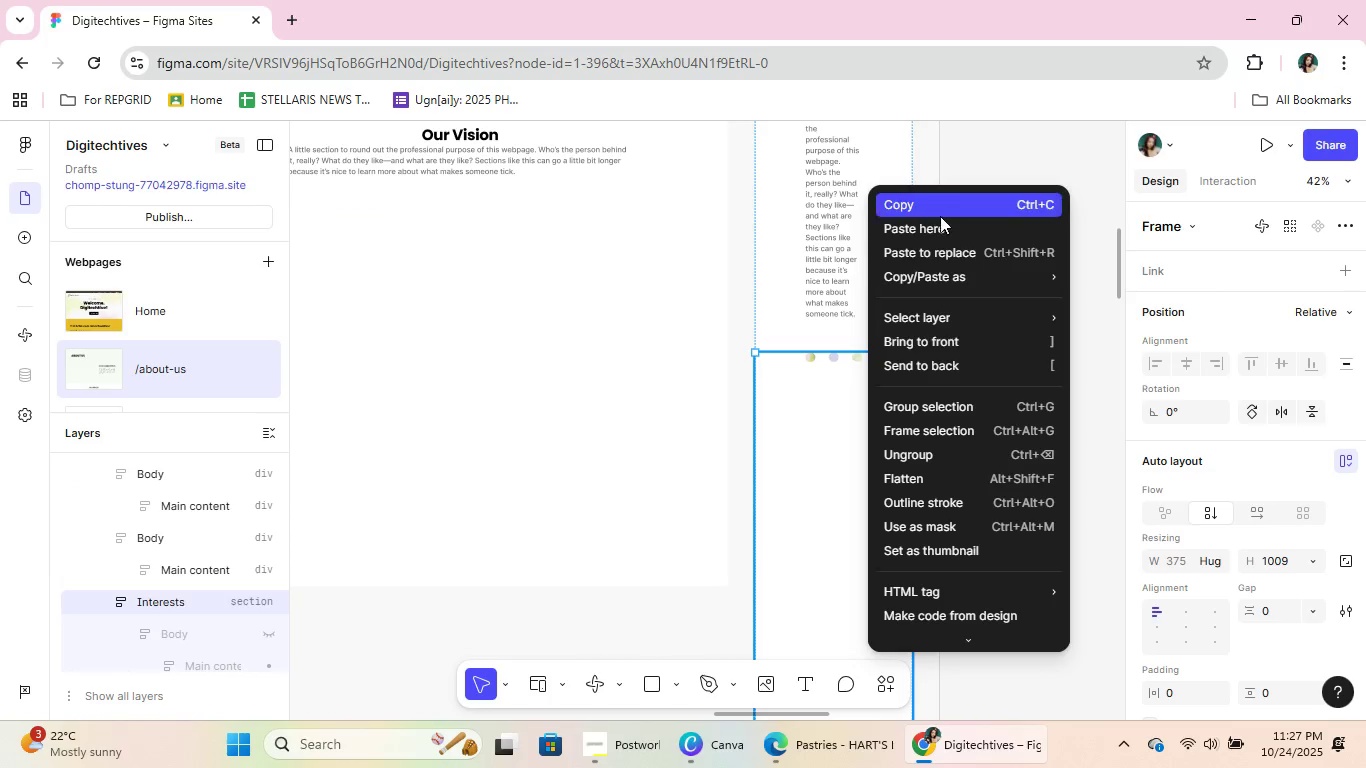 
left_click([941, 224])
 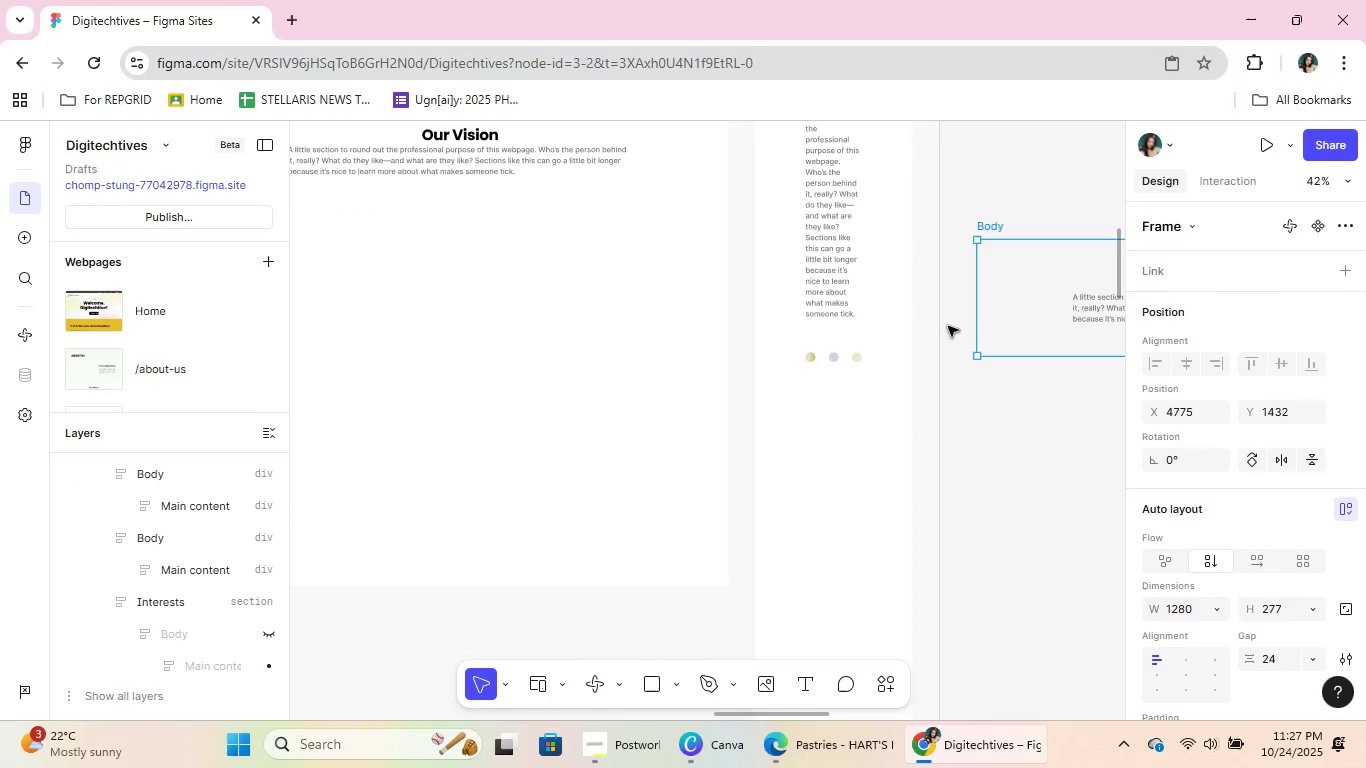 
left_click_drag(start_coordinate=[1048, 305], to_coordinate=[795, 492])
 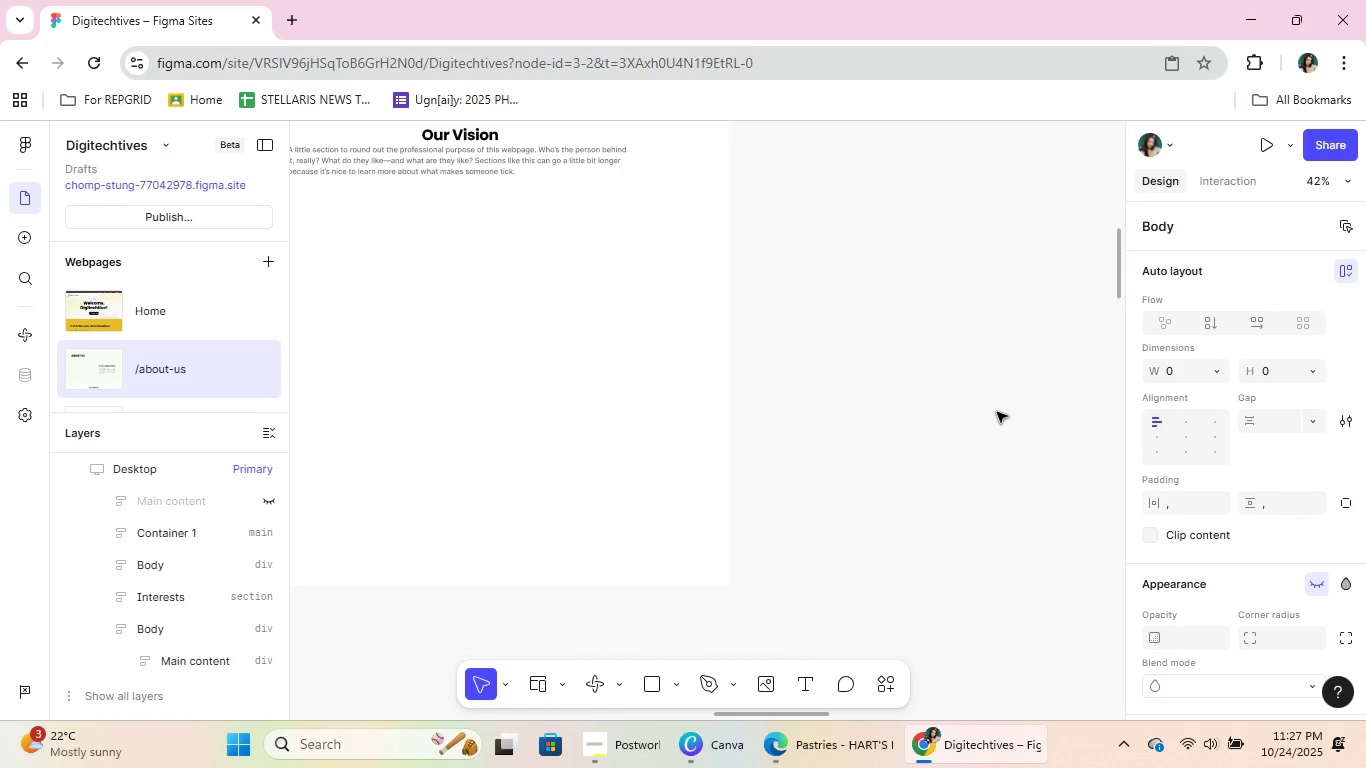 
scroll: coordinate [927, 311], scroll_direction: up, amount: 7.0
 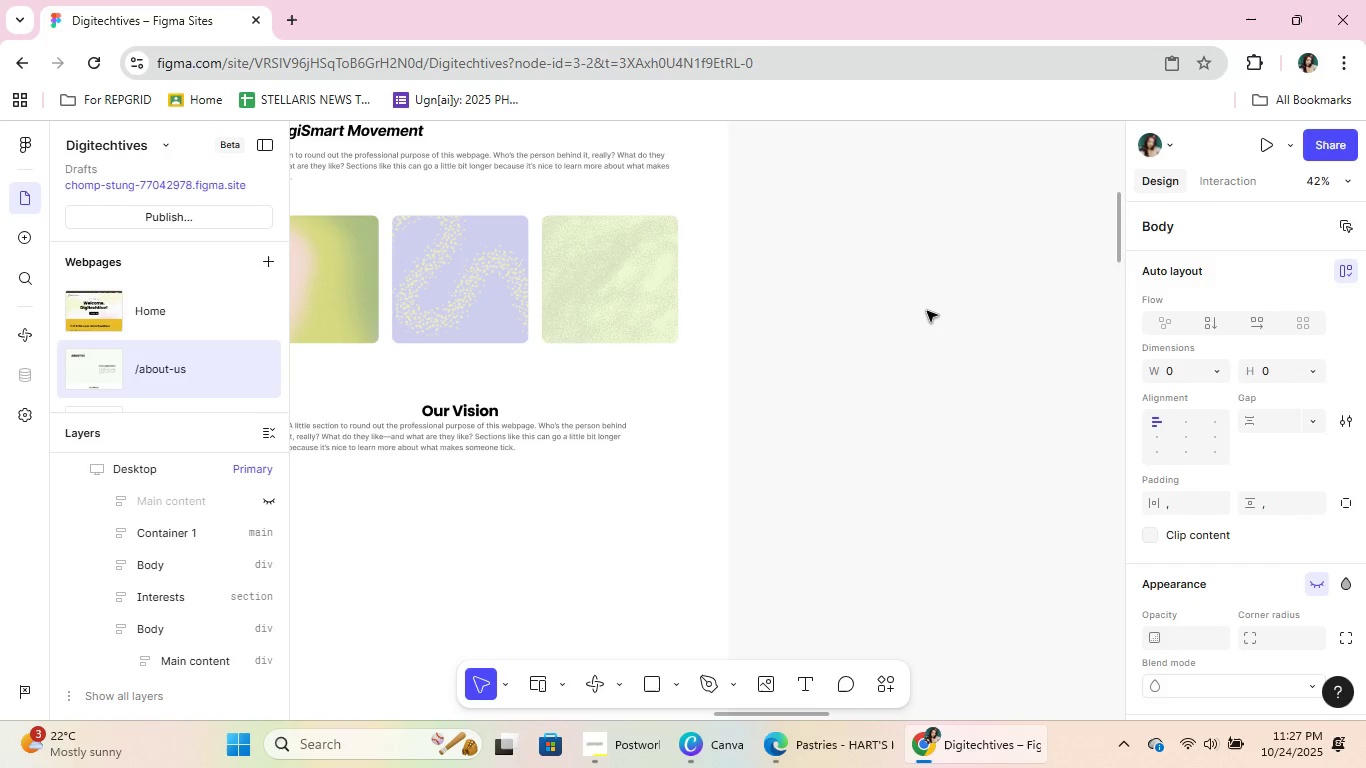 
key(Control+Z)
 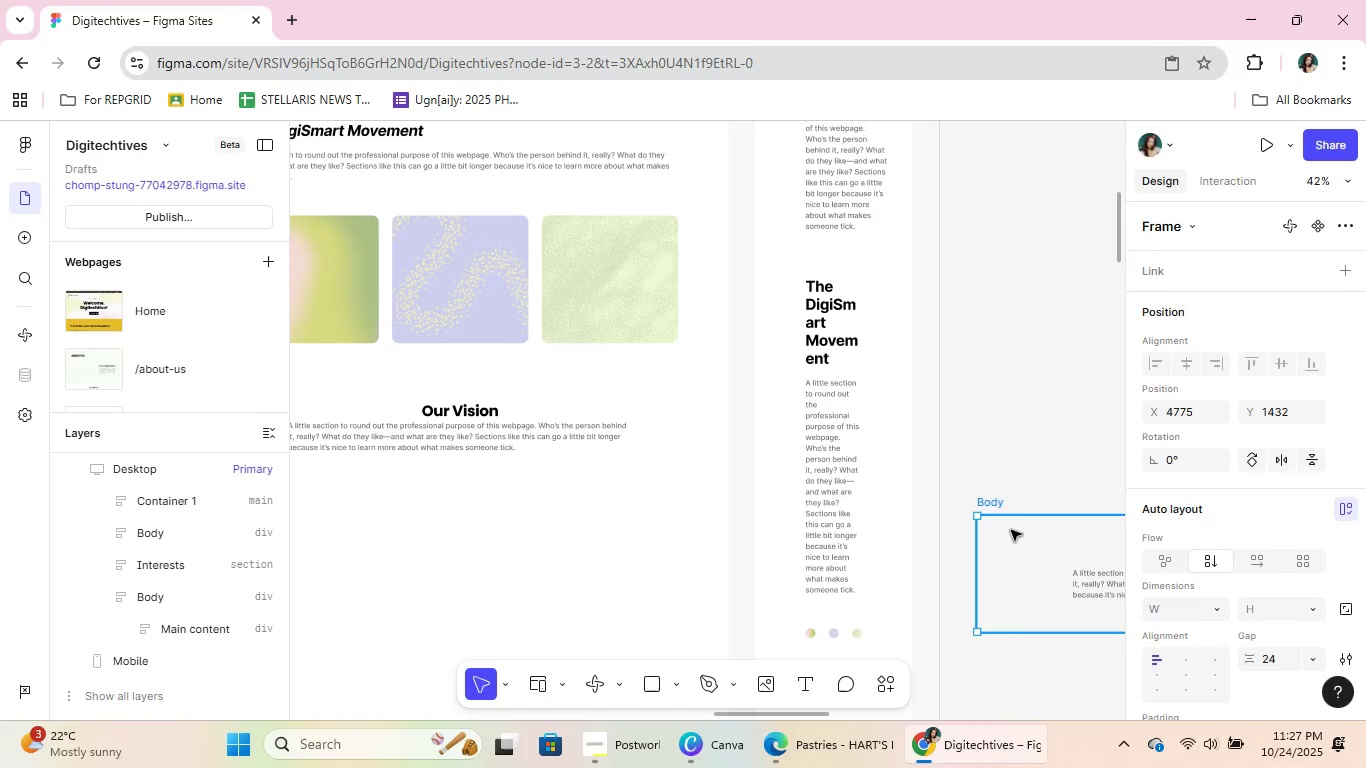 
left_click([1022, 536])
 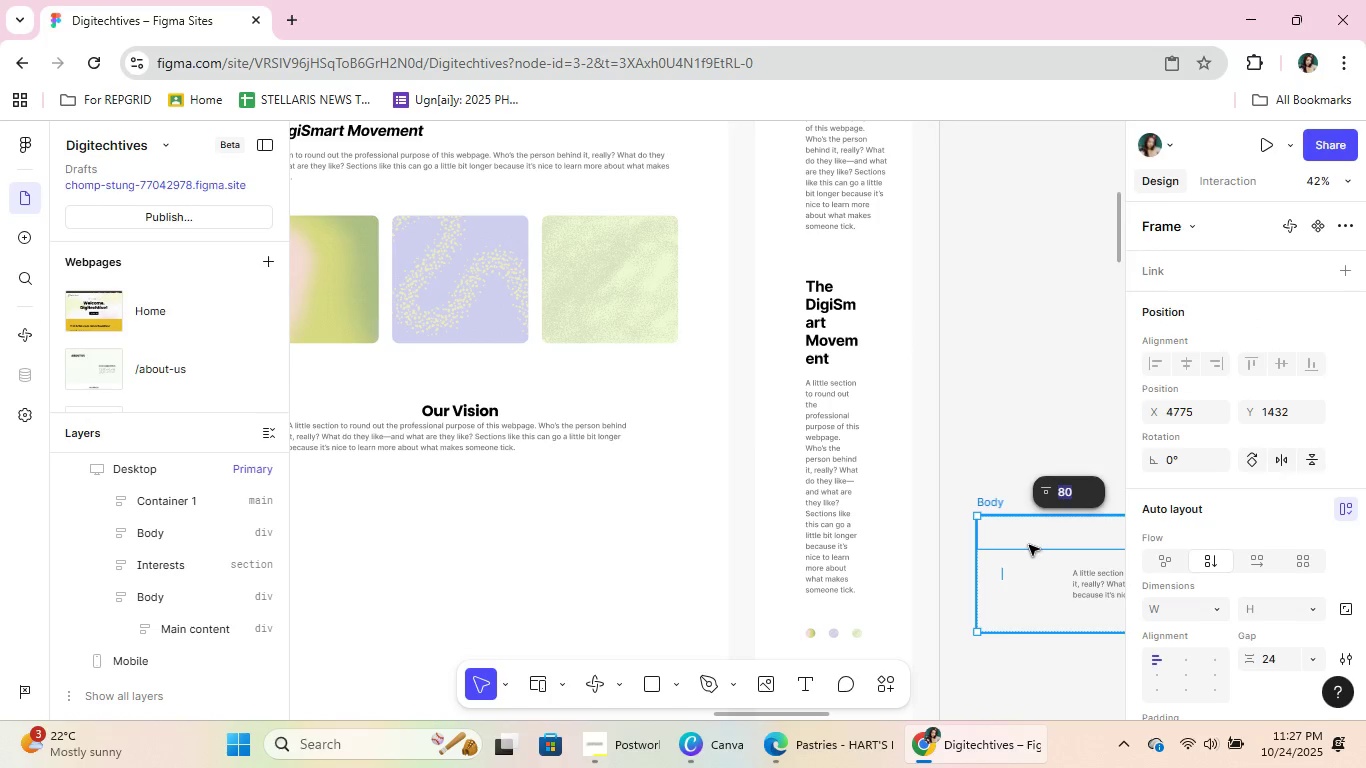 
key(Backspace)
 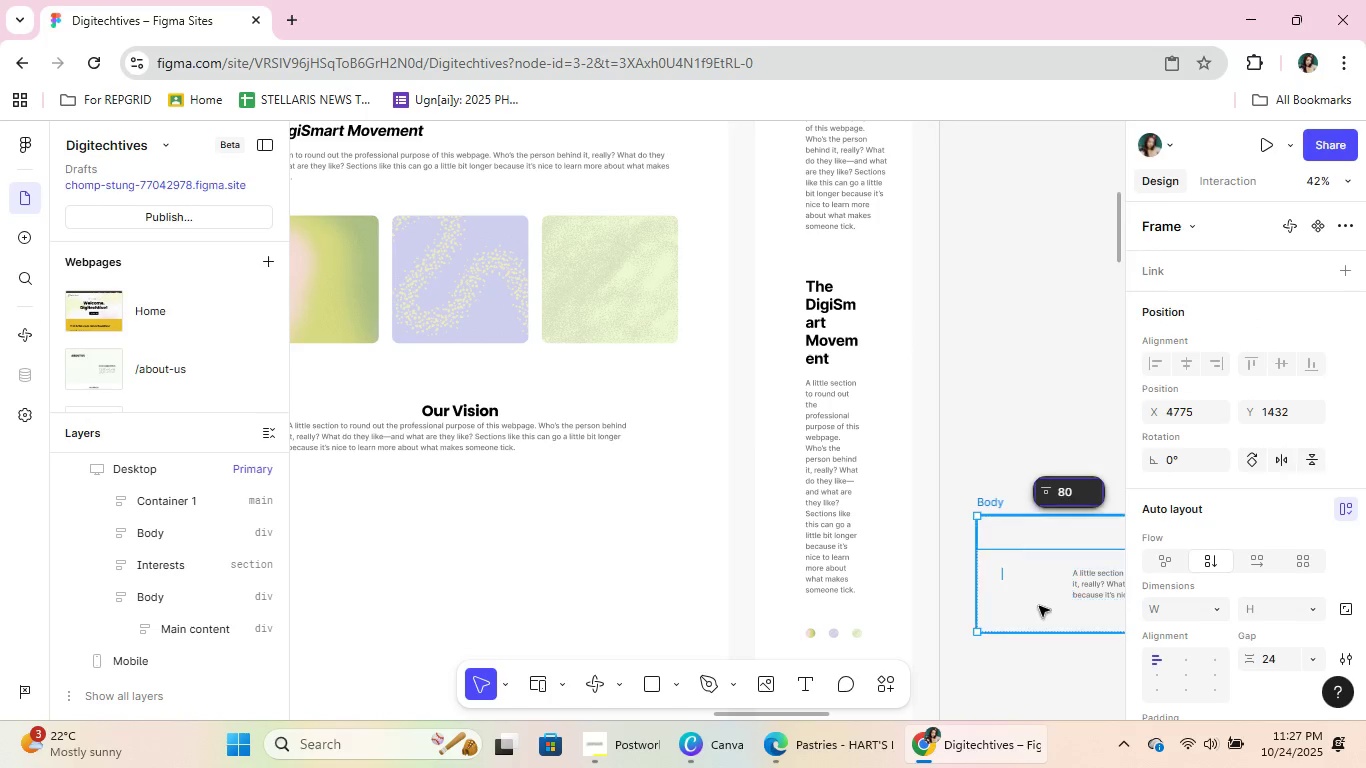 
double_click([1039, 607])
 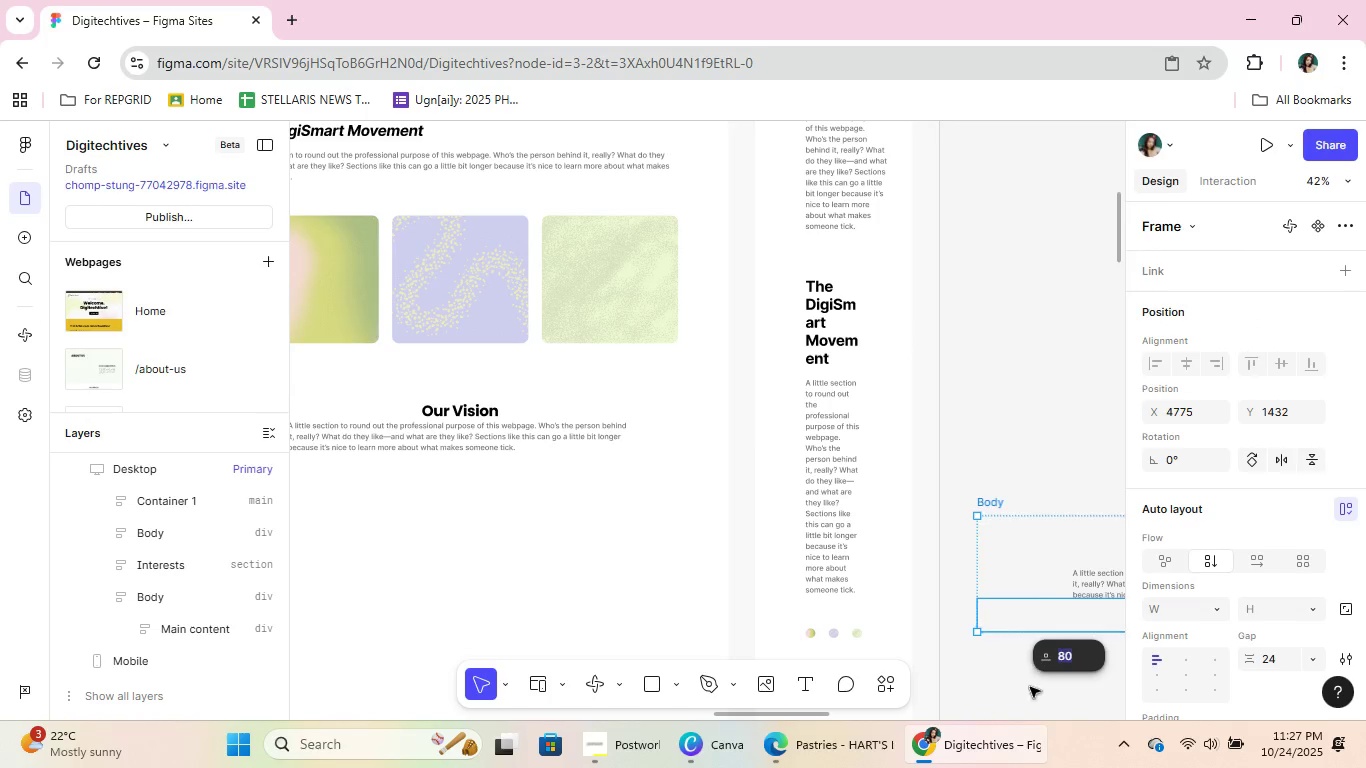 
left_click([1018, 696])
 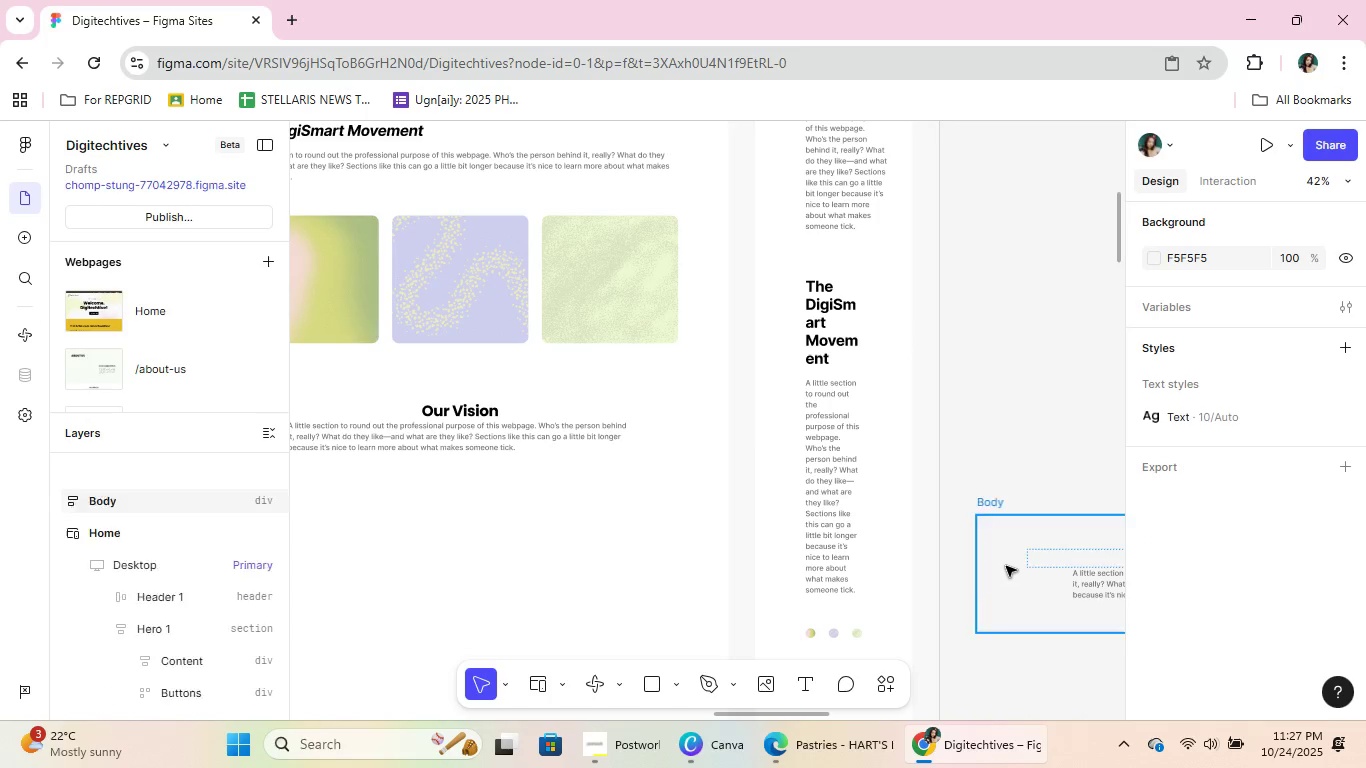 
left_click([1012, 558])
 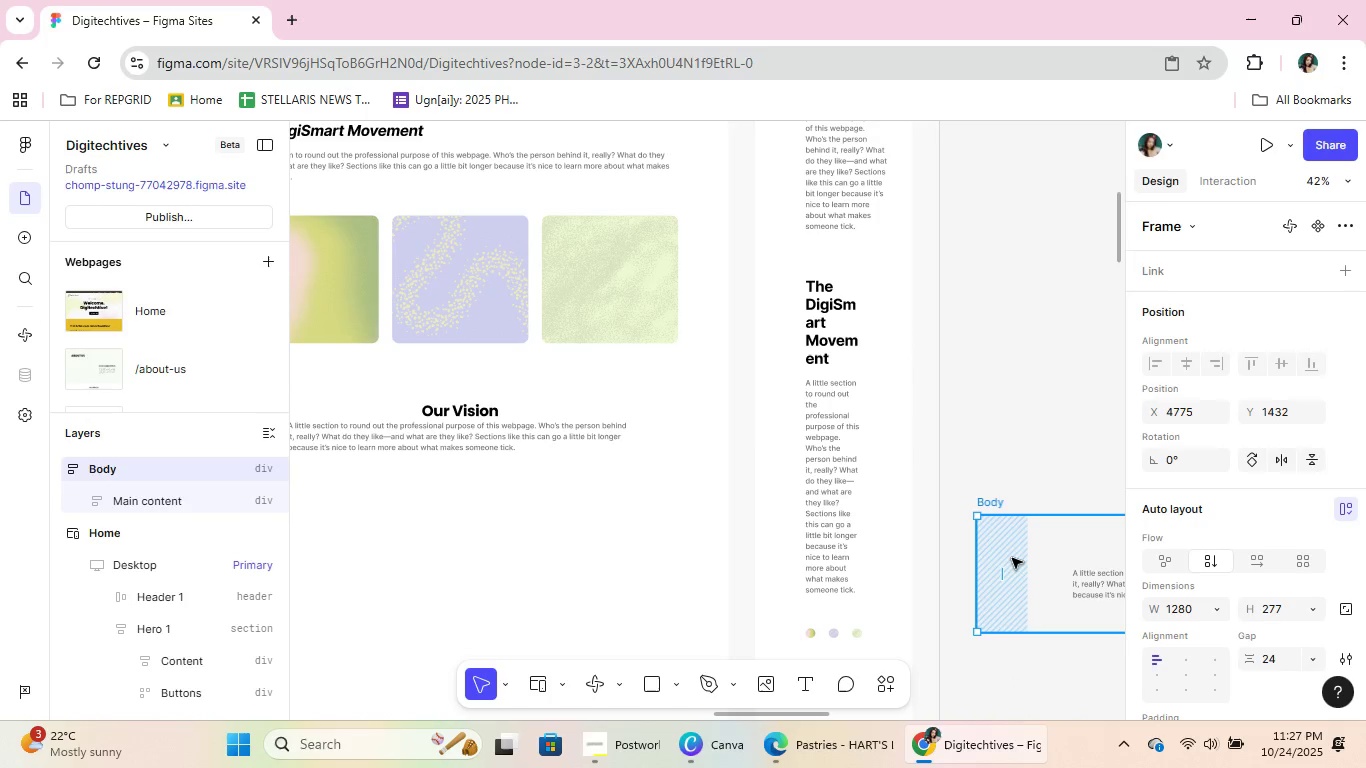 
key(Backspace)
 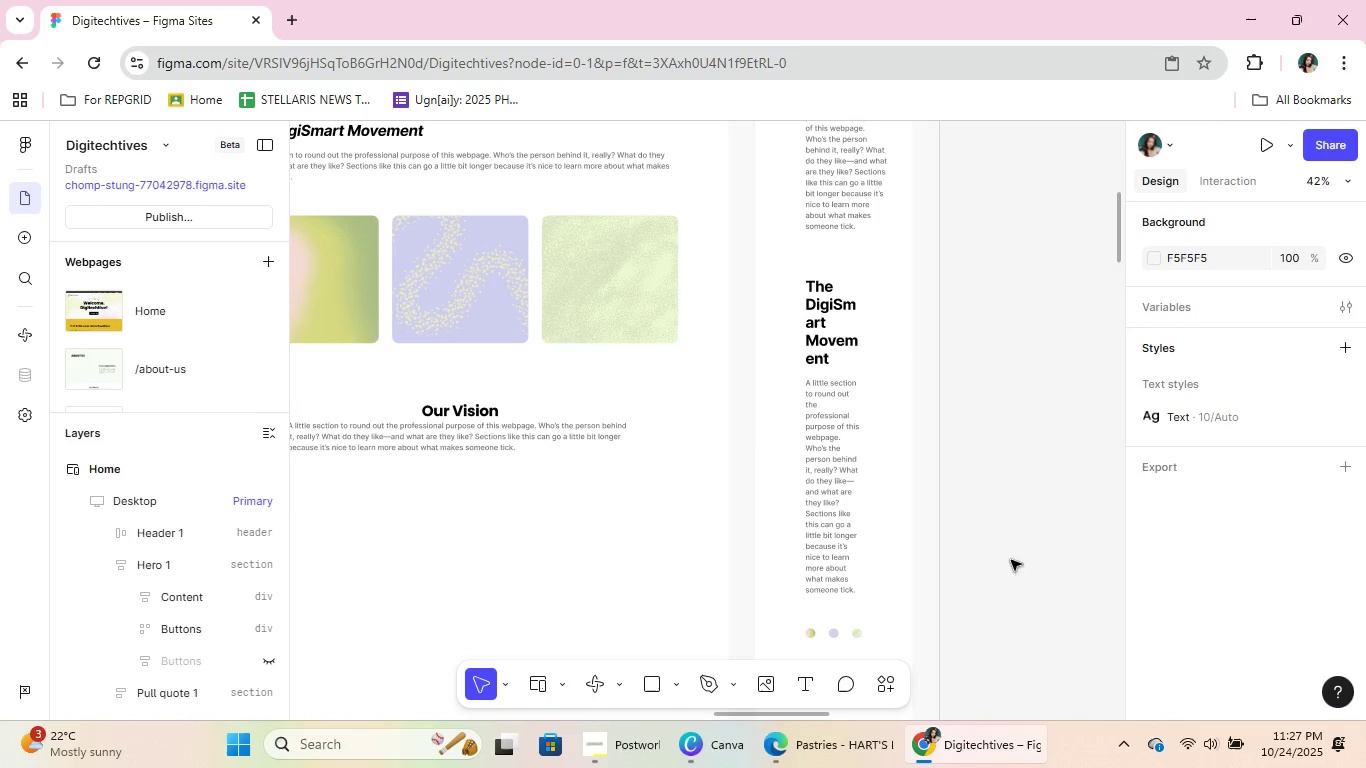 
scroll: coordinate [914, 448], scroll_direction: down, amount: 15.0
 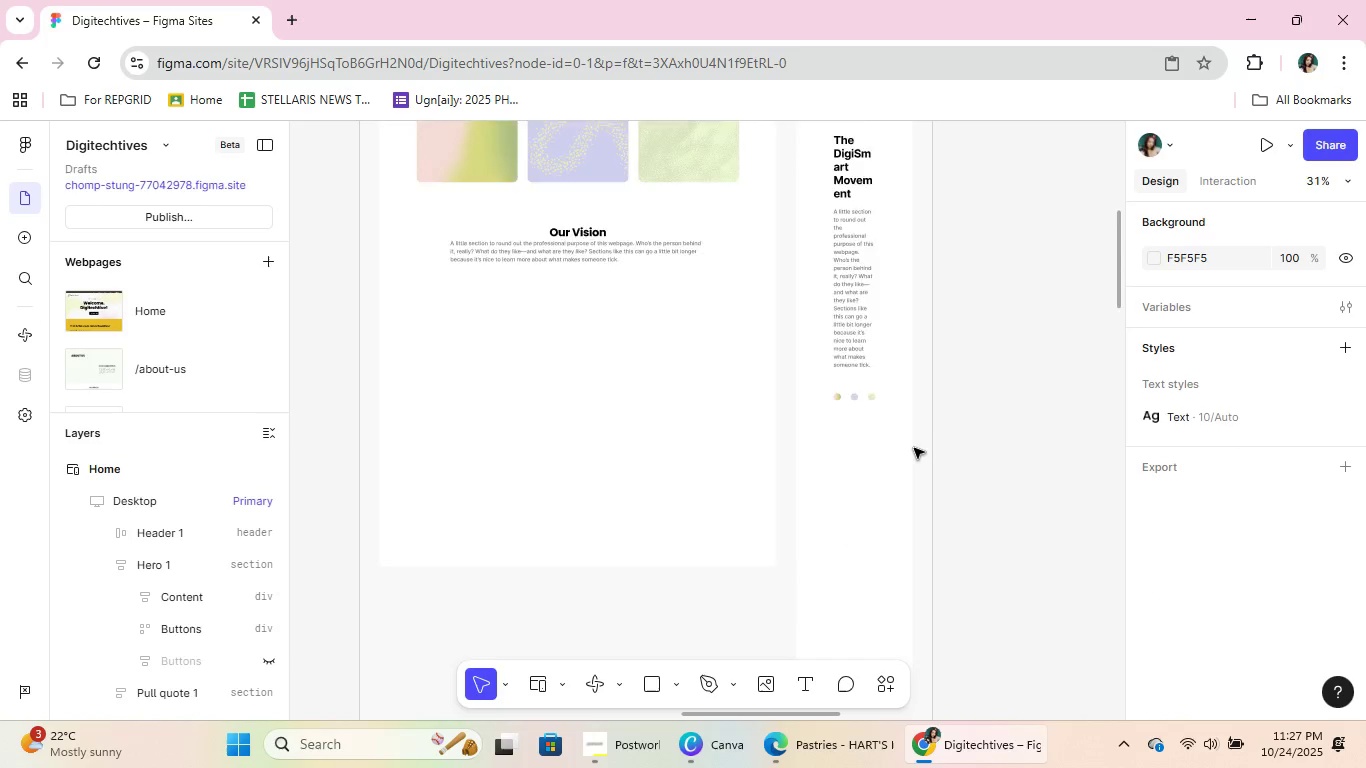 
hold_key(key=ControlLeft, duration=0.87)
 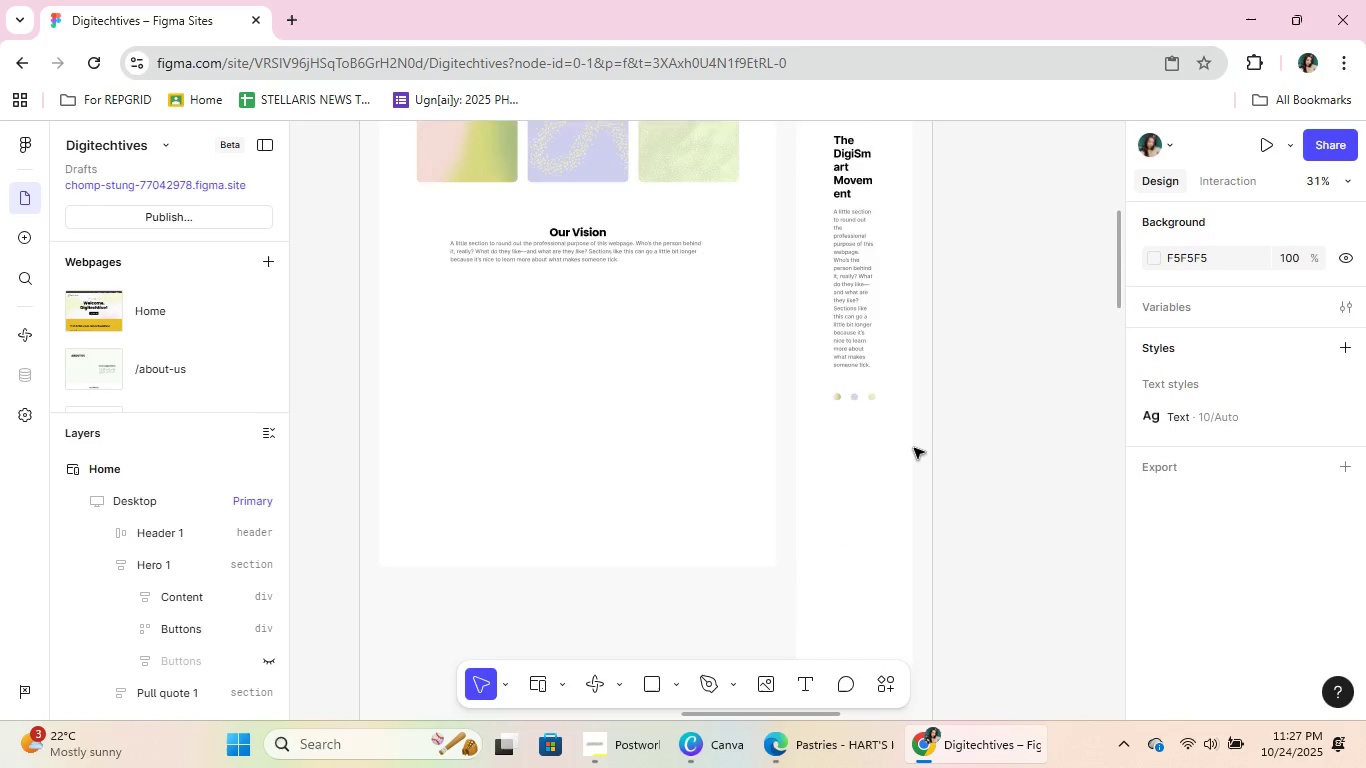 
scroll: coordinate [940, 444], scroll_direction: up, amount: 8.0
 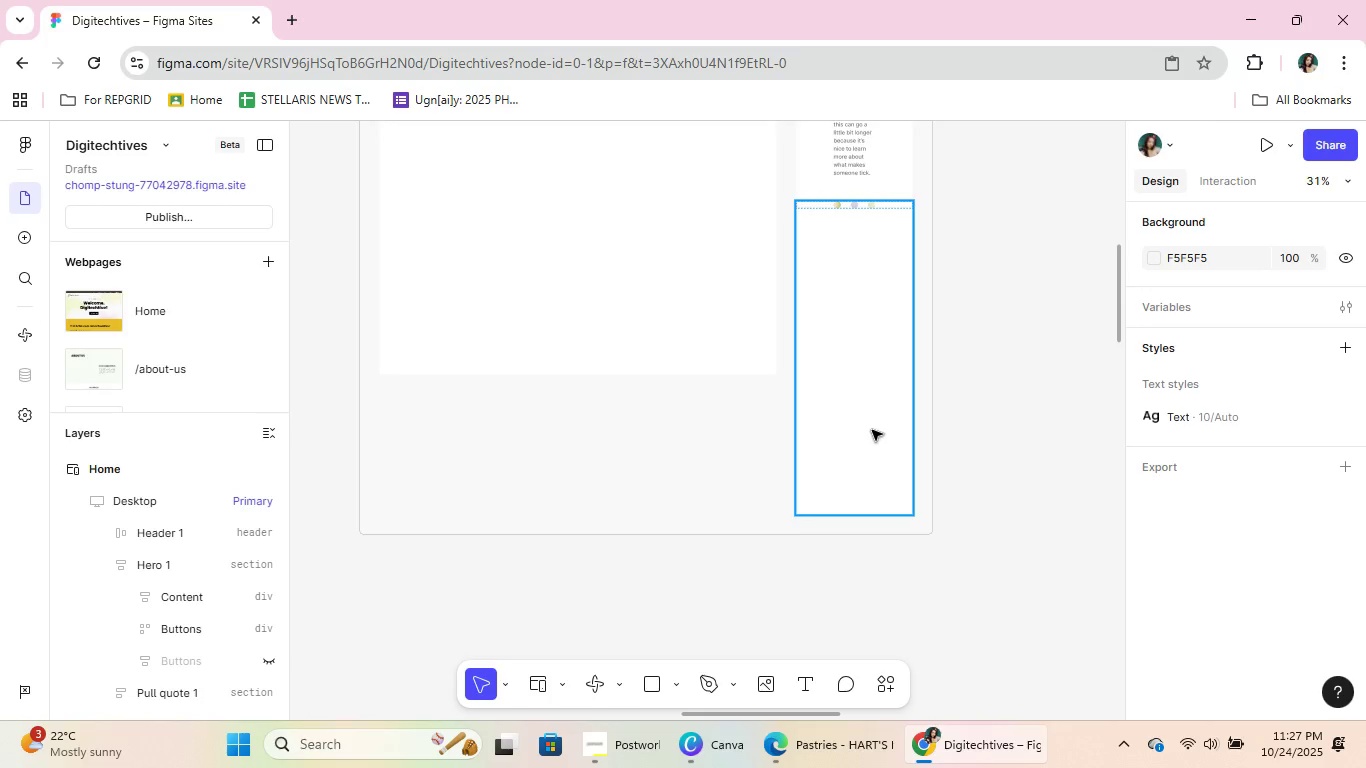 
left_click([872, 430])
 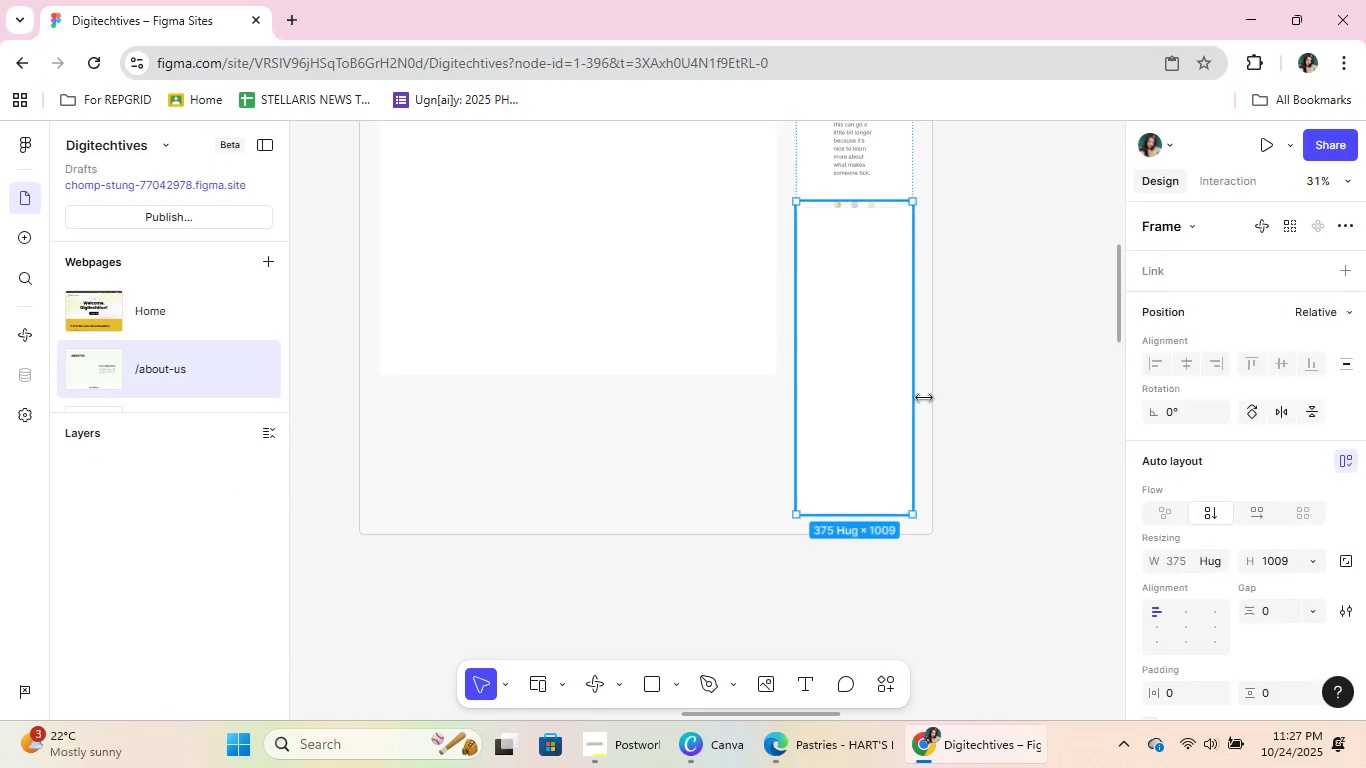 
scroll: coordinate [926, 396], scroll_direction: up, amount: 3.0
 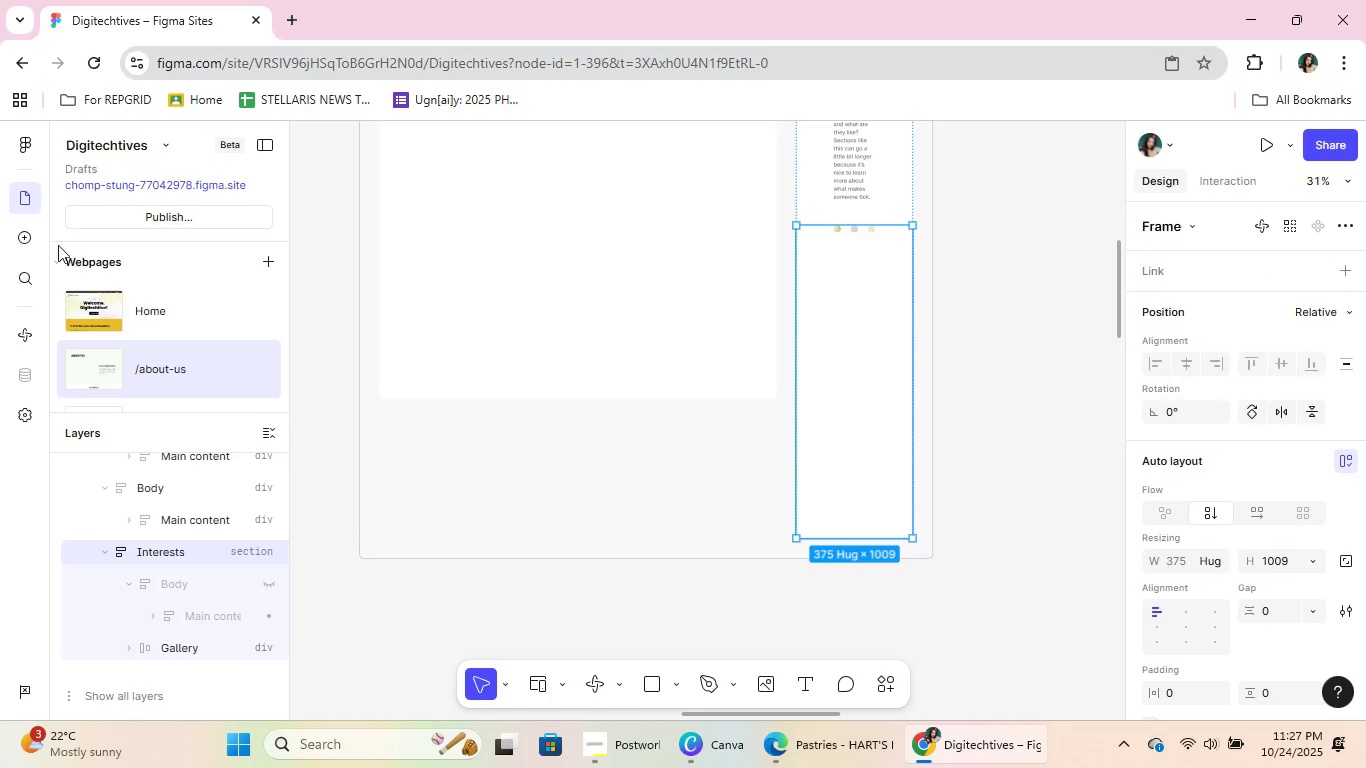 
left_click([26, 244])
 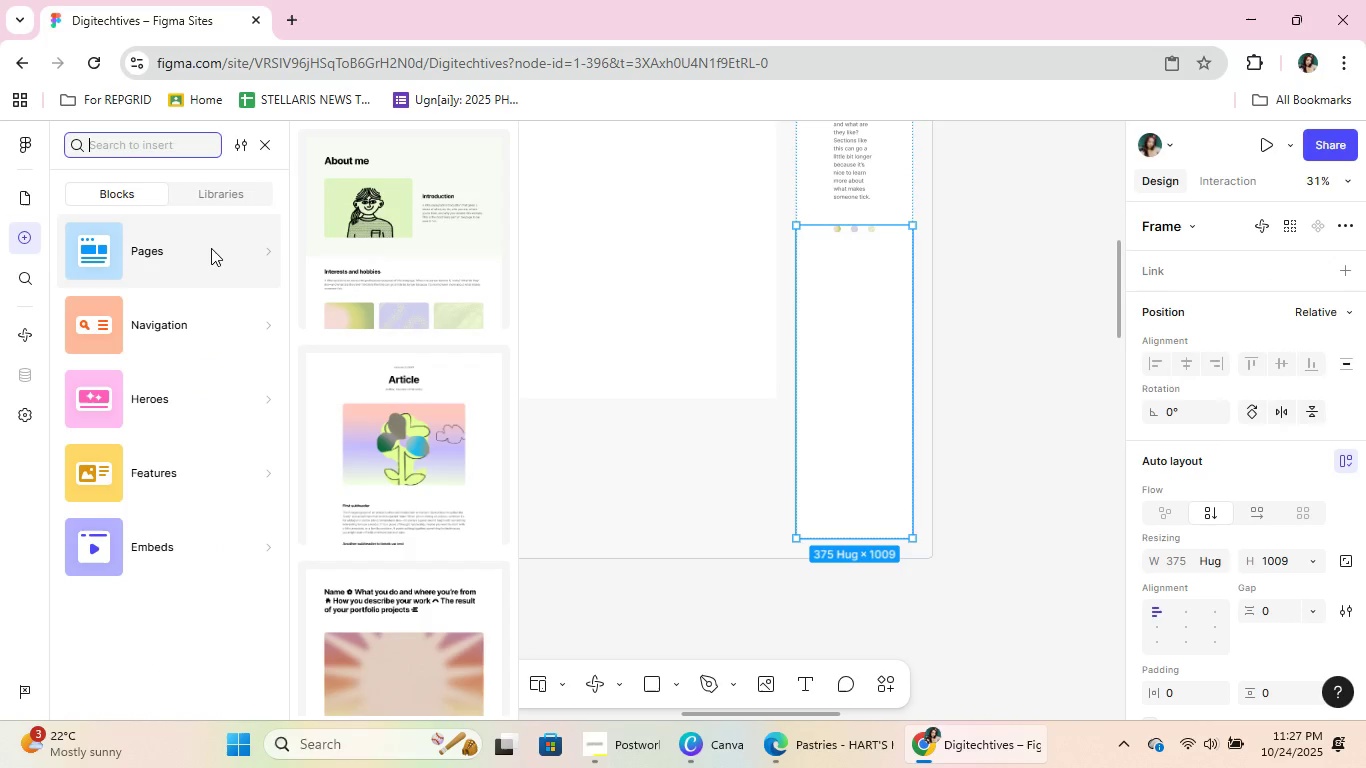 
mouse_move([223, 290])
 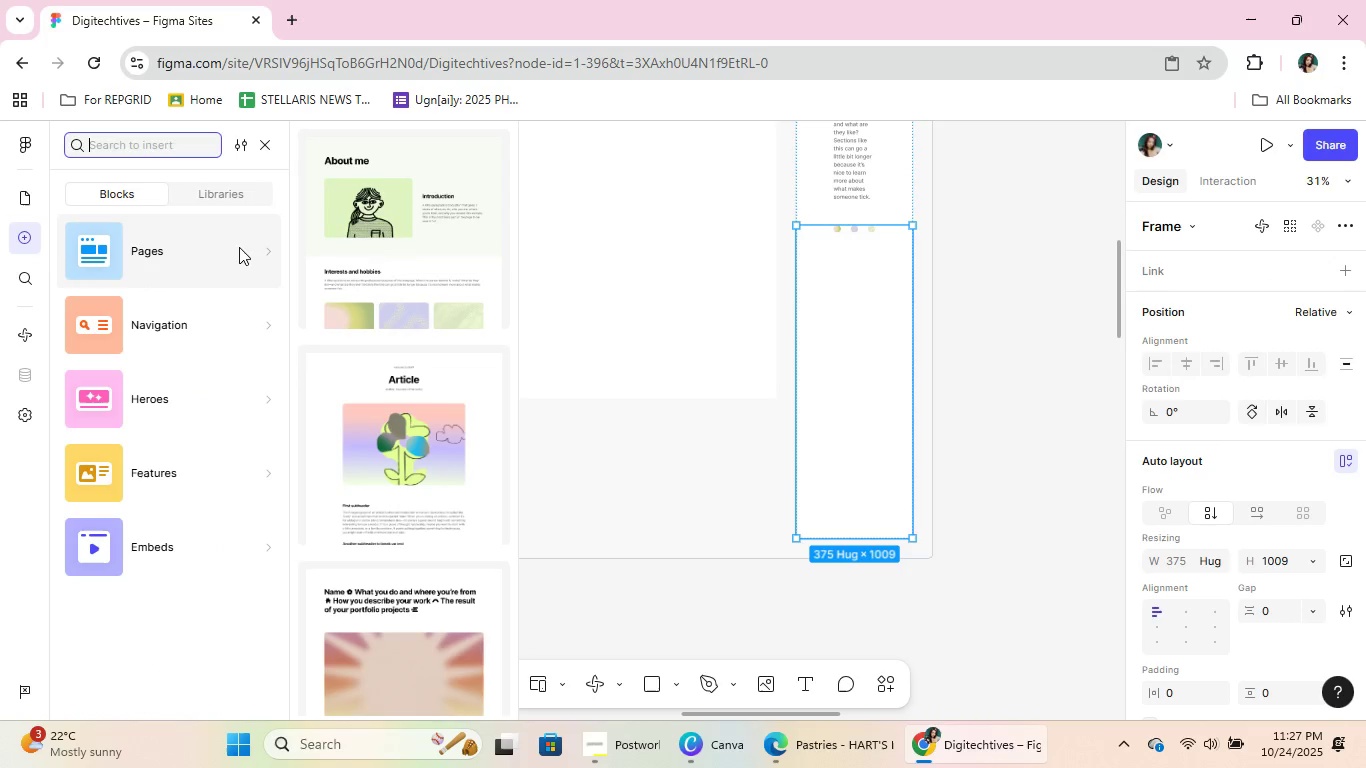 
mouse_move([261, 257])
 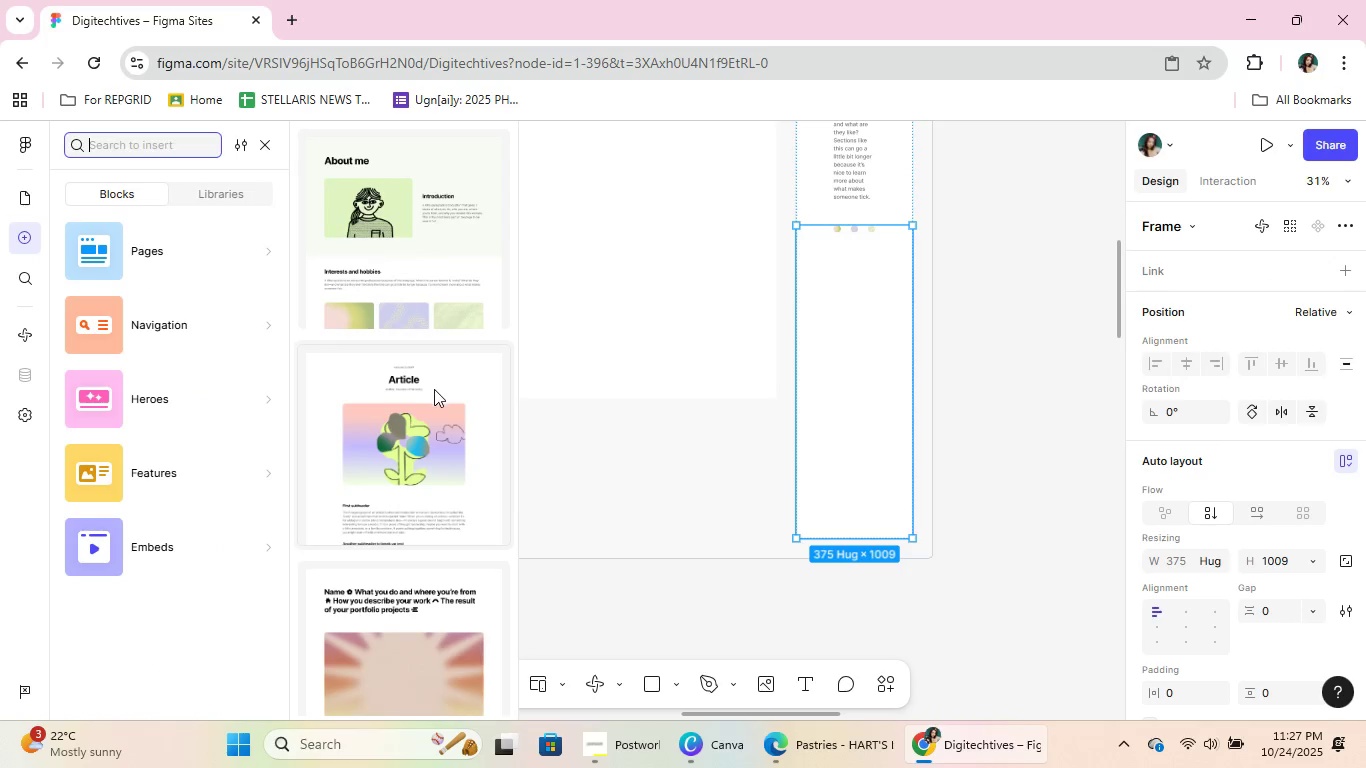 
scroll: coordinate [375, 472], scroll_direction: down, amount: 40.0
 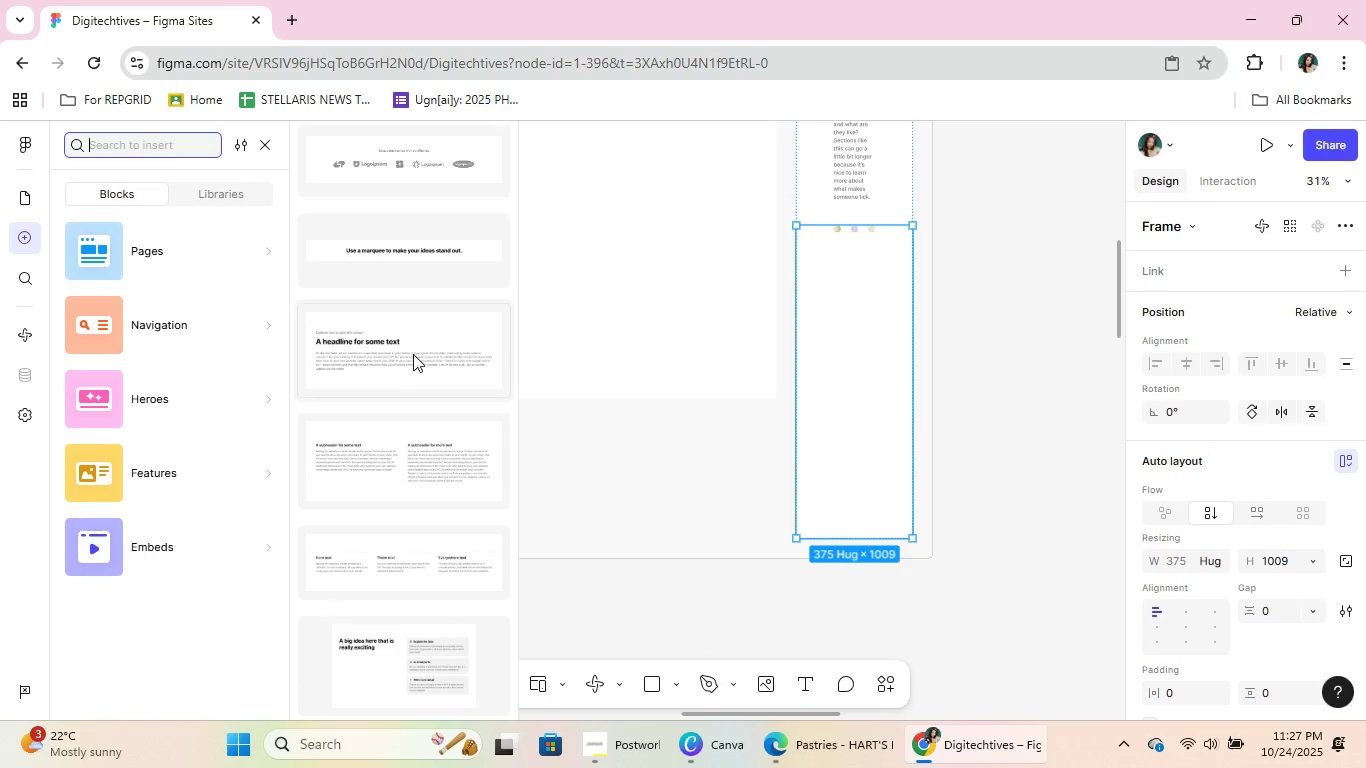 
left_click_drag(start_coordinate=[413, 354], to_coordinate=[865, 299])
 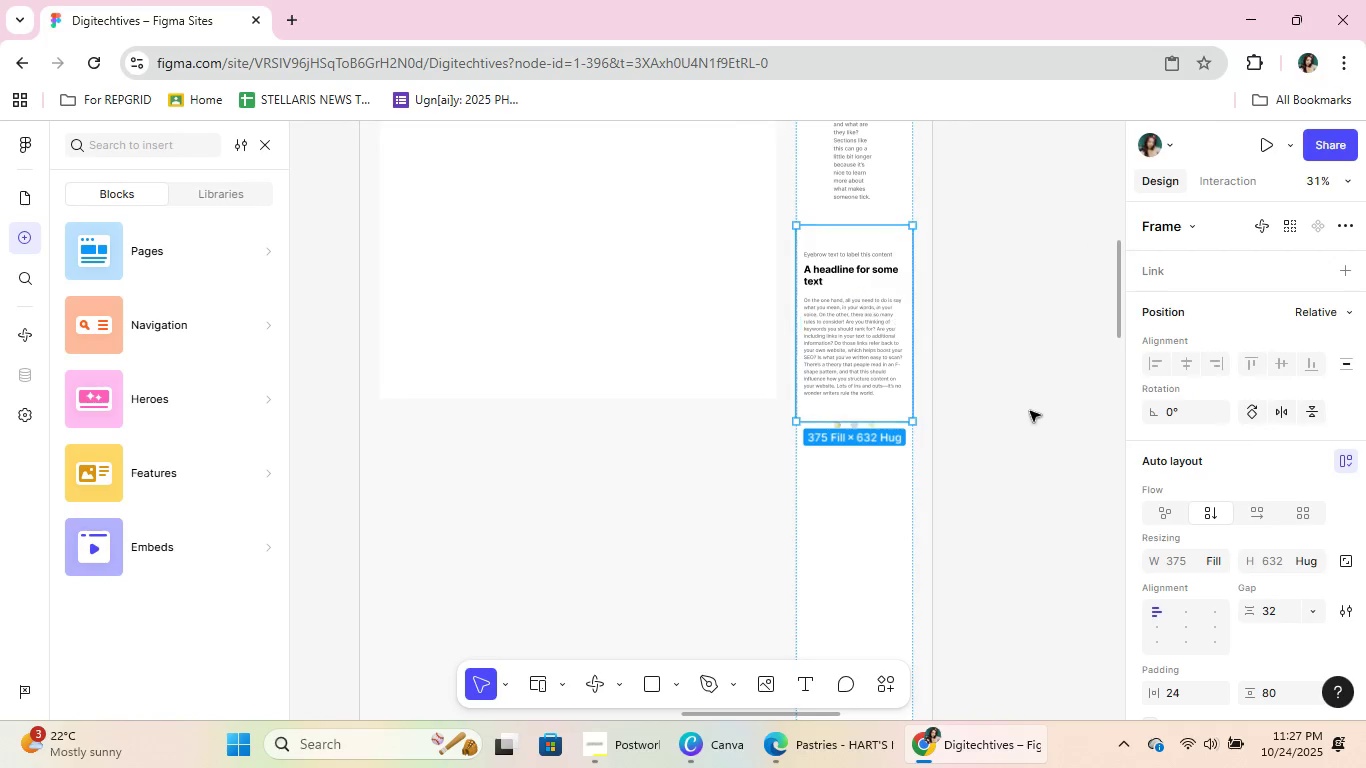 
scroll: coordinate [923, 349], scroll_direction: up, amount: 10.0
 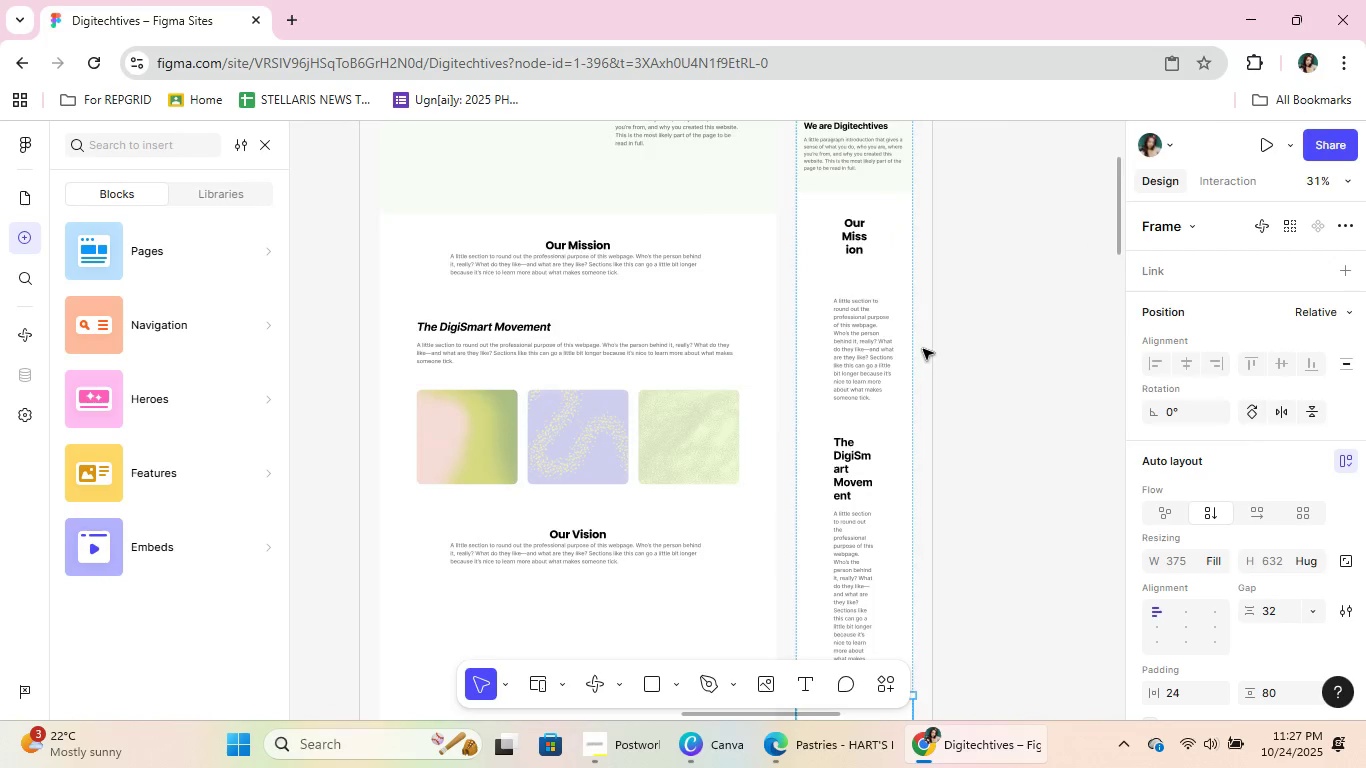 
scroll: coordinate [986, 419], scroll_direction: down, amount: 10.0
 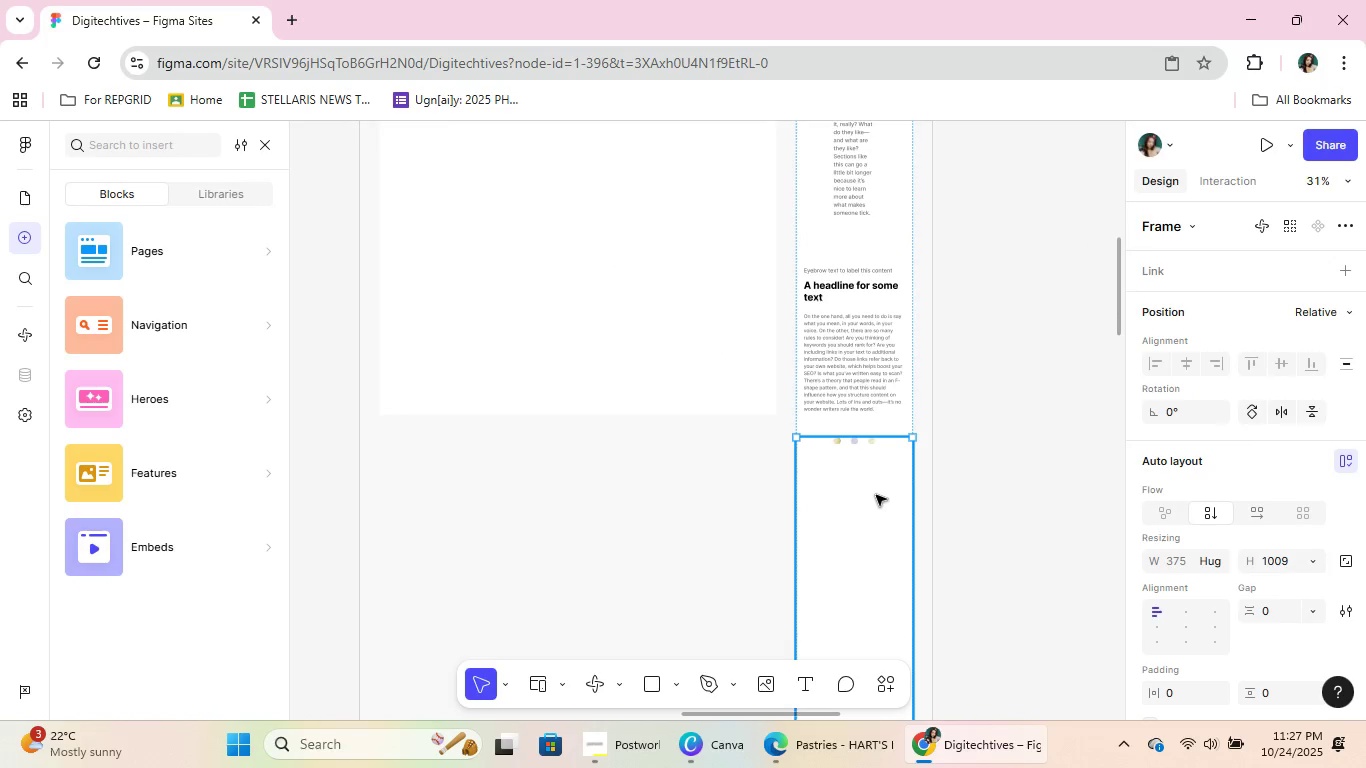 
scroll: coordinate [918, 424], scroll_direction: up, amount: 11.0
 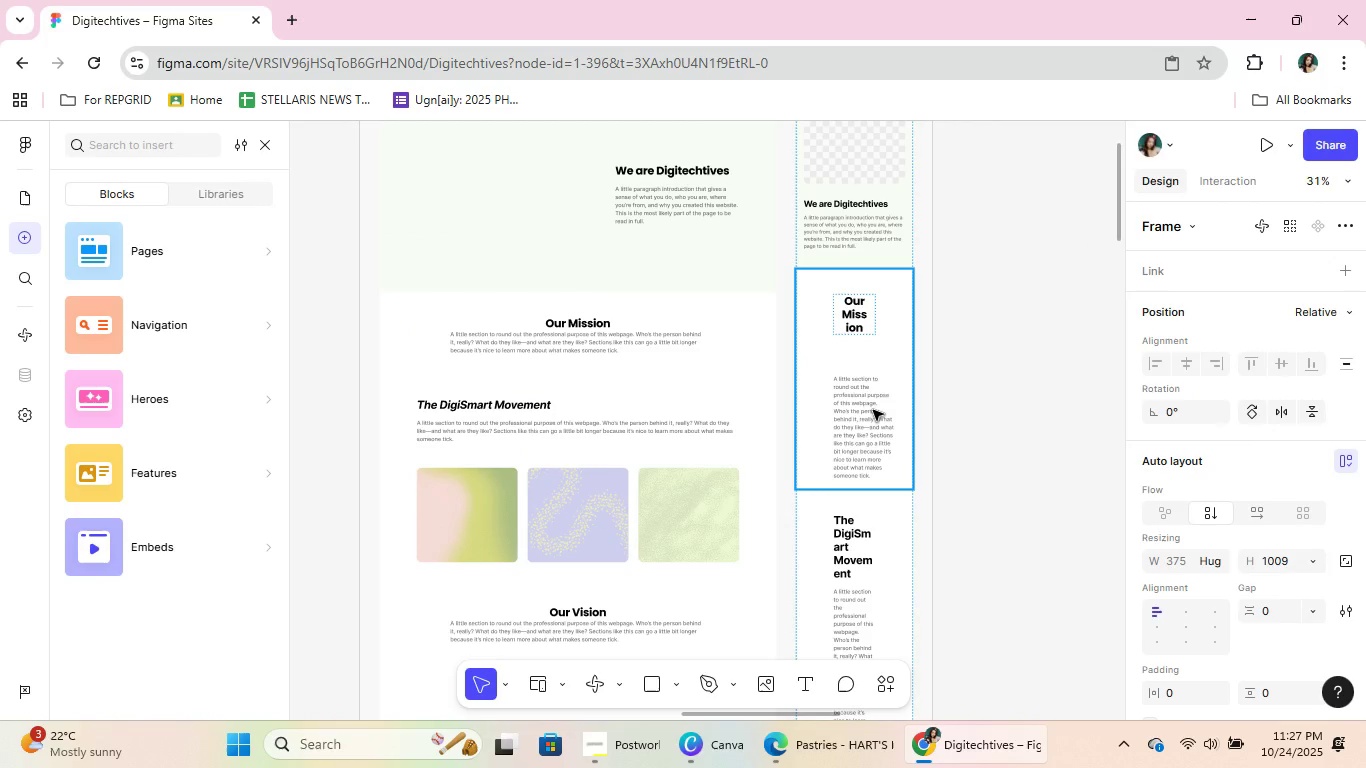 
scroll: coordinate [901, 391], scroll_direction: down, amount: 5.0
 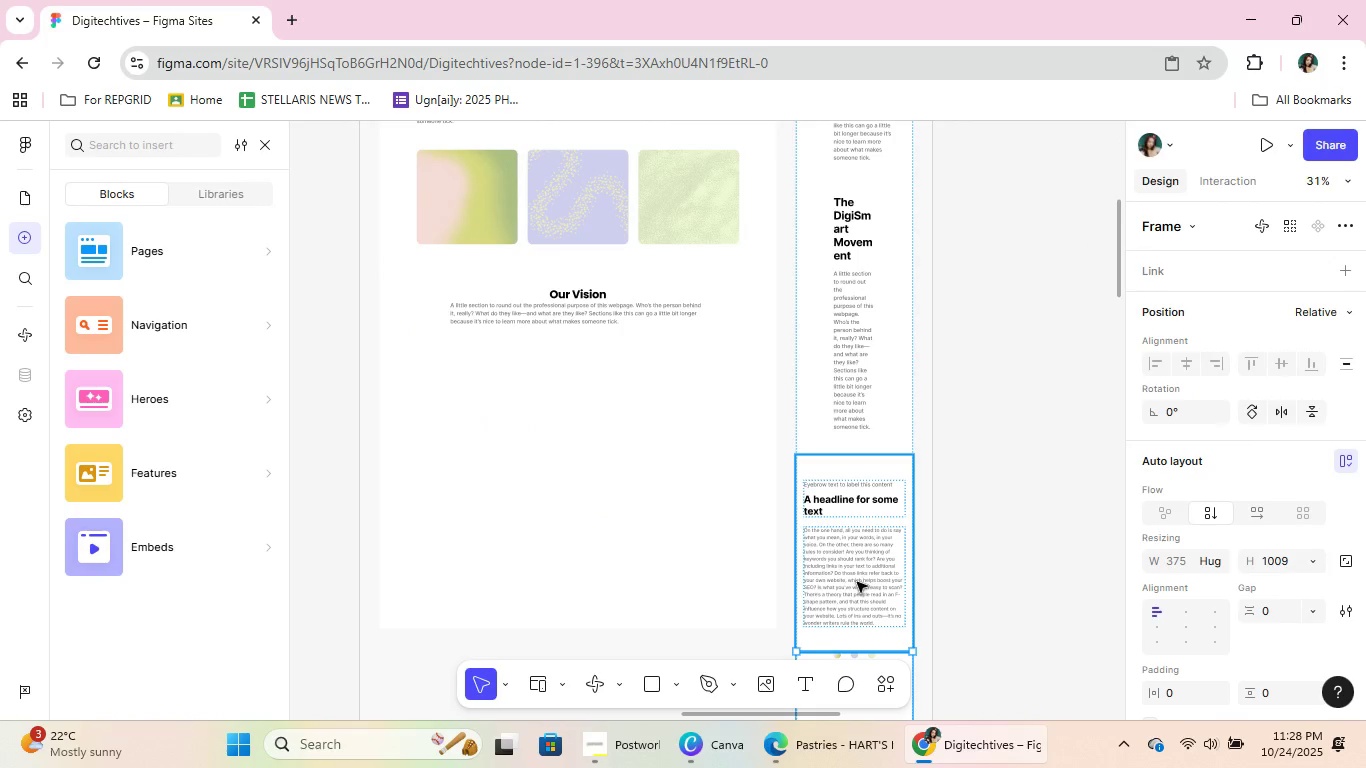 
left_click([857, 582])
 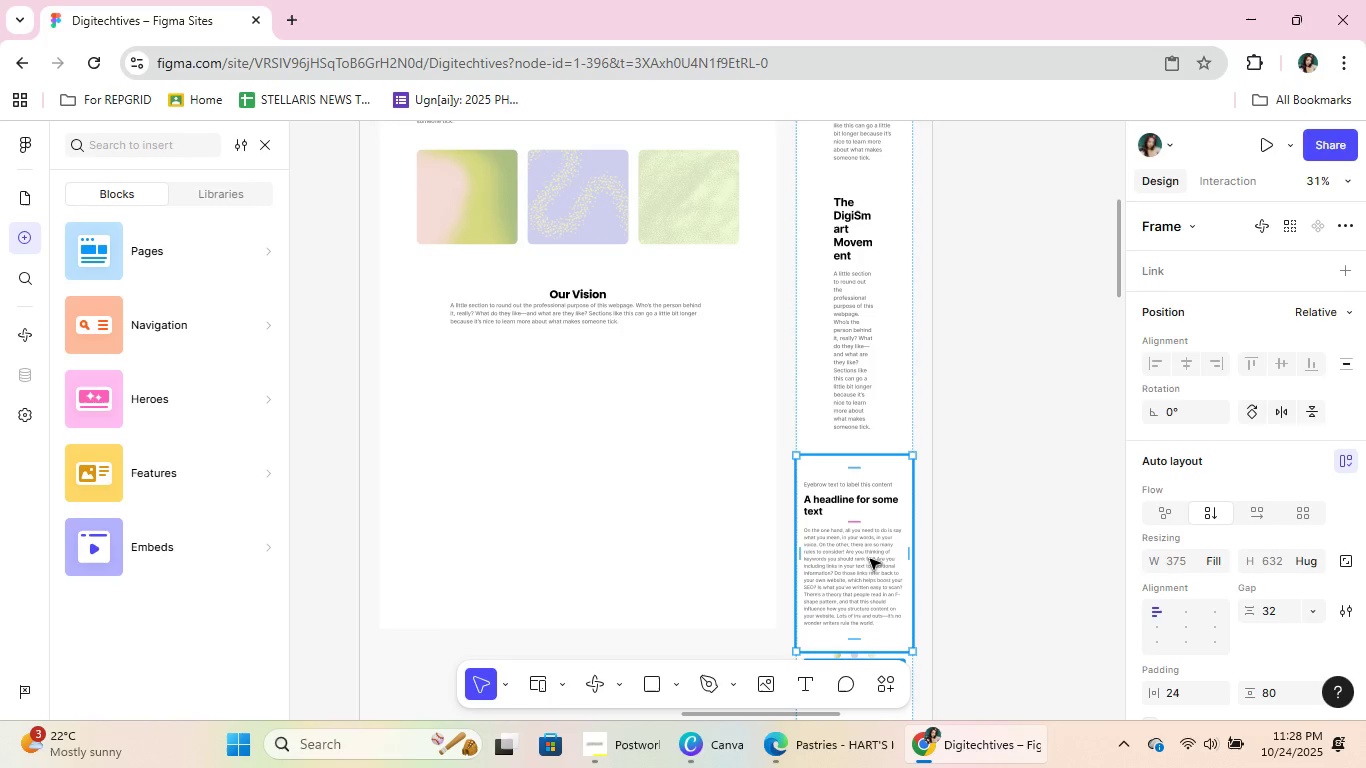 
key(Backspace)
 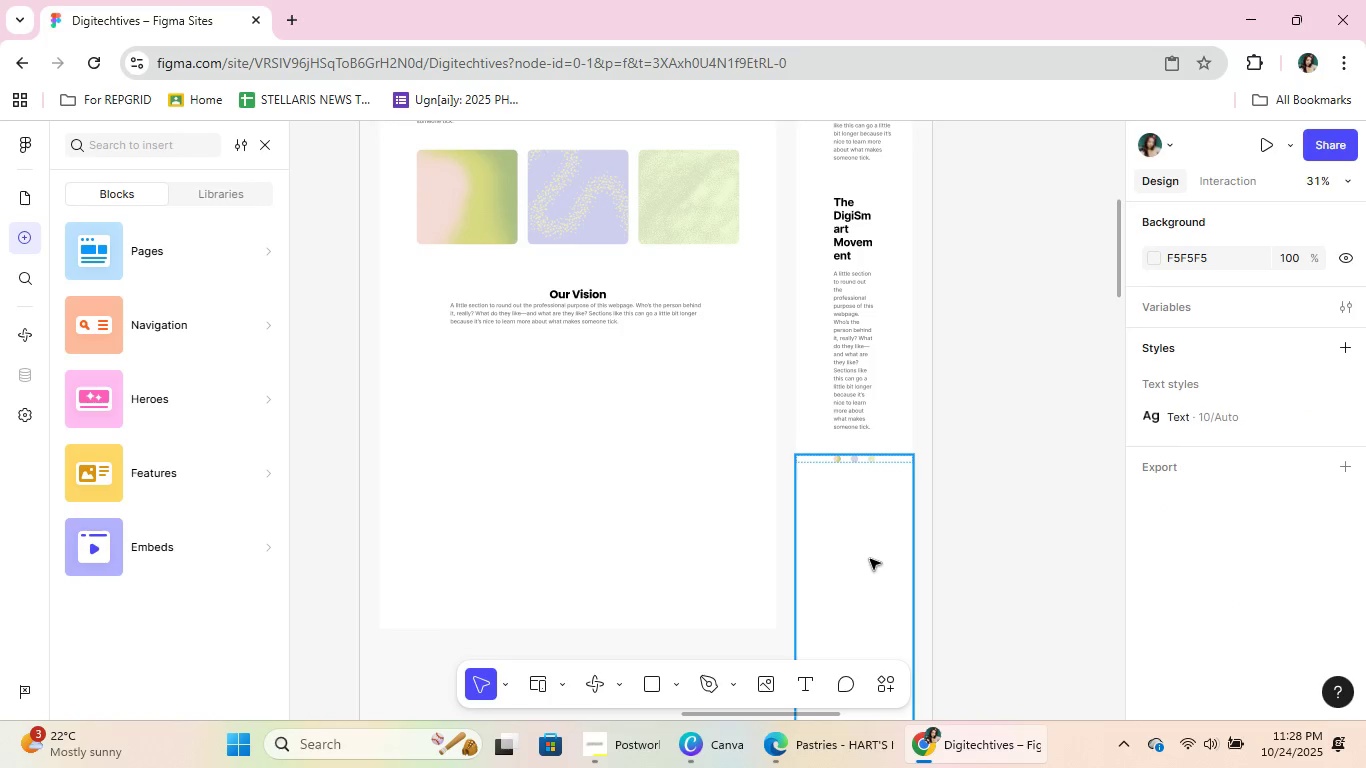 
scroll: coordinate [906, 524], scroll_direction: up, amount: 2.0
 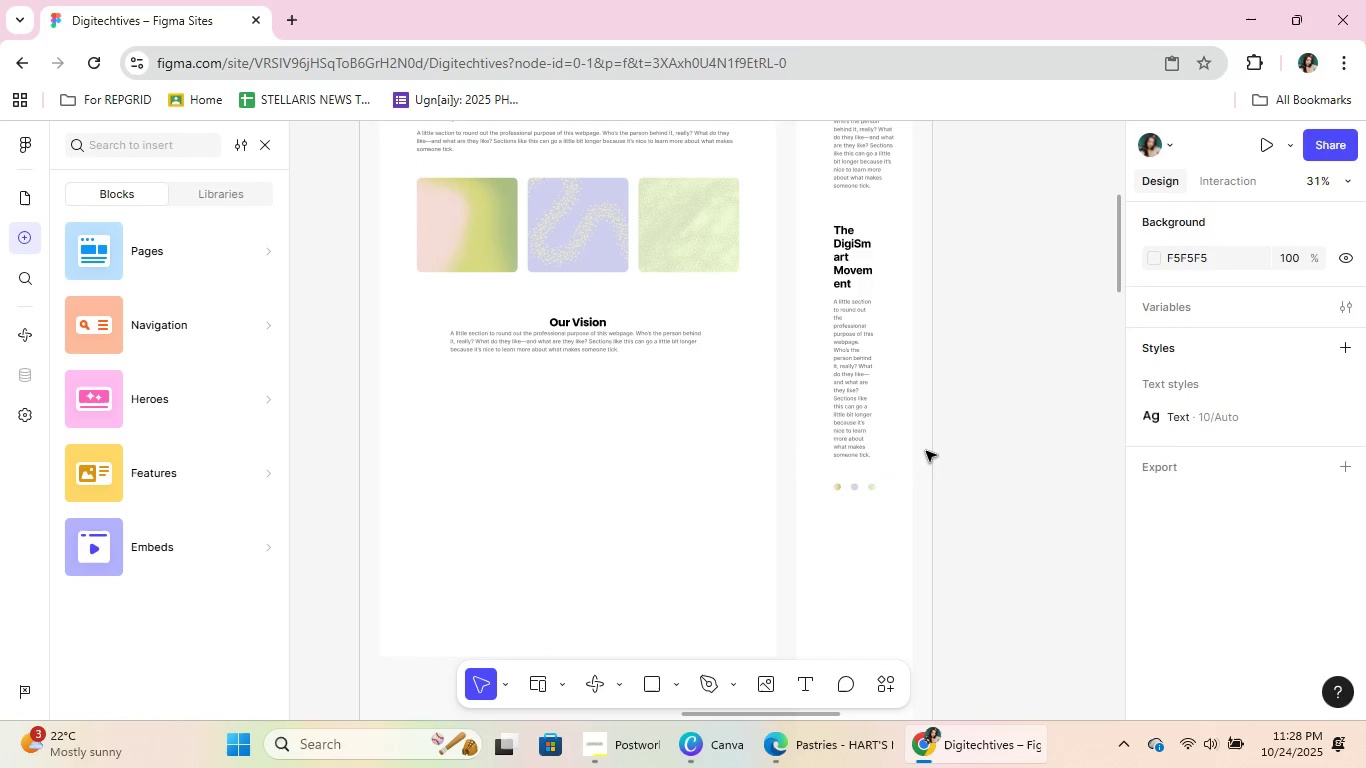 
key(Control+Z)
 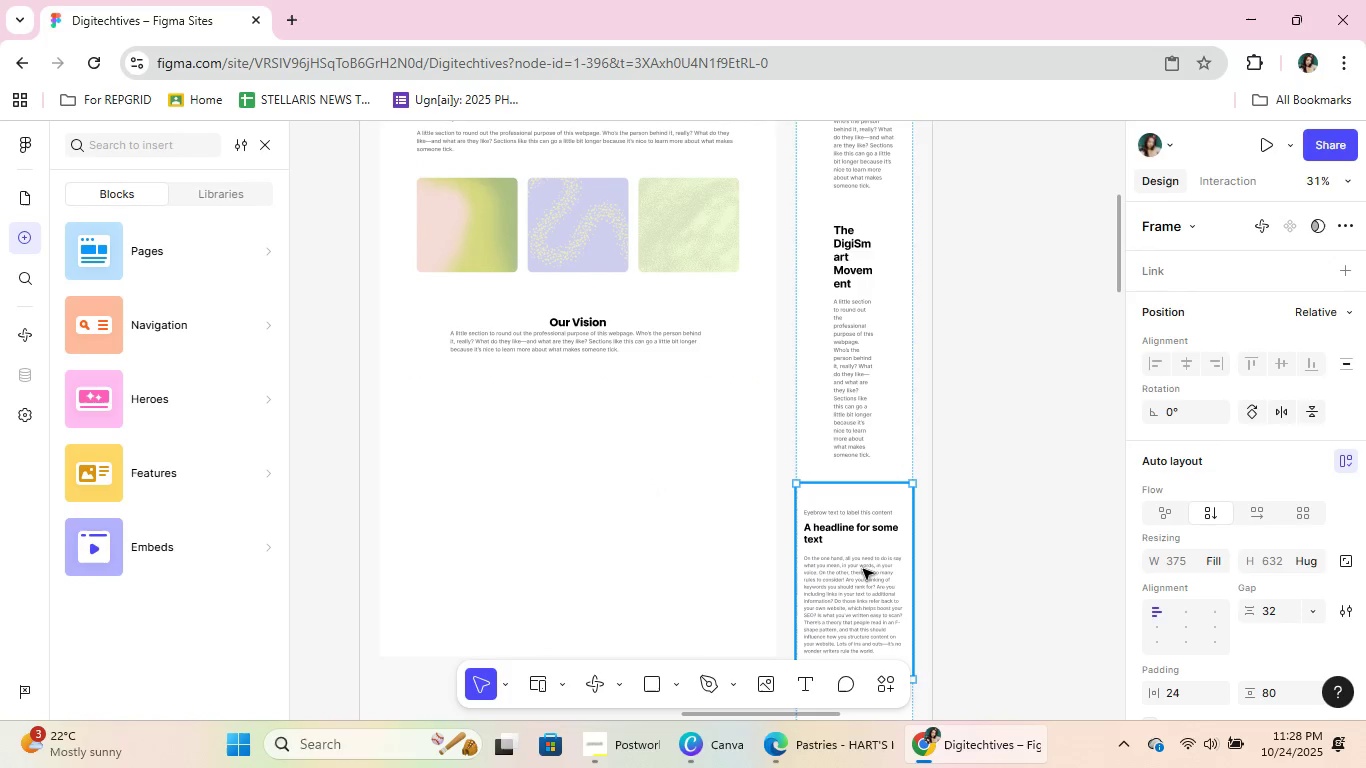 
left_click_drag(start_coordinate=[863, 569], to_coordinate=[563, 452])
 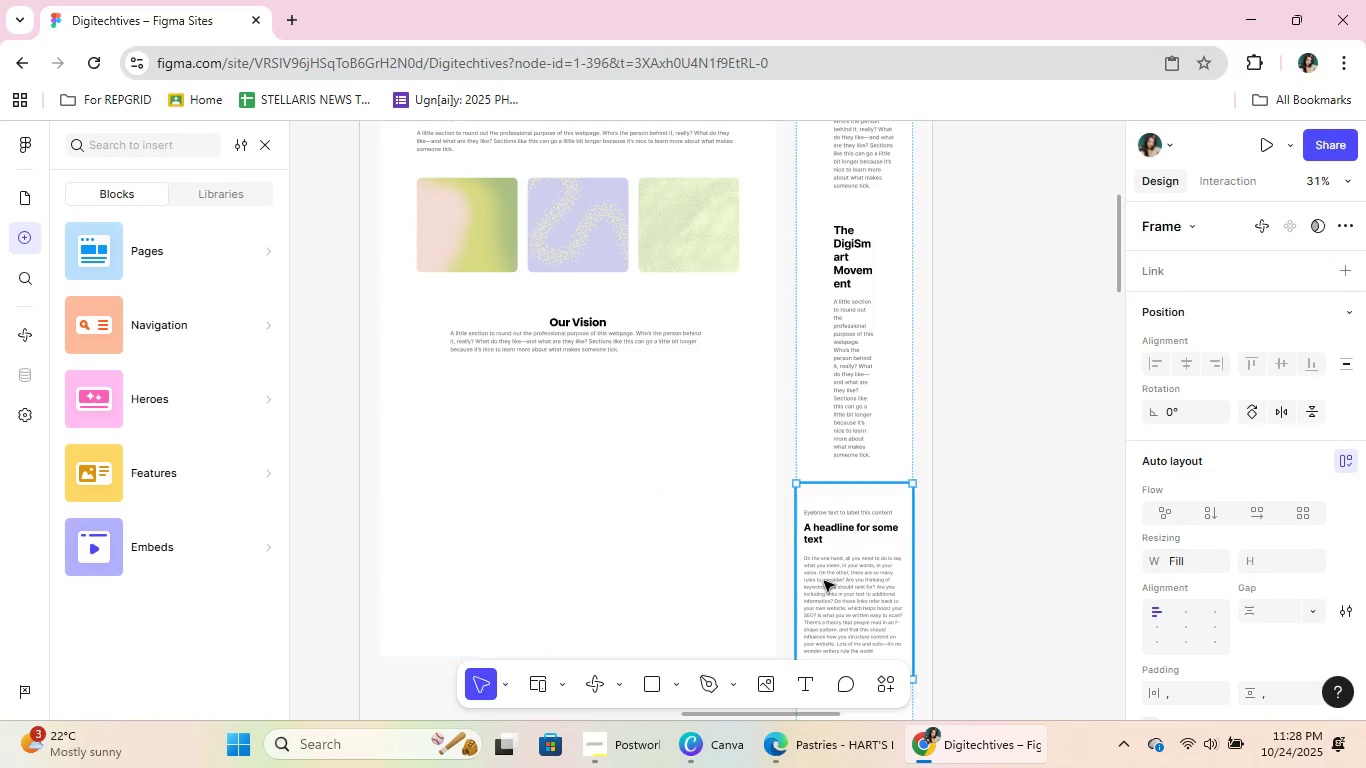 
left_click_drag(start_coordinate=[860, 591], to_coordinate=[873, 562])
 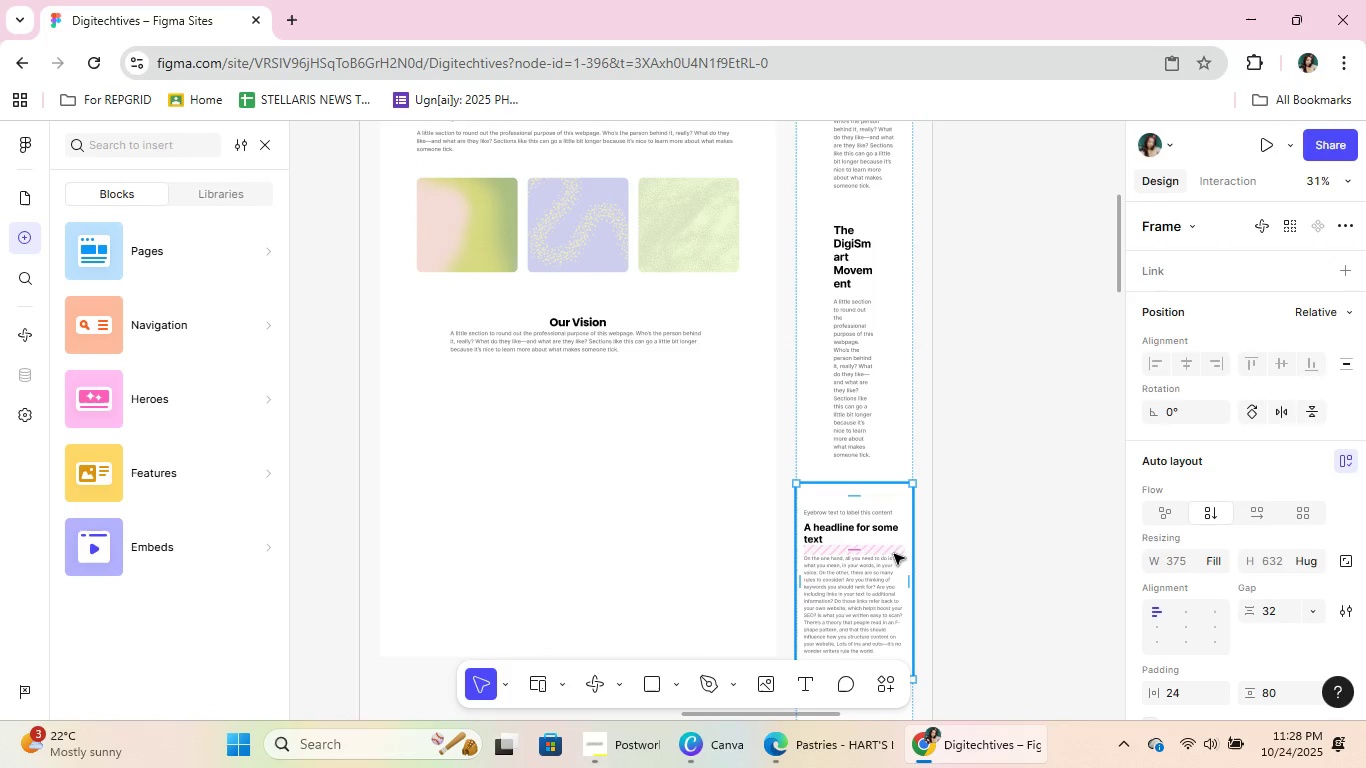 
left_click_drag(start_coordinate=[894, 554], to_coordinate=[856, 556])
 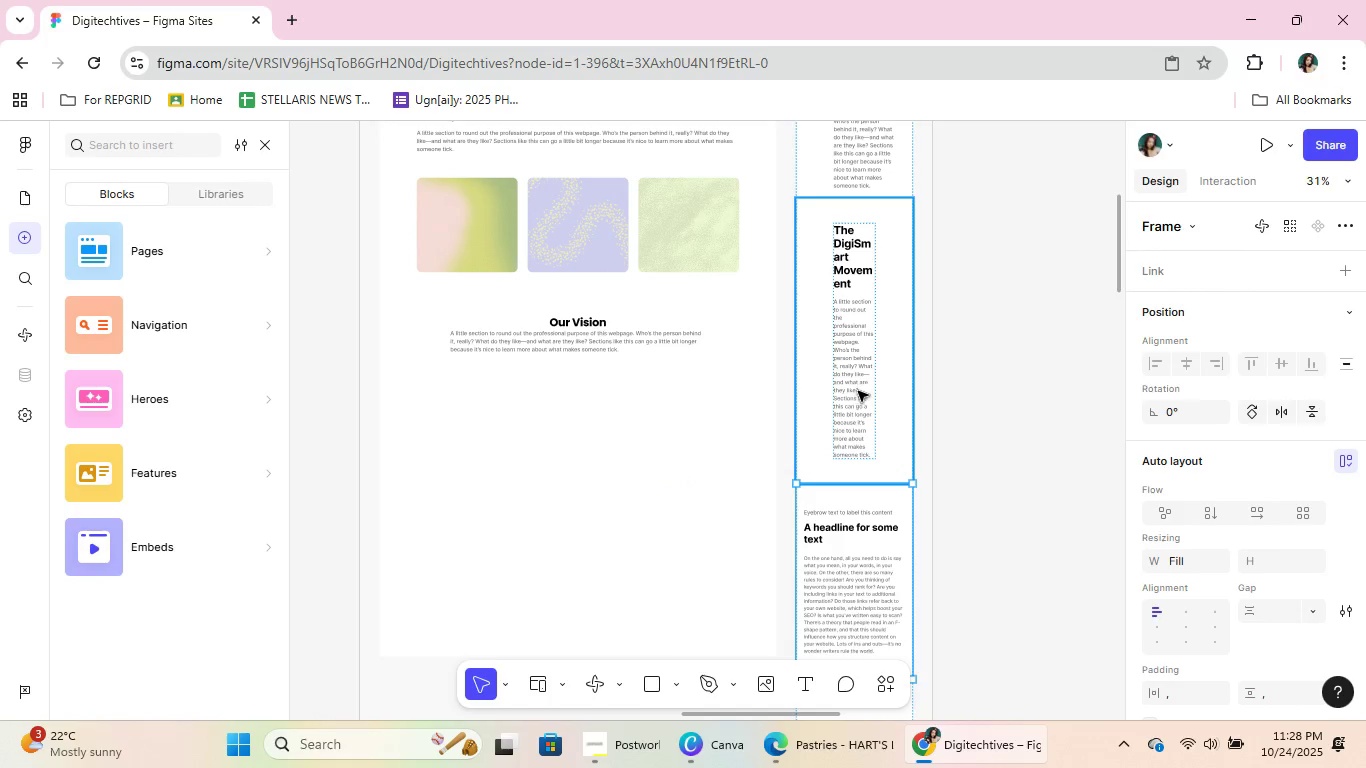 
left_click([858, 391])
 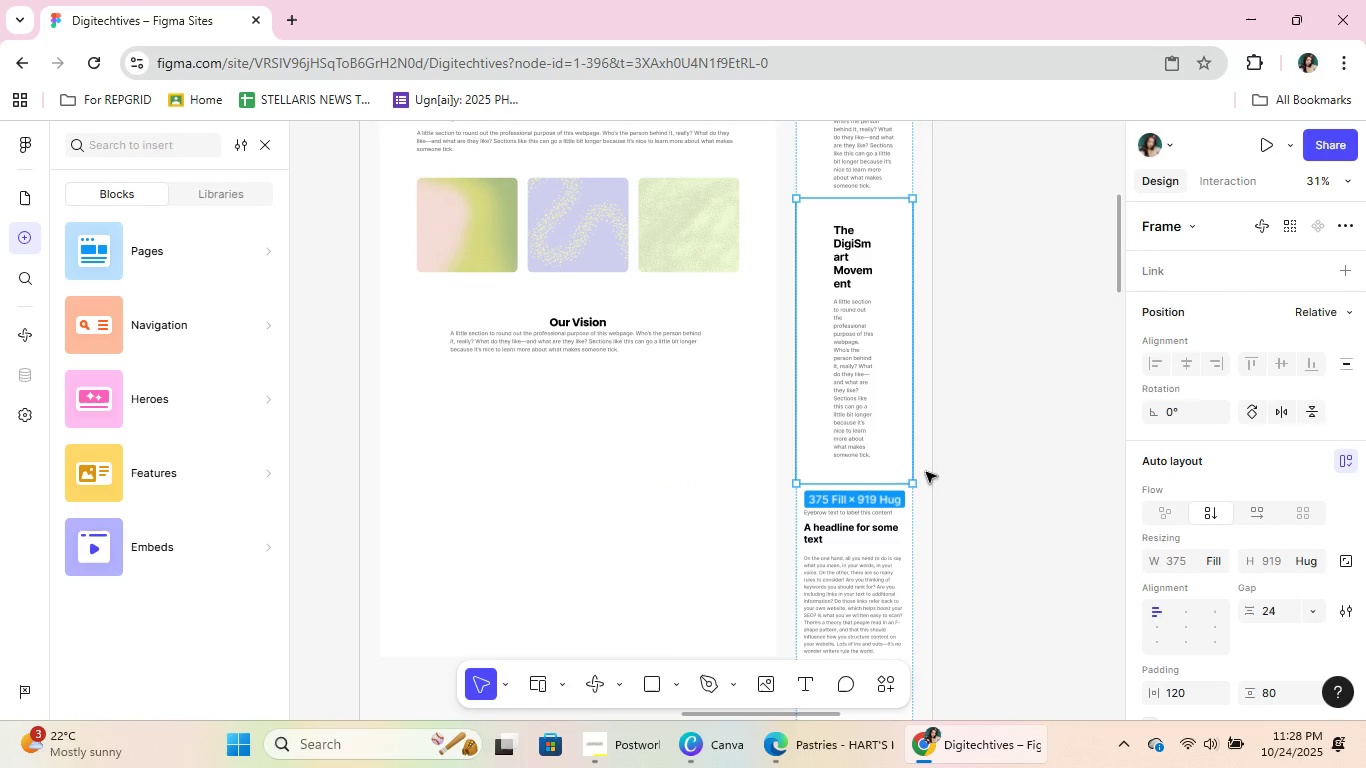 
key(Backspace)
 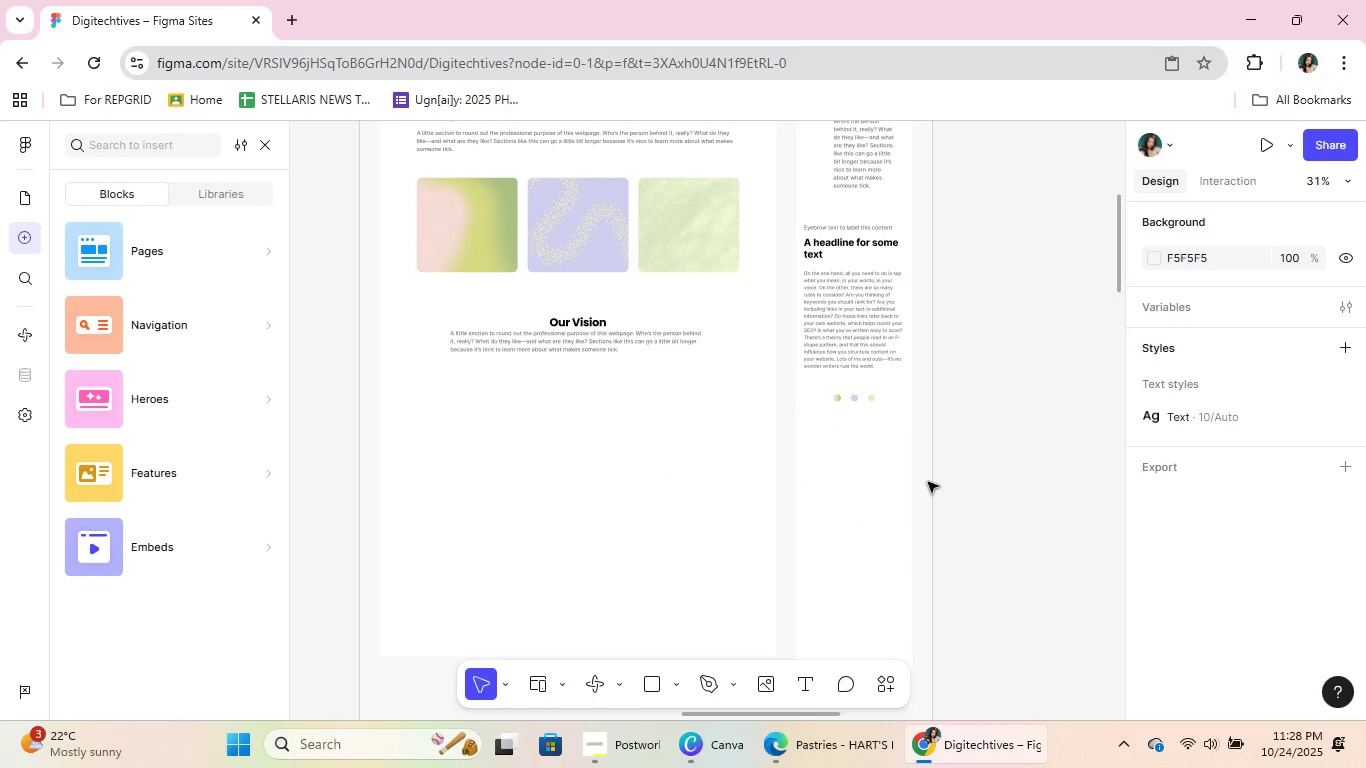 
scroll: coordinate [906, 260], scroll_direction: up, amount: 4.0
 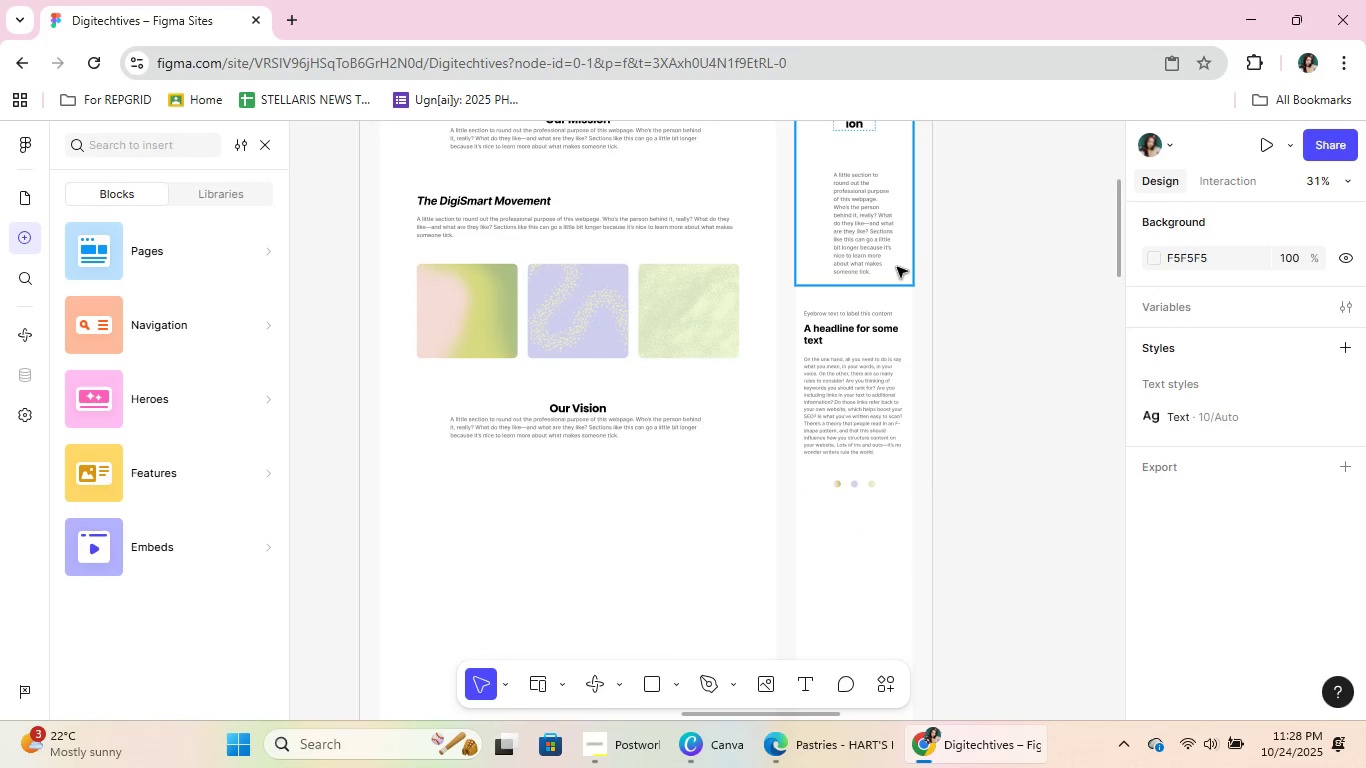 
left_click([897, 267])
 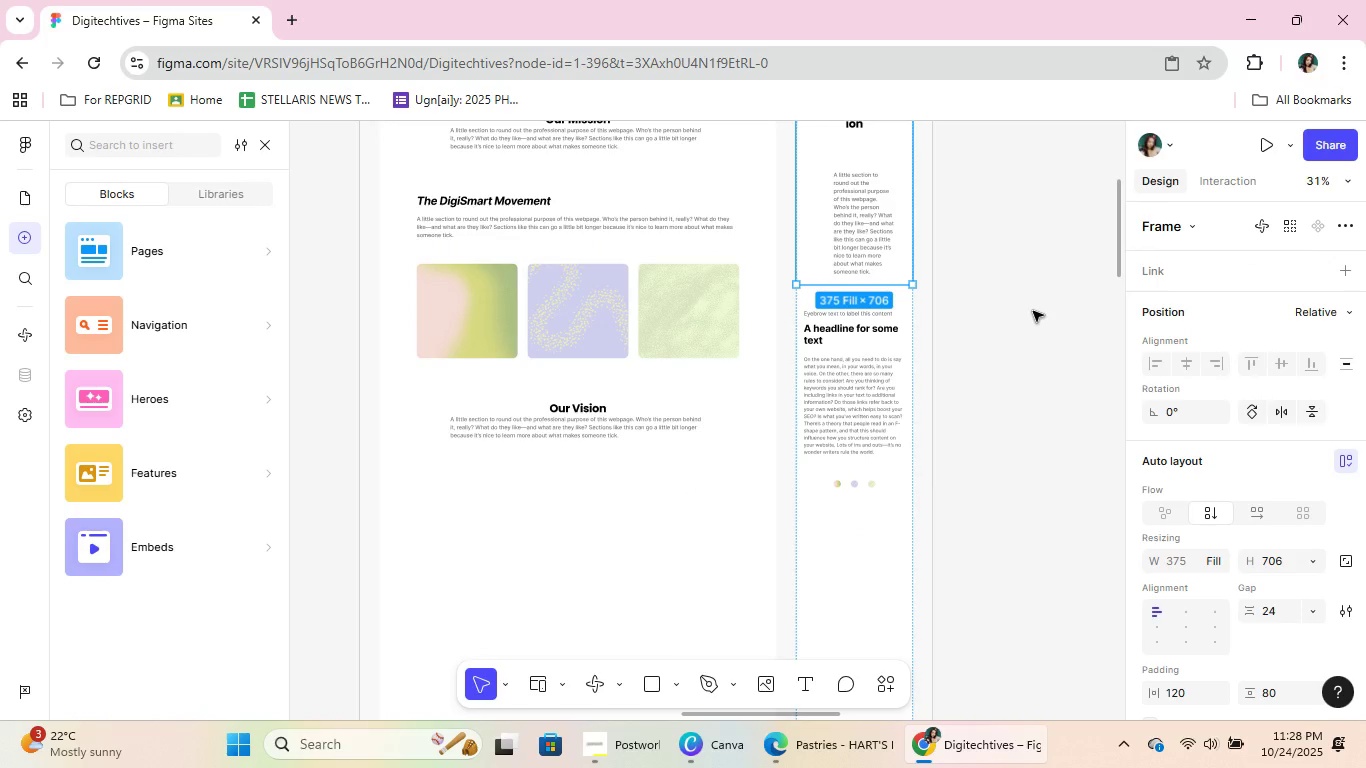 
key(Control+C)
 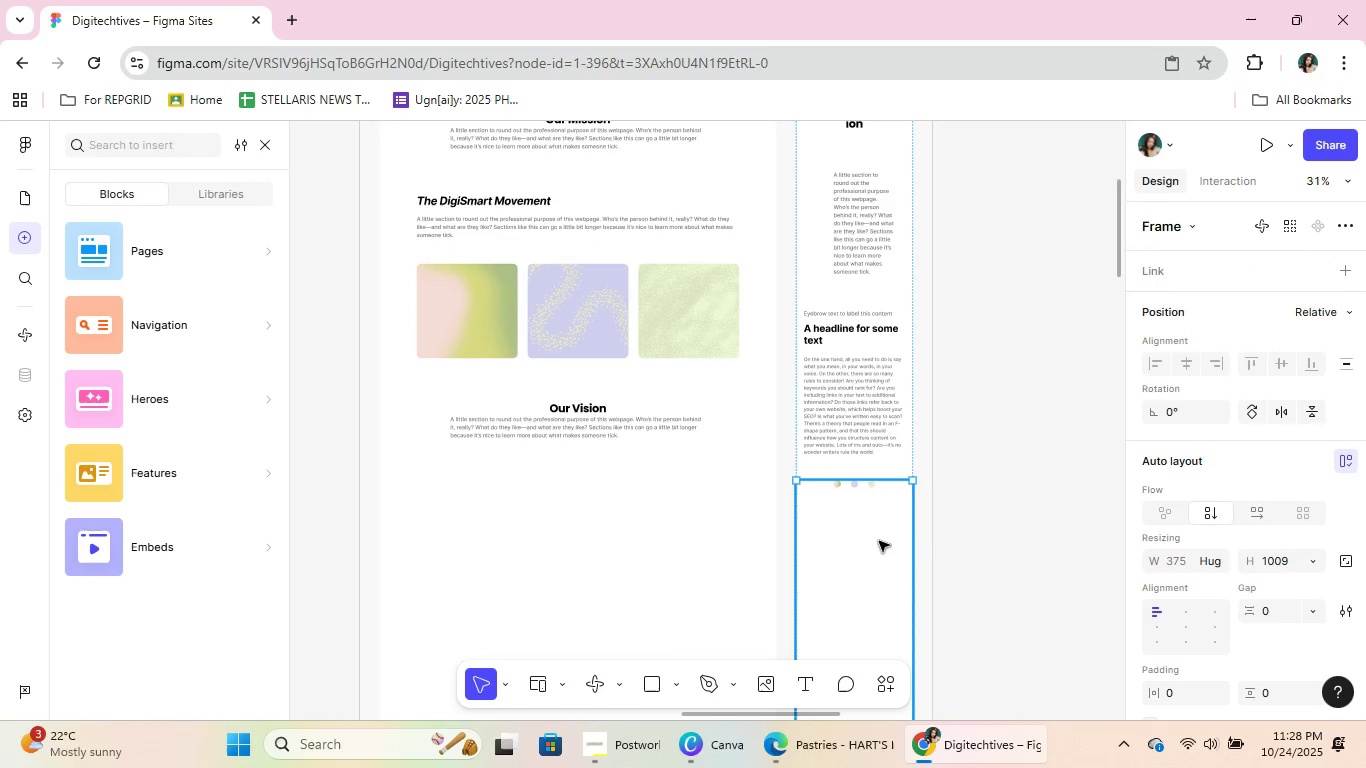 
key(Control+V)
 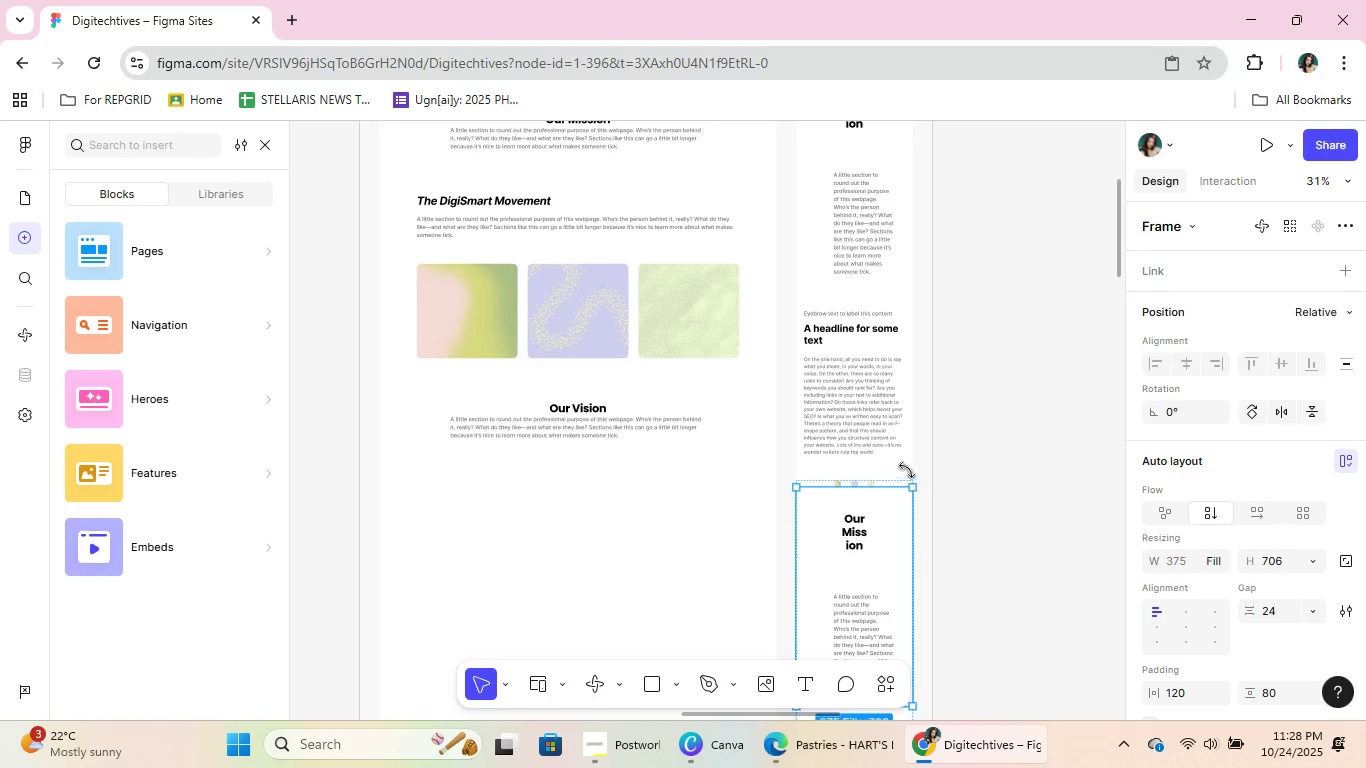 
scroll: coordinate [925, 486], scroll_direction: down, amount: 6.0
 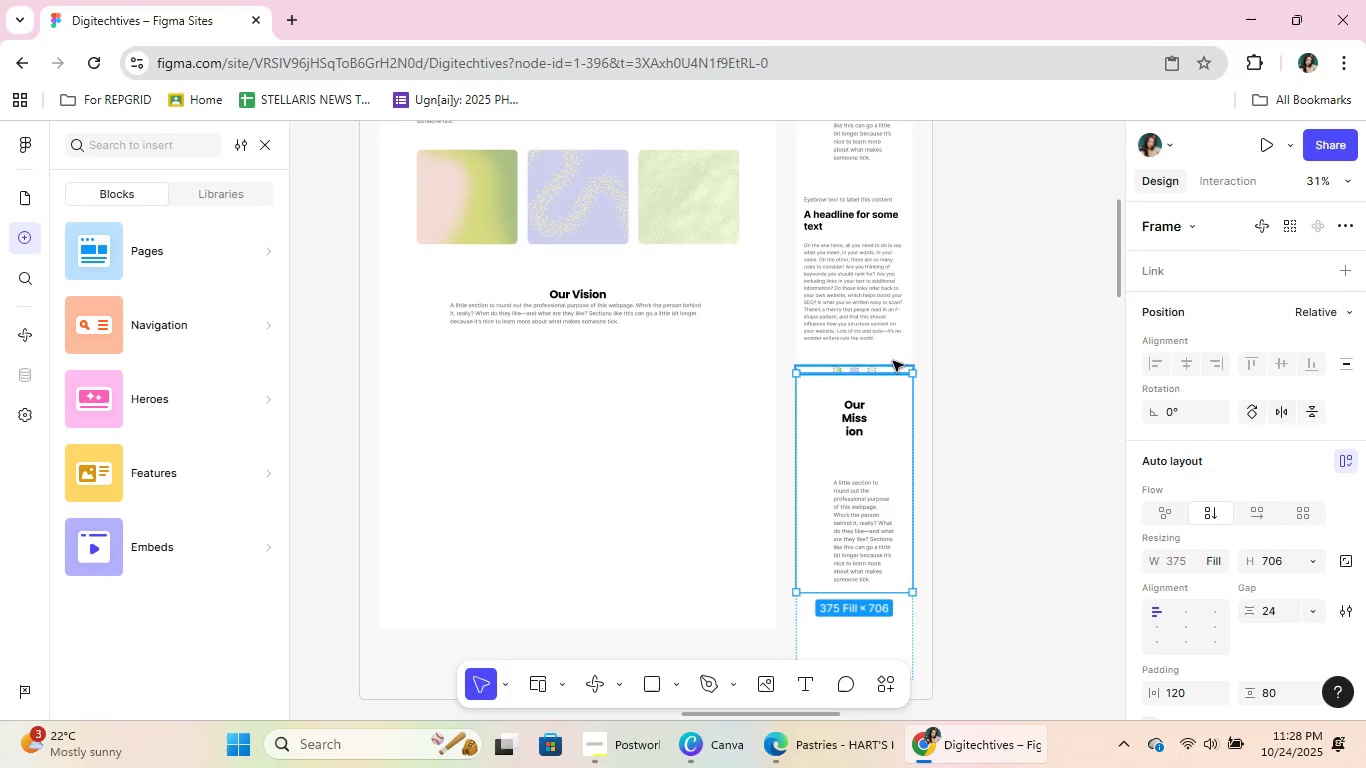 
left_click([931, 353])
 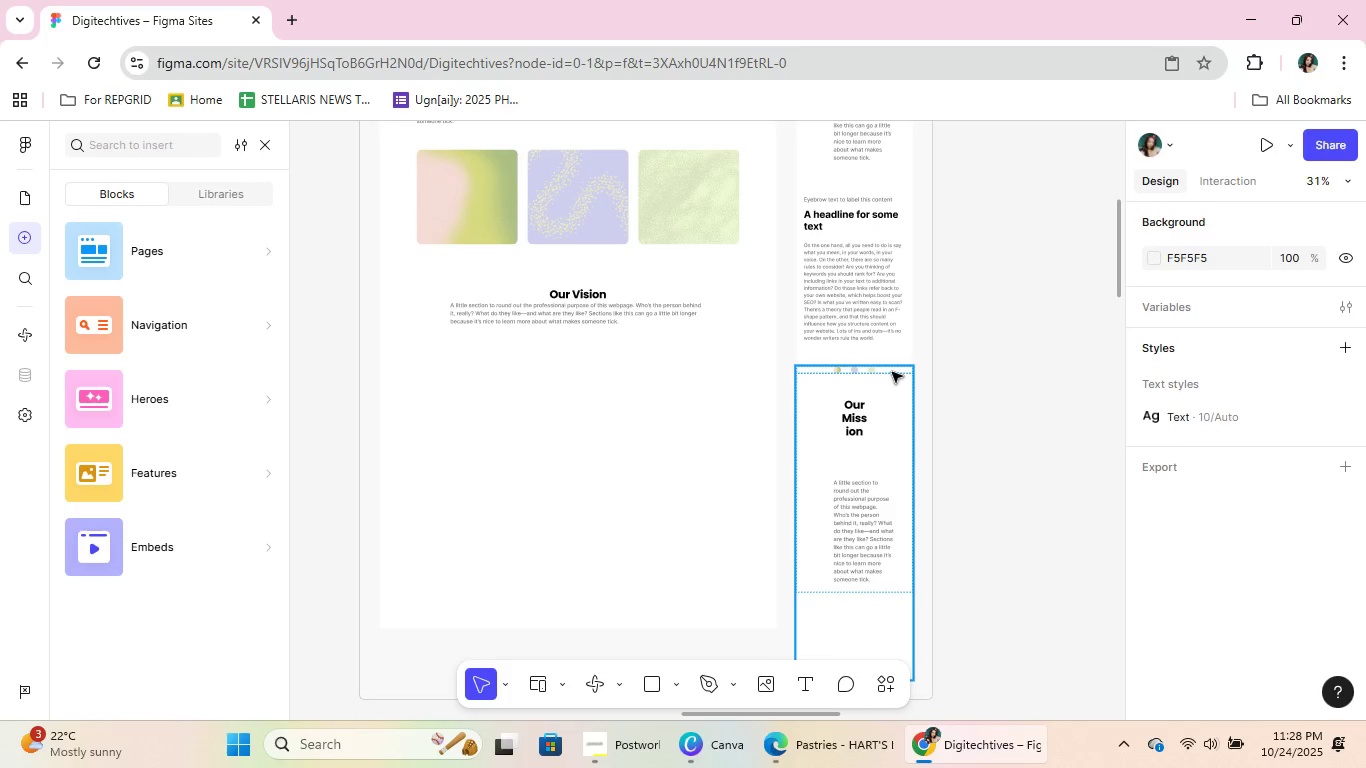 
left_click([892, 370])
 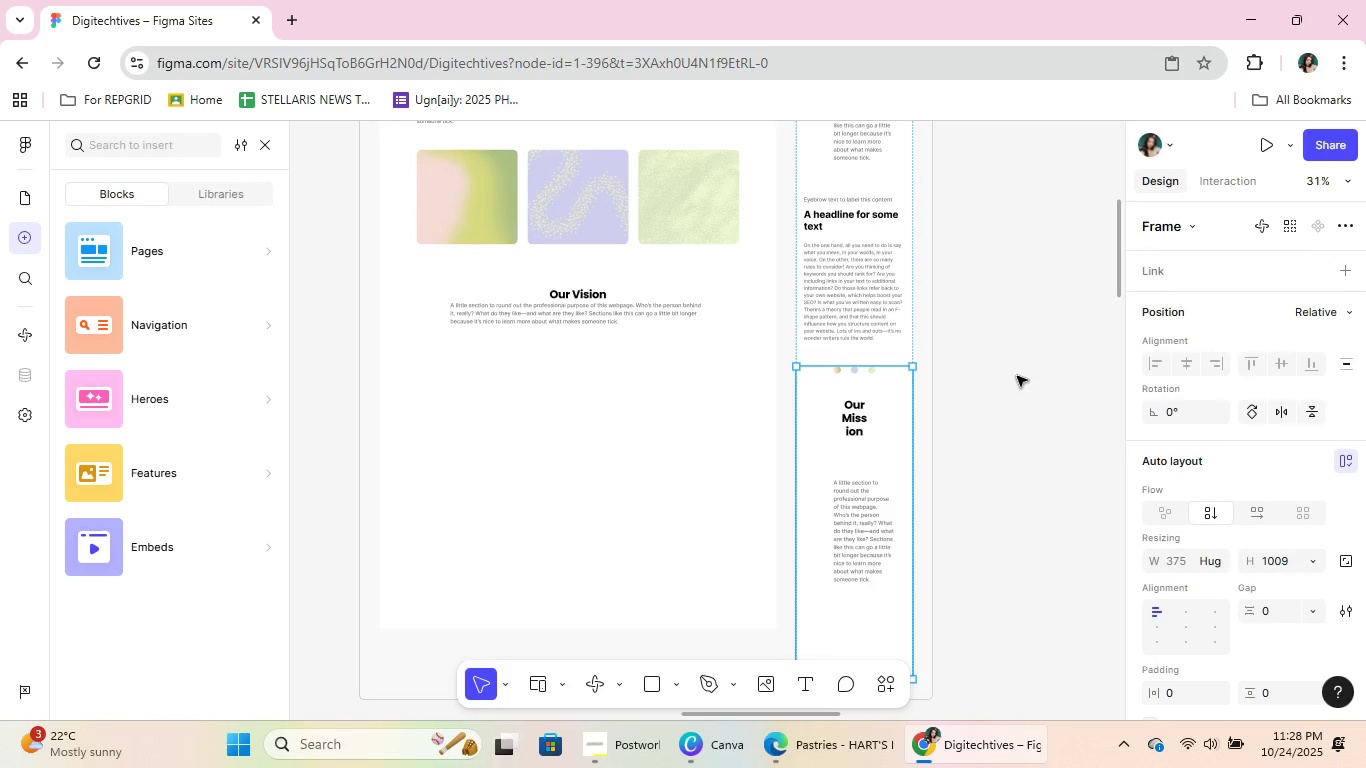 
scroll: coordinate [1017, 376], scroll_direction: down, amount: 1.0
 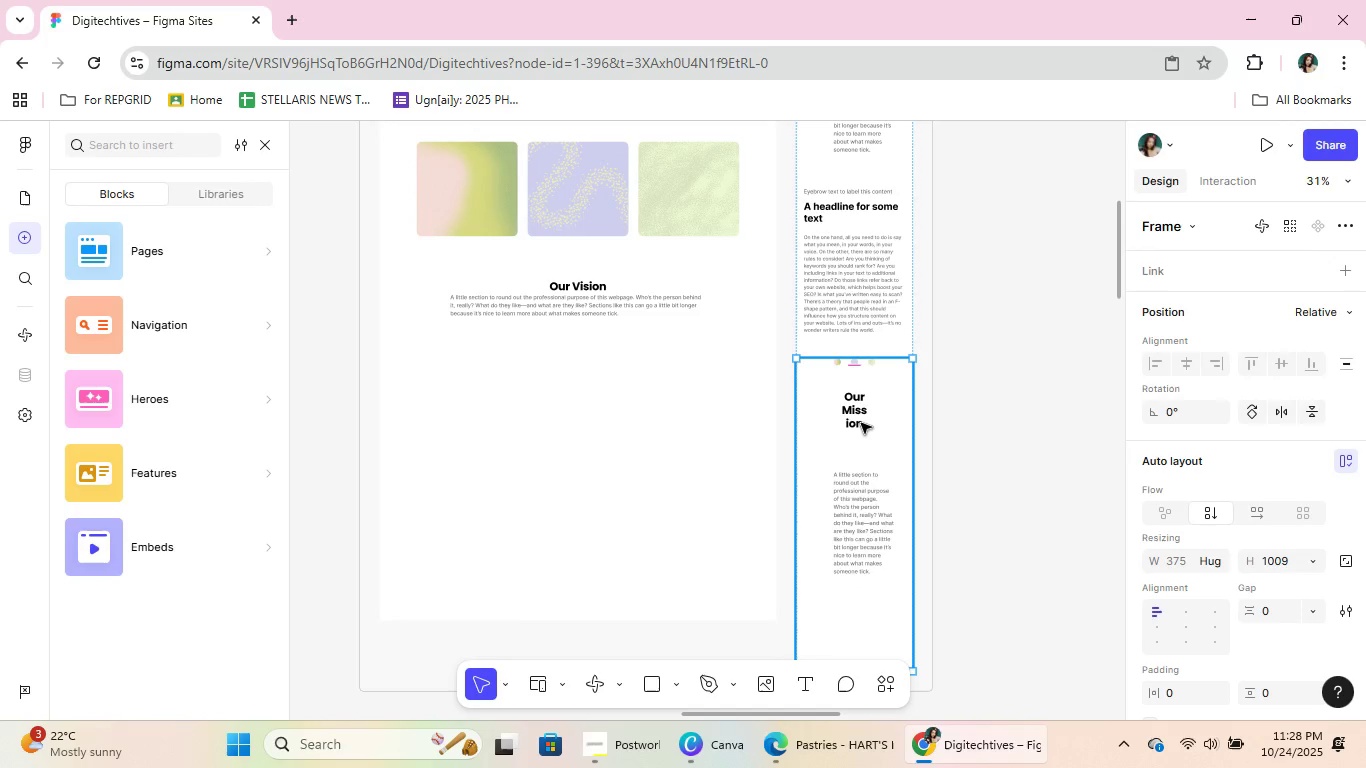 
double_click([861, 423])
 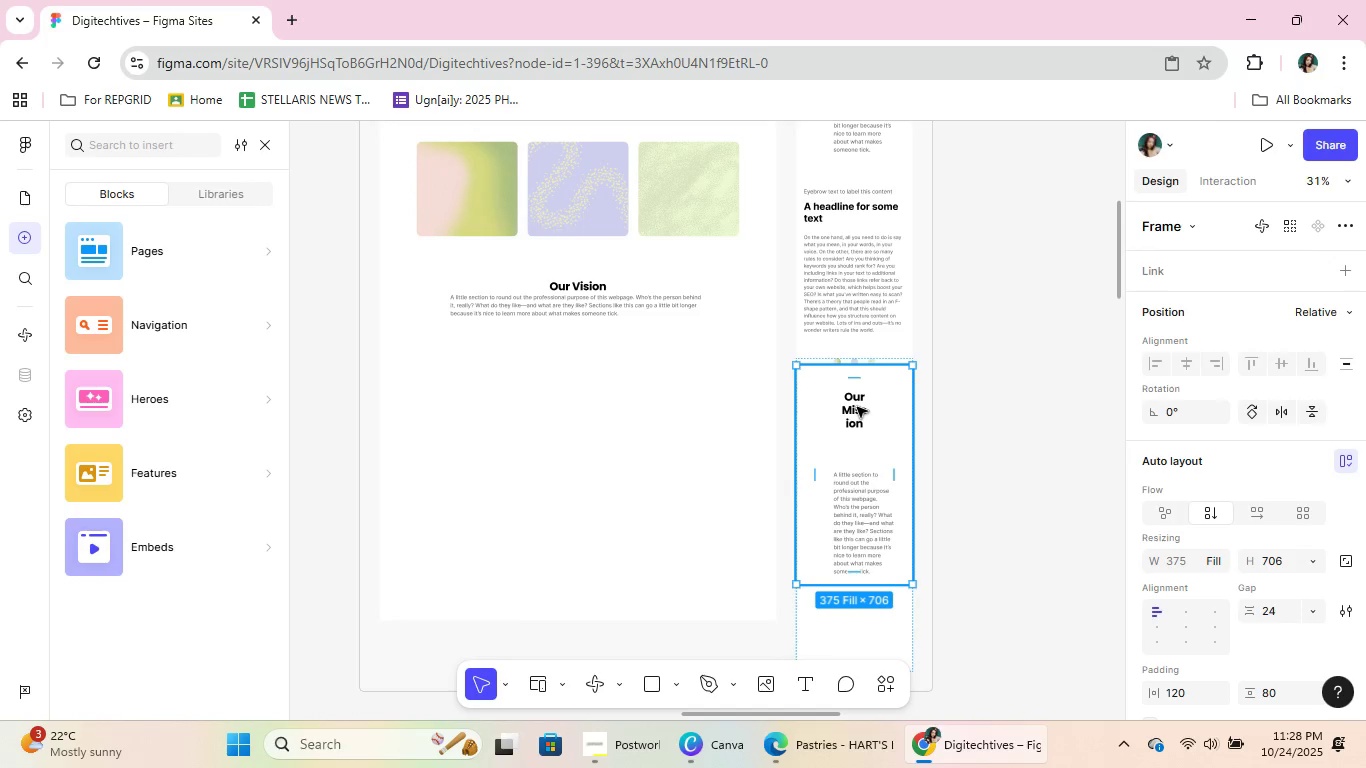 
double_click([857, 407])
 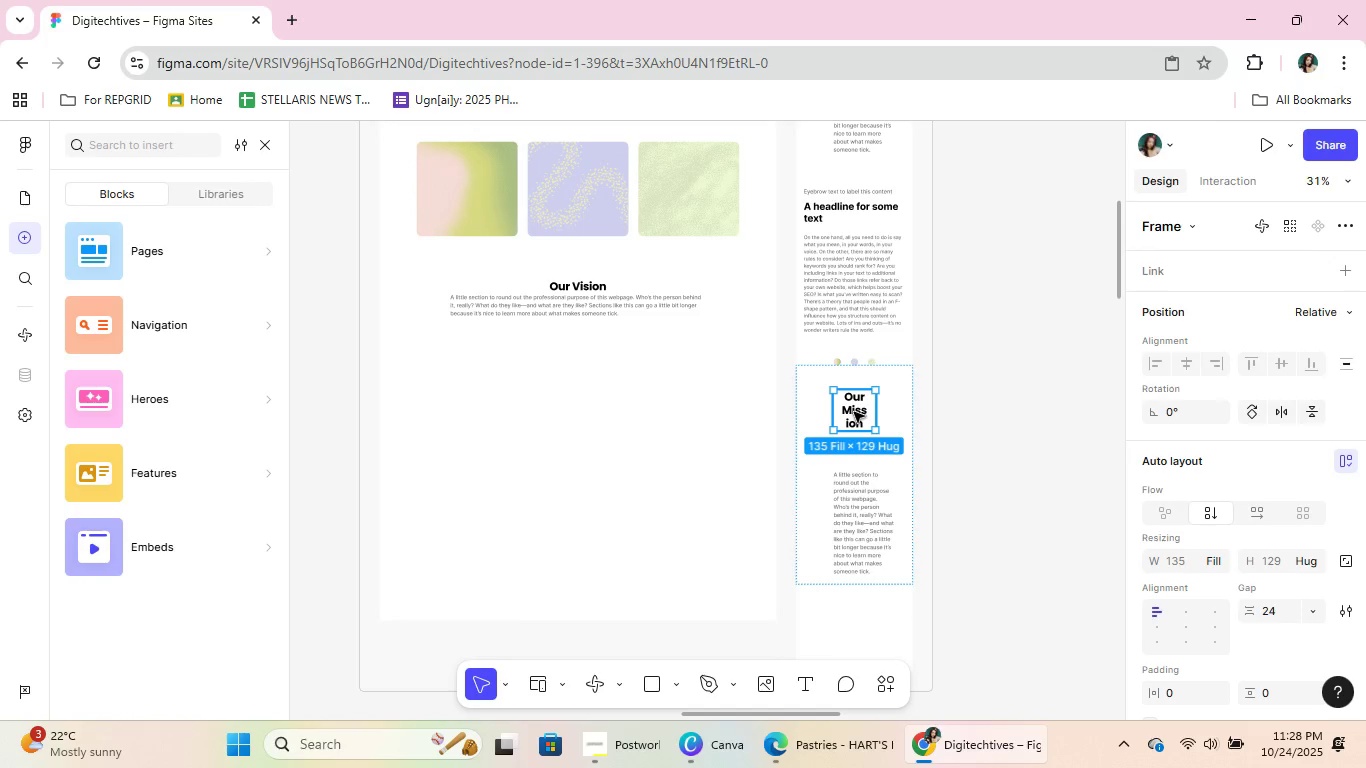 
double_click([854, 412])
 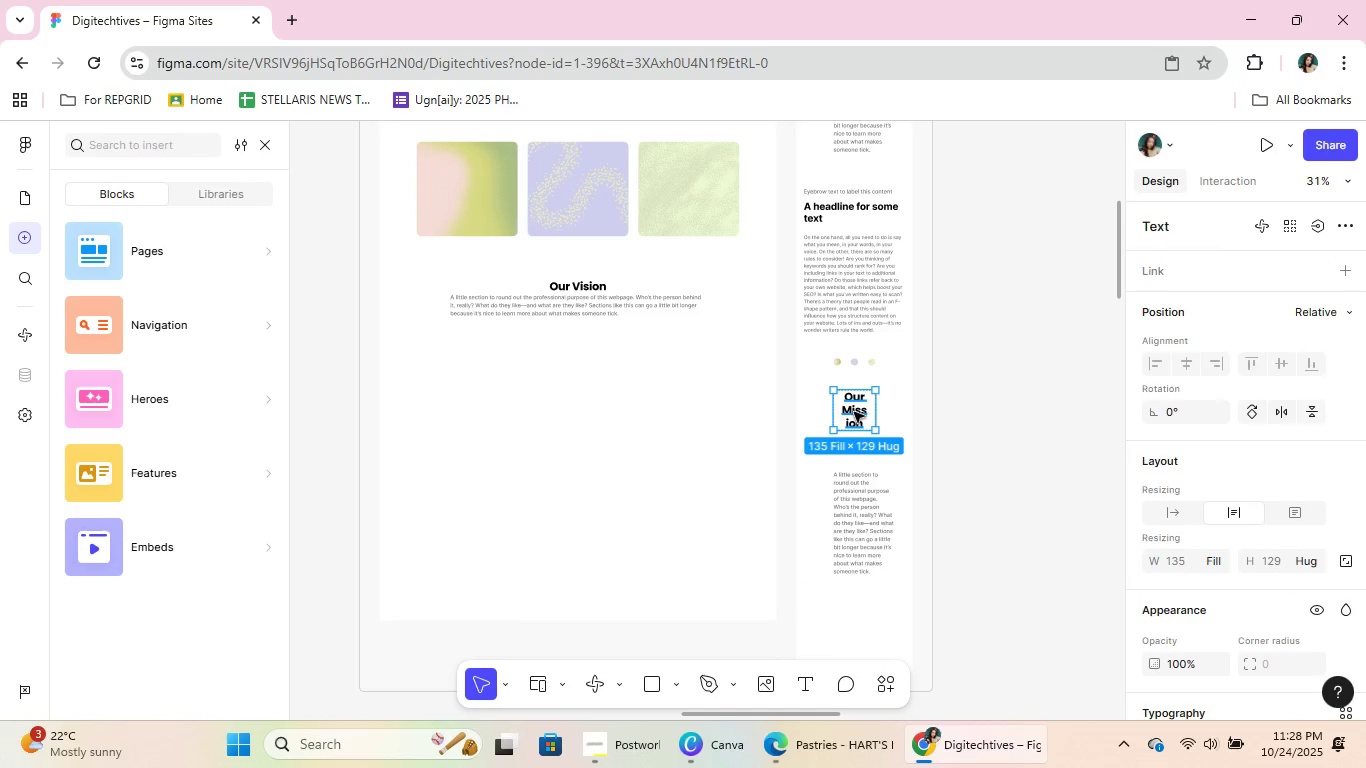 
key(Control+ControlLeft)
 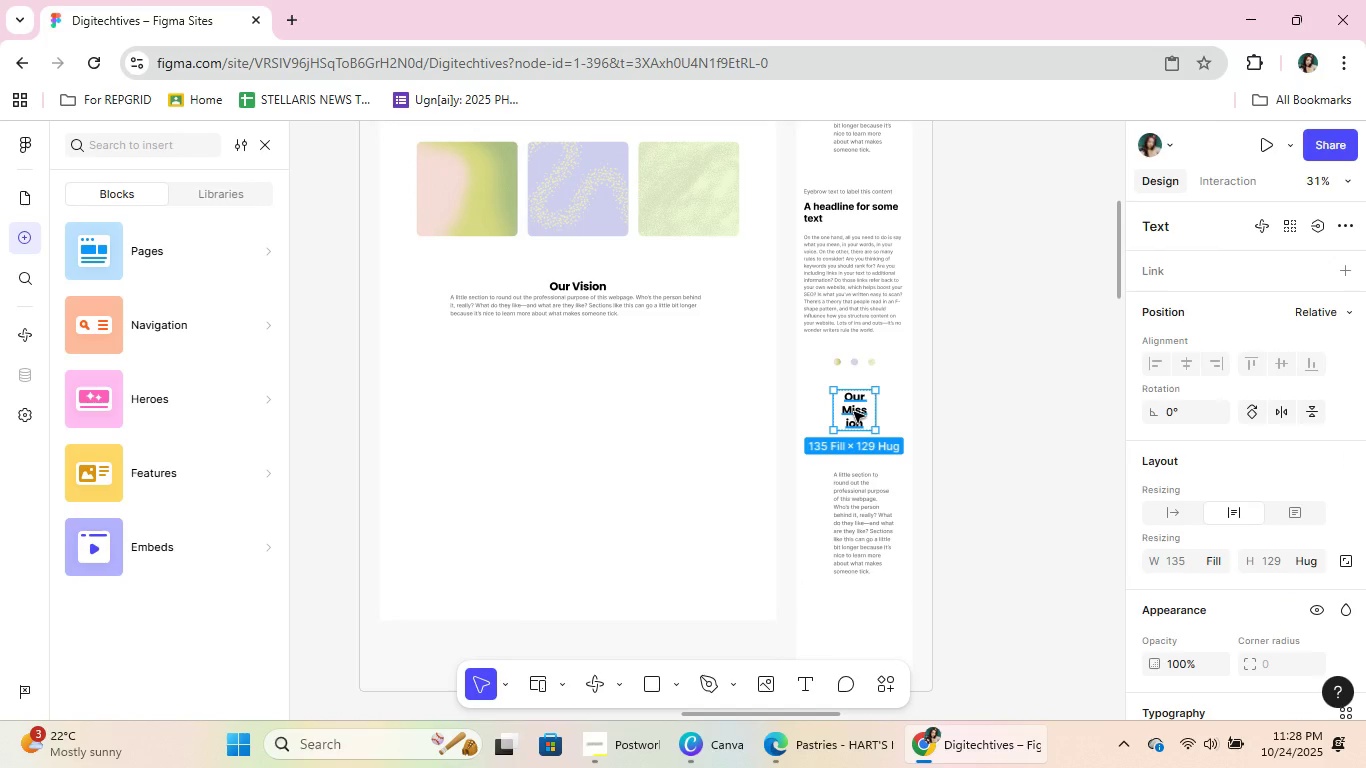 
double_click([854, 412])
 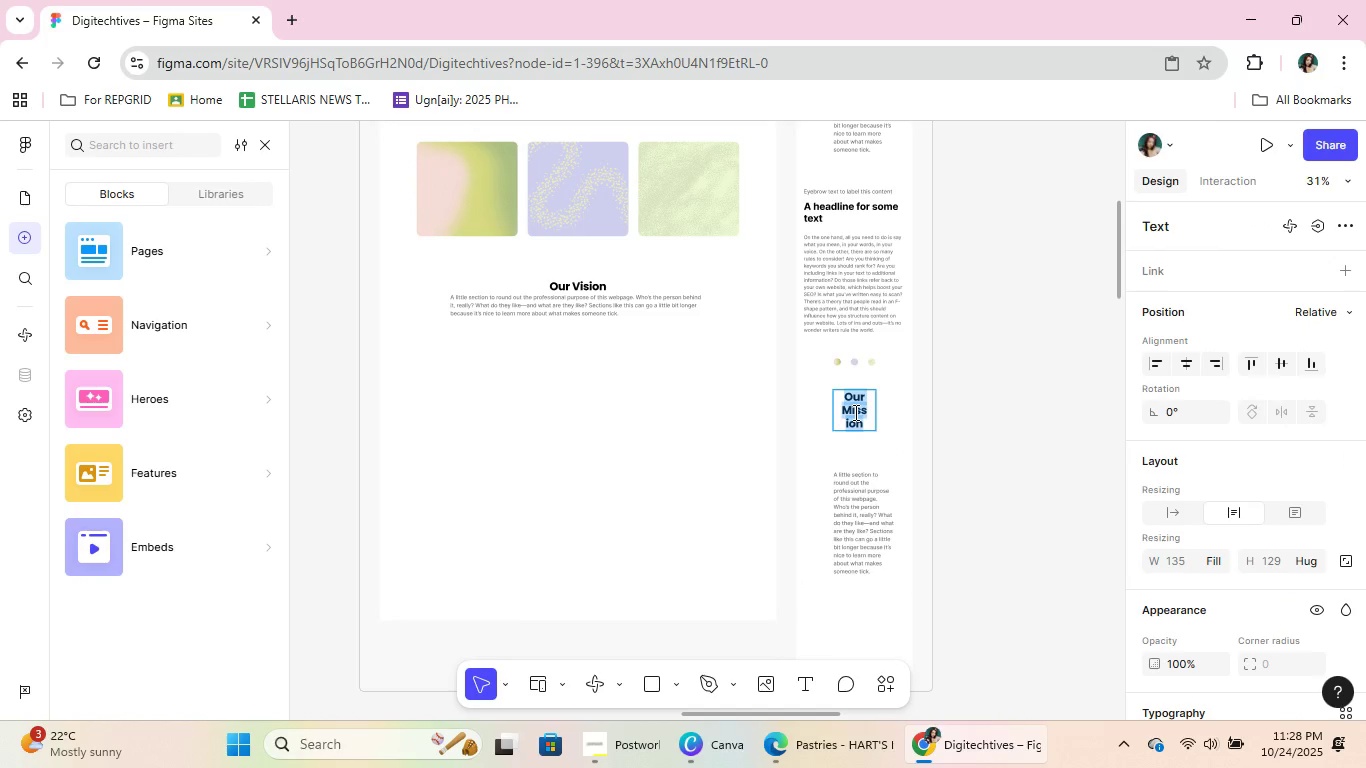 
type(Our Vision)
 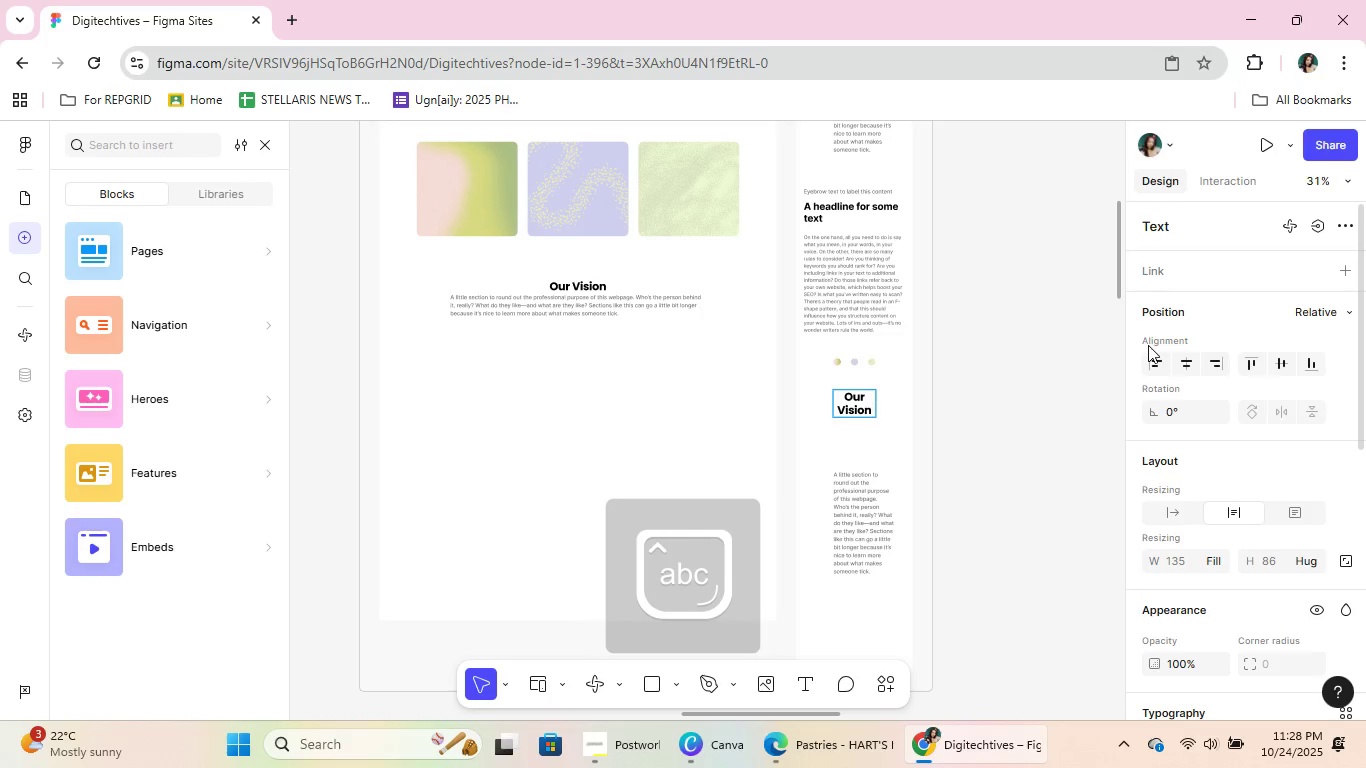 
scroll: coordinate [1205, 499], scroll_direction: down, amount: 1.0
 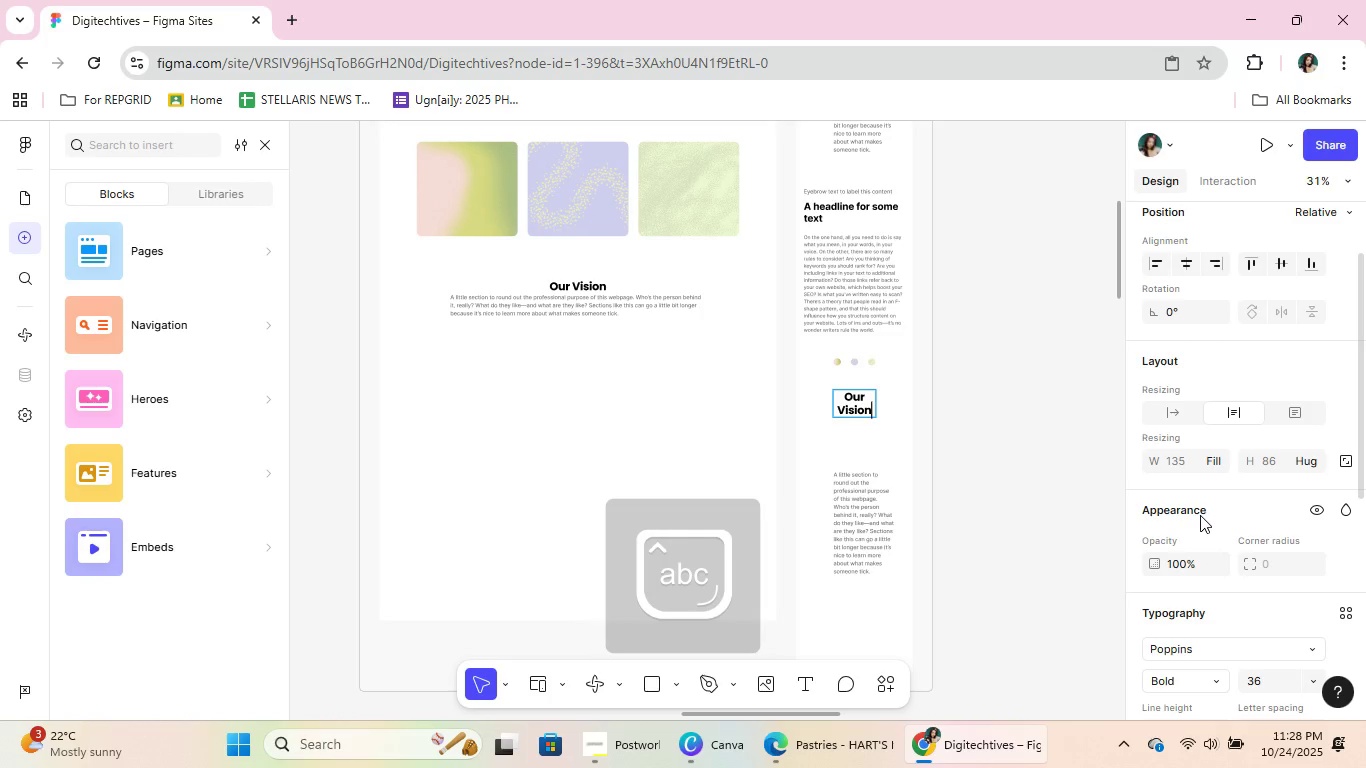 
key(Control+ControlLeft)
 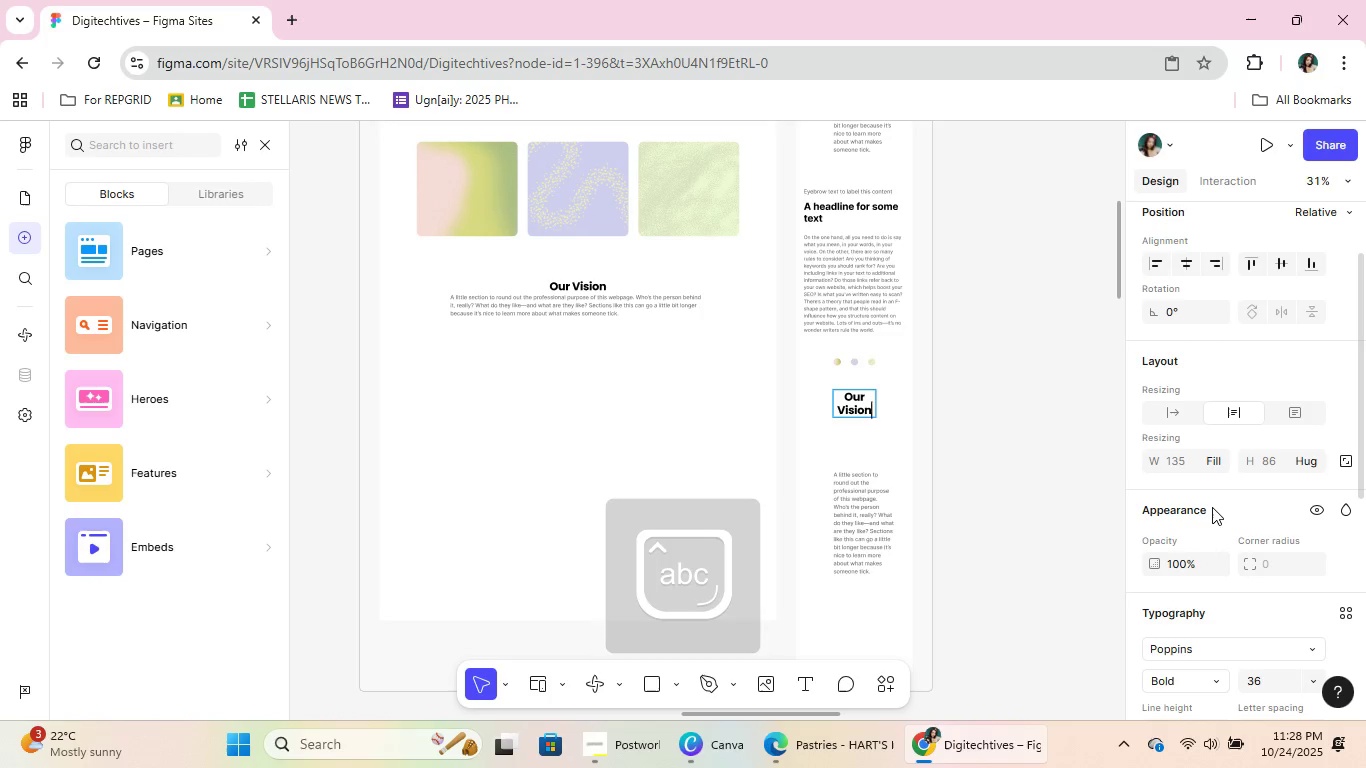 
key(Control+A)
 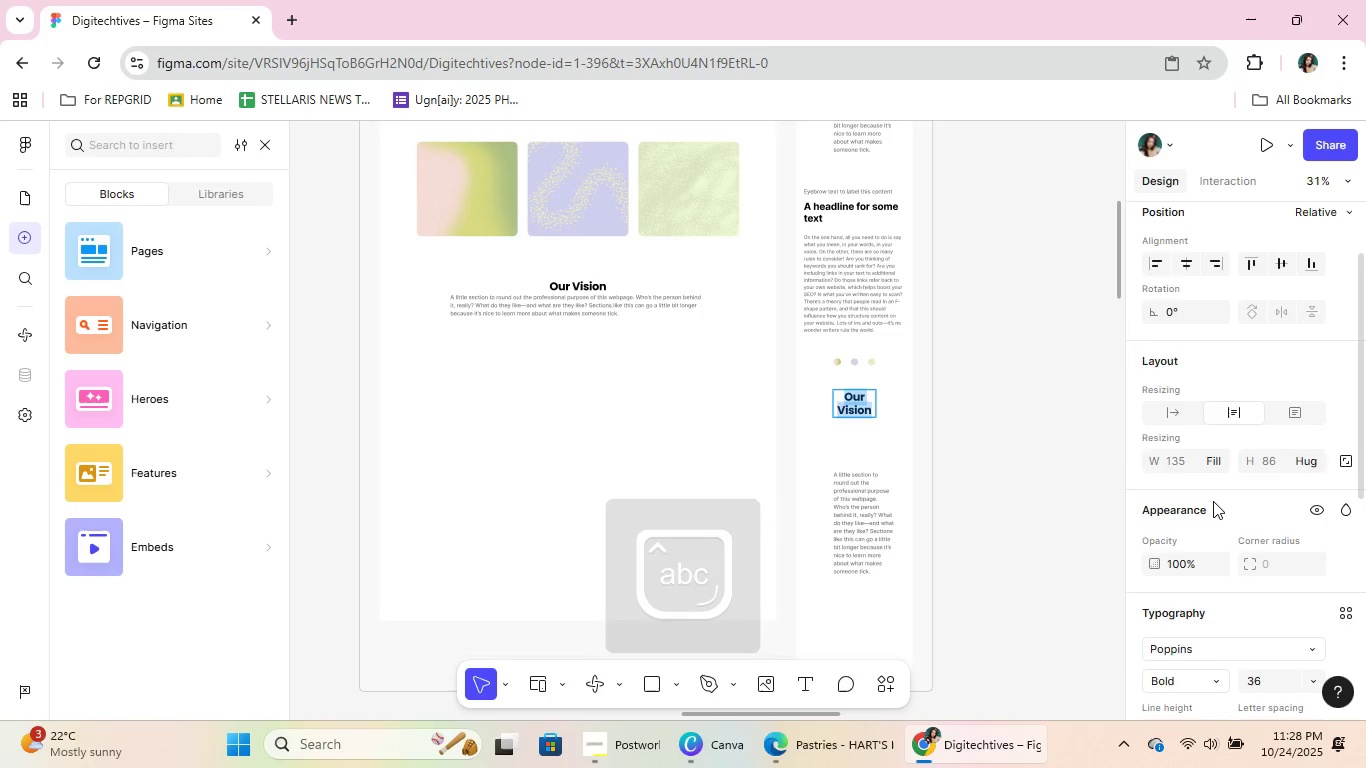 
scroll: coordinate [1213, 499], scroll_direction: down, amount: 4.0
 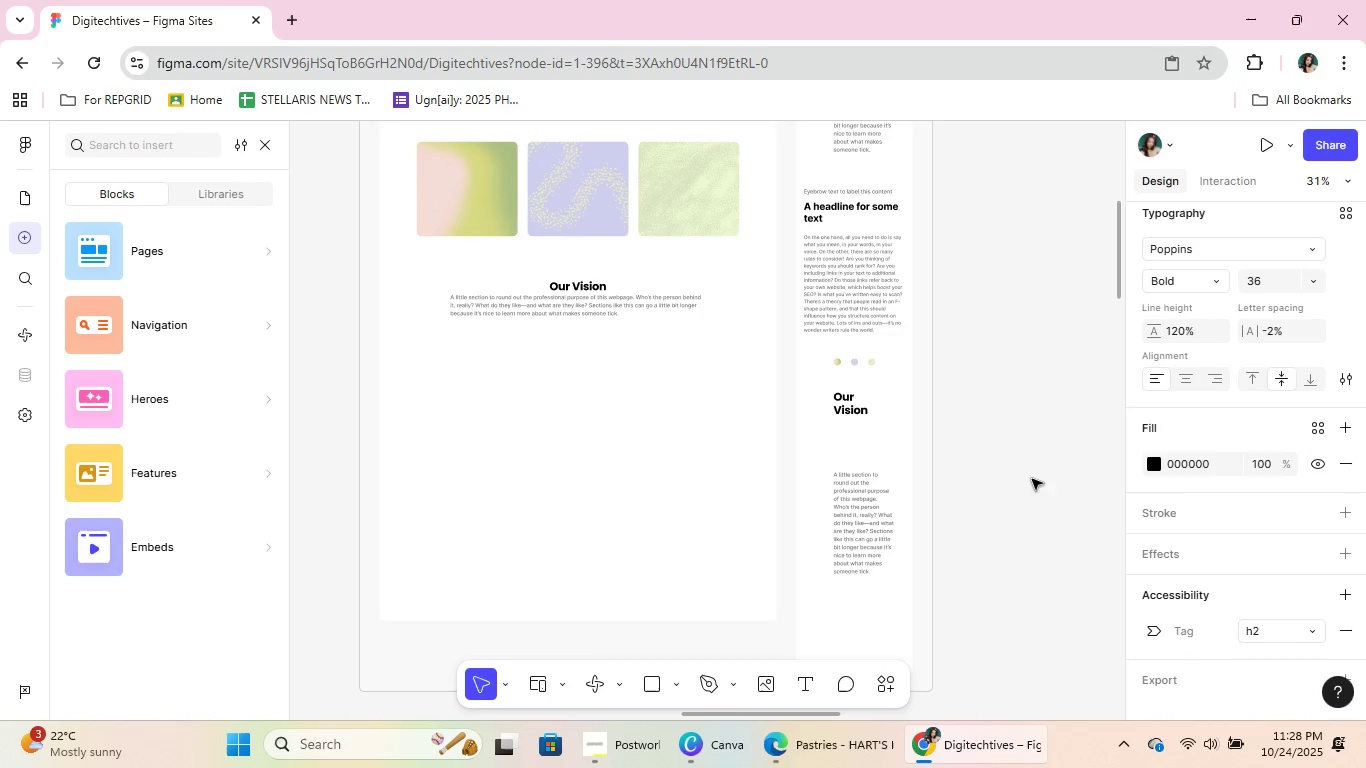 
double_click([968, 460])
 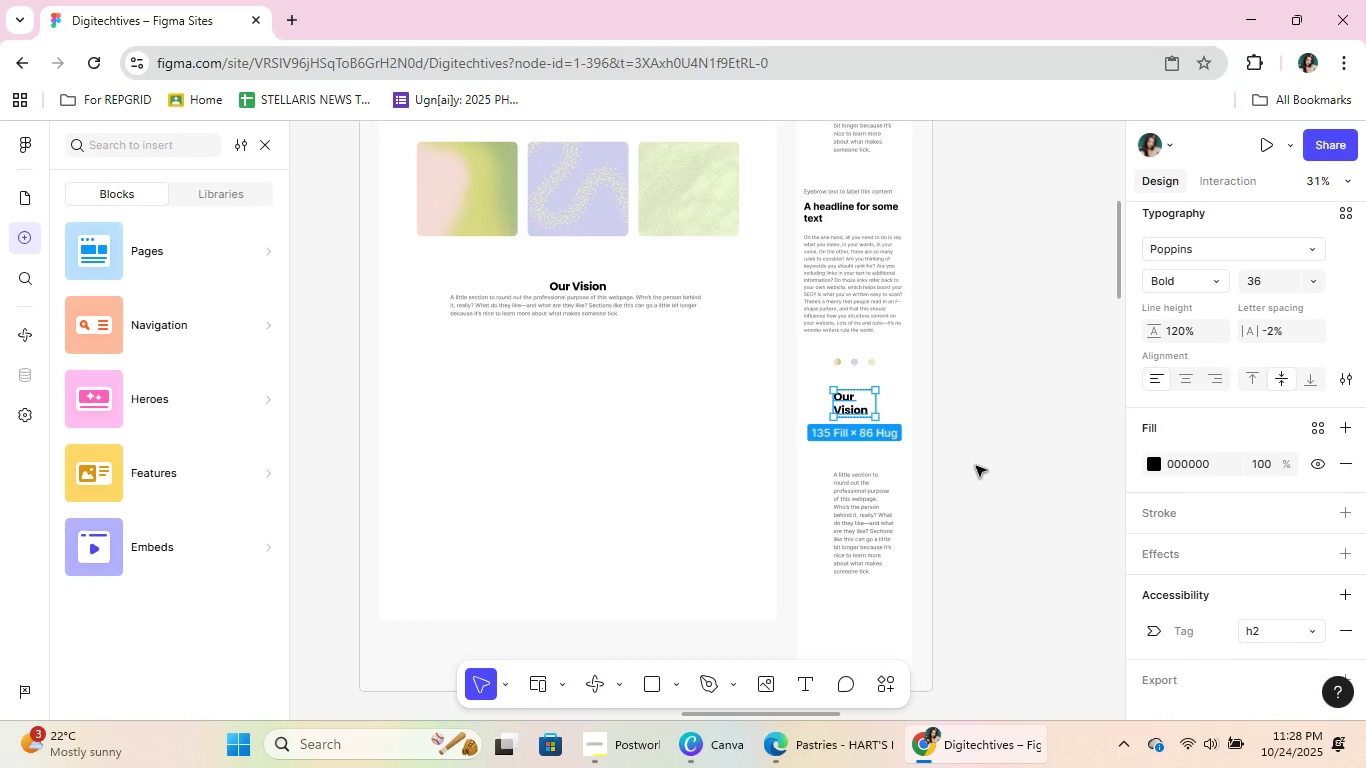 
scroll: coordinate [976, 464], scroll_direction: up, amount: 6.0
 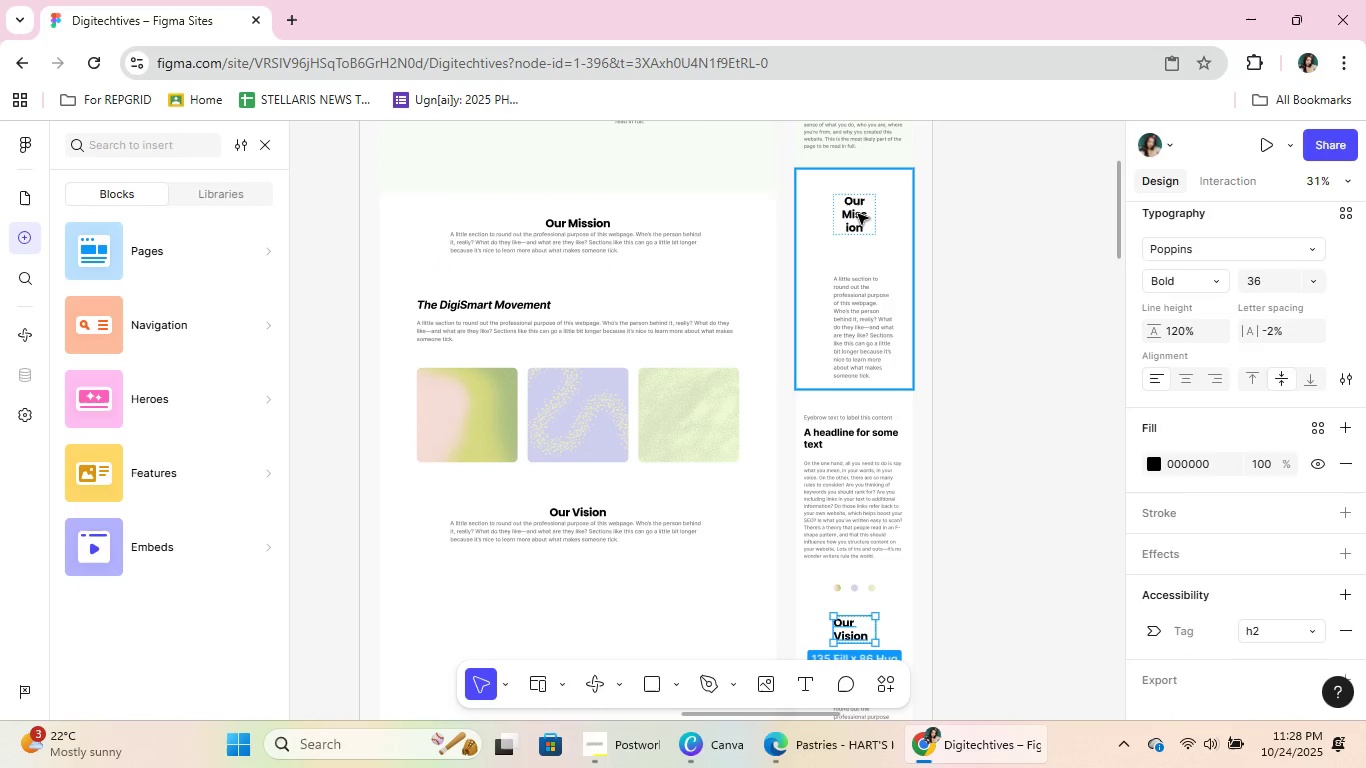 
double_click([858, 214])
 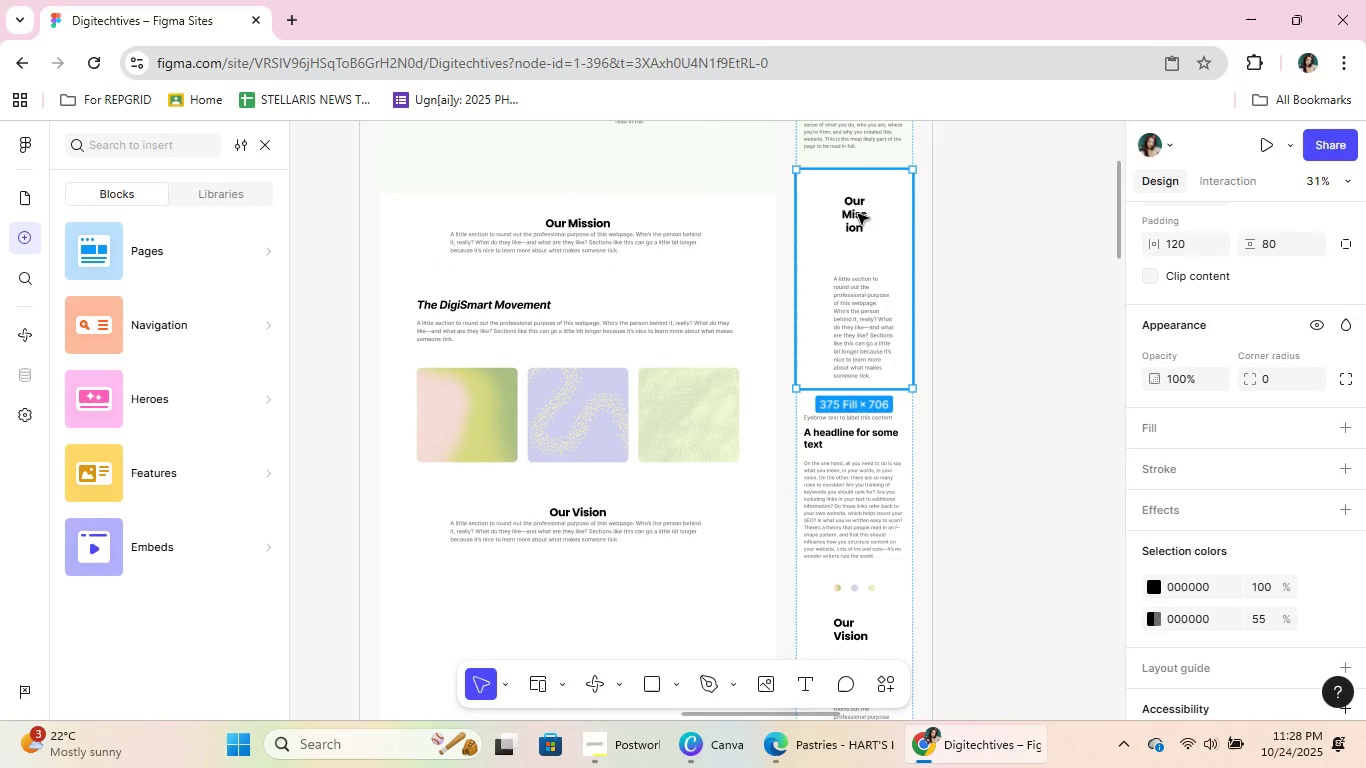 
triple_click([858, 214])
 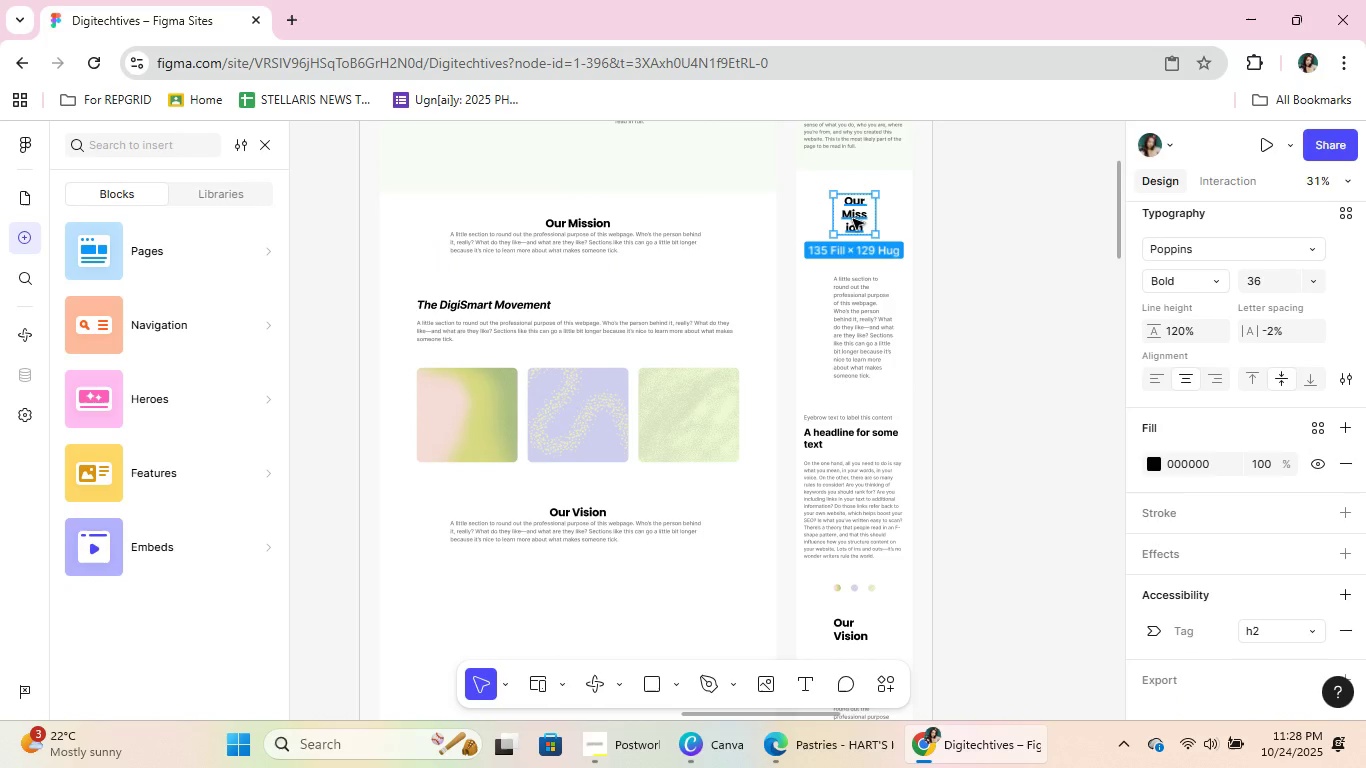 
double_click([853, 219])
 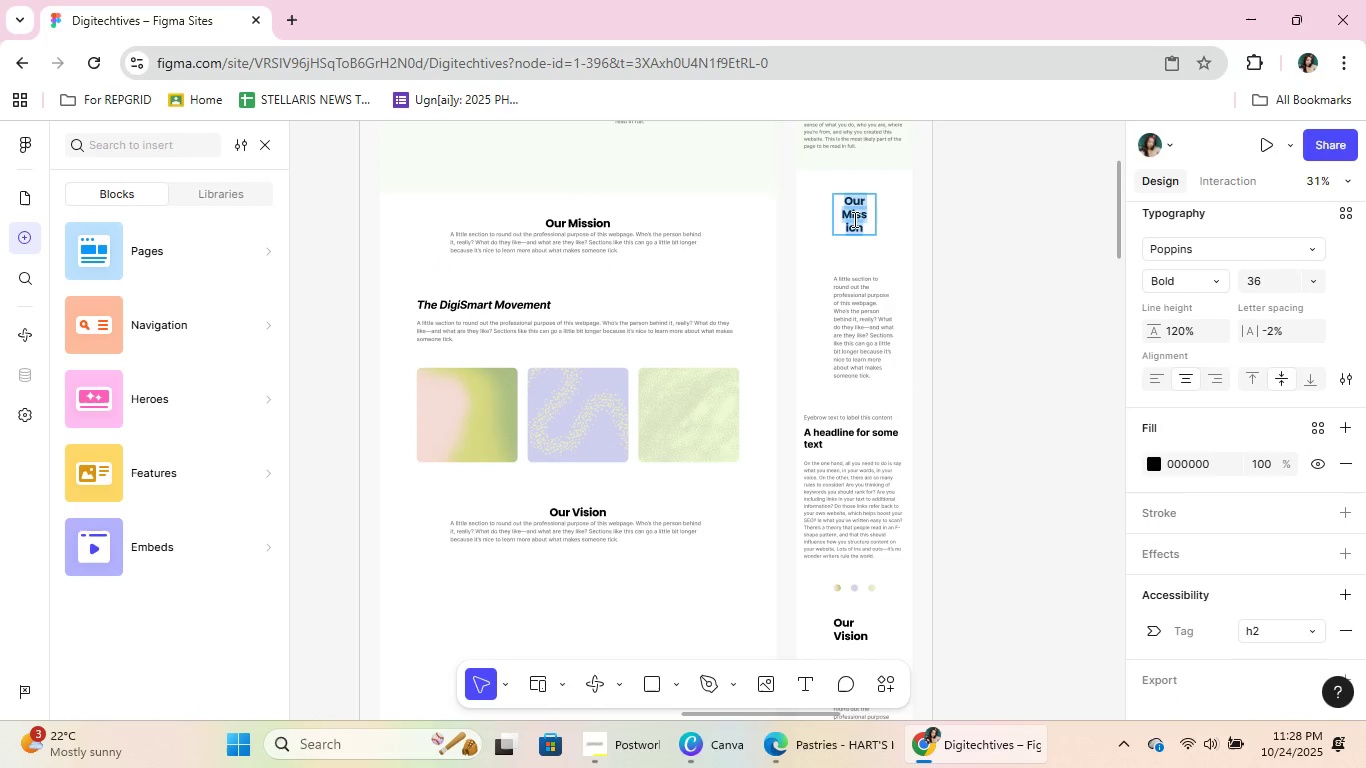 
triple_click([853, 219])
 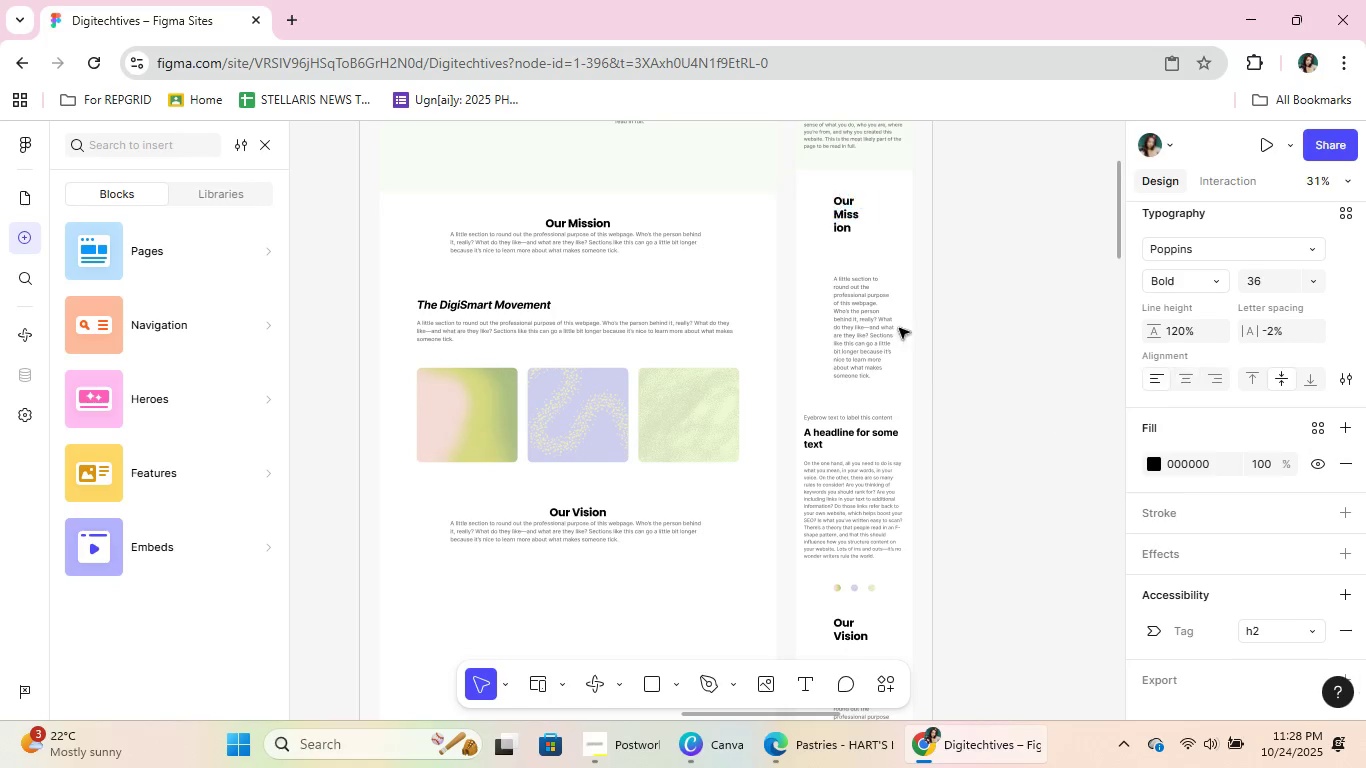 
left_click([851, 220])
 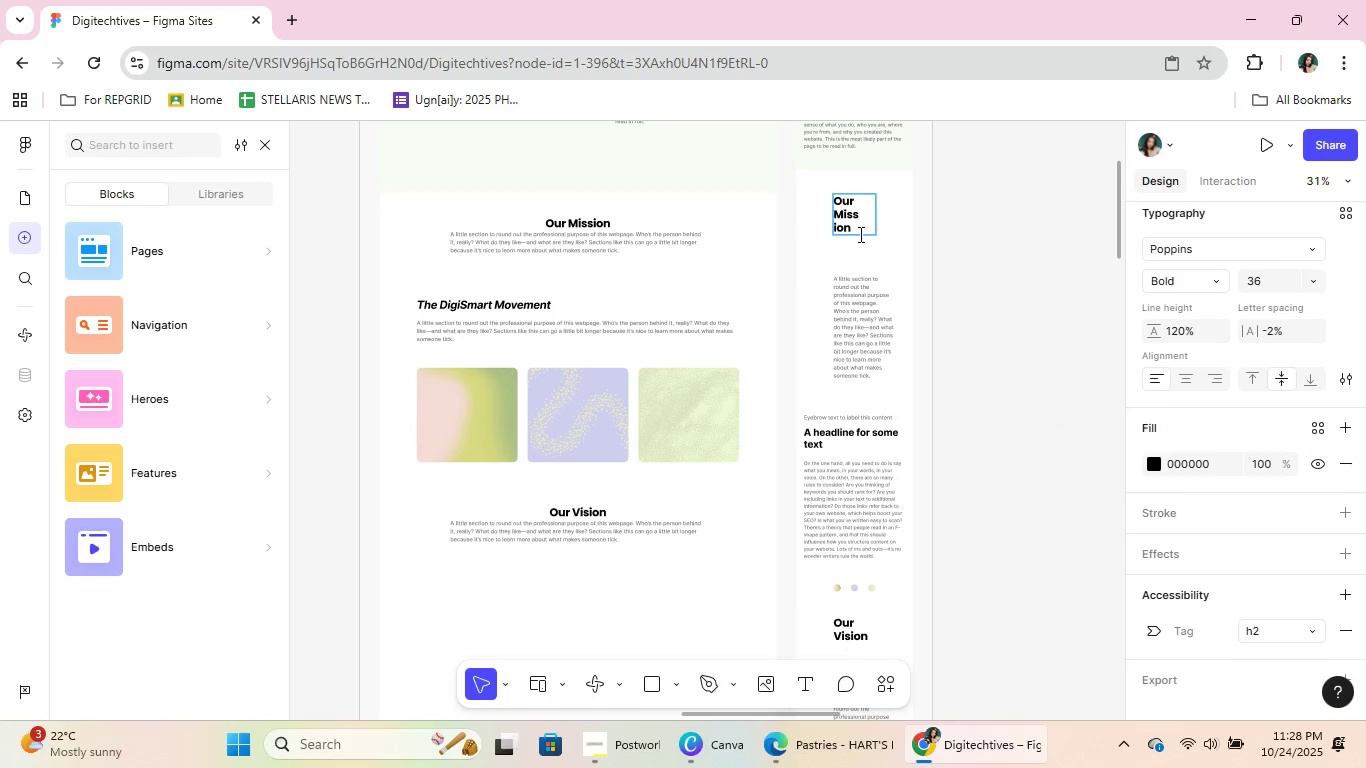 
left_click([859, 221])
 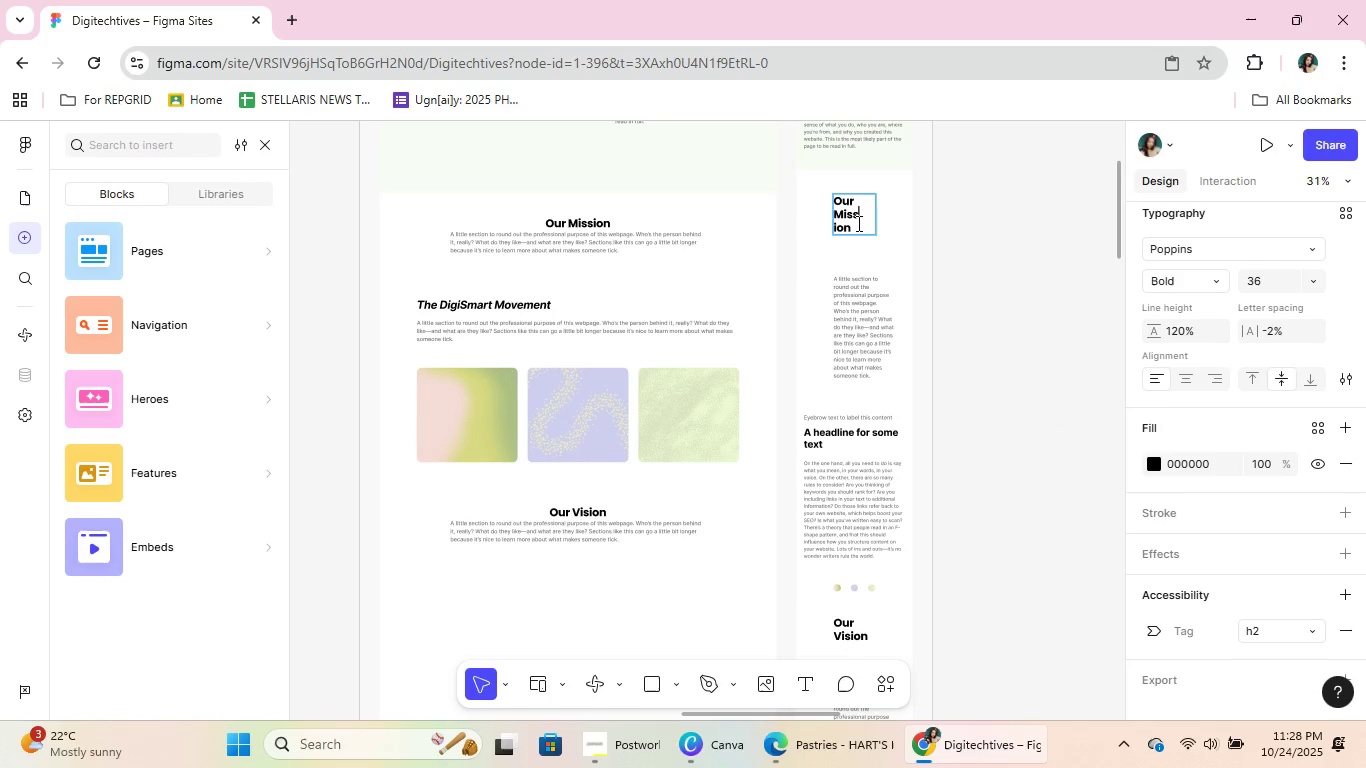 
key(Control+ControlLeft)
 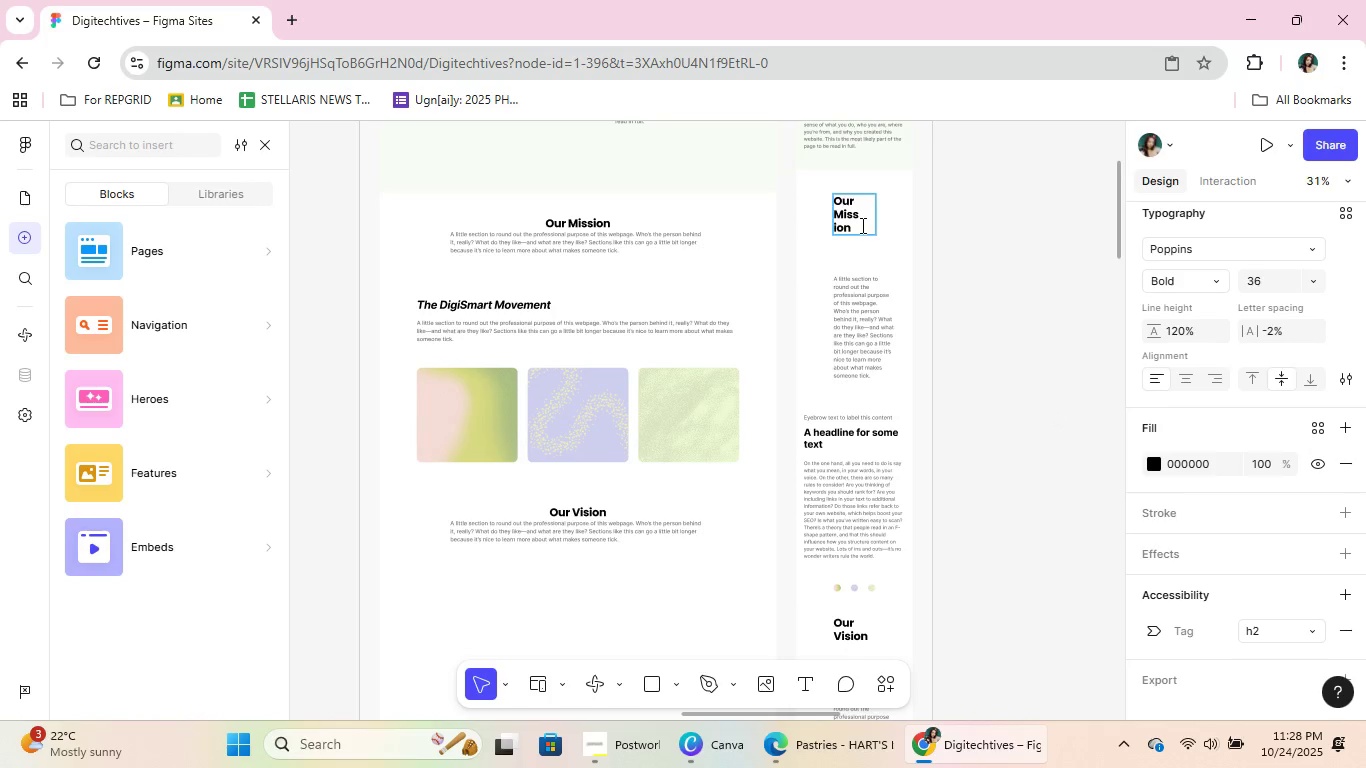 
key(Control+A)
 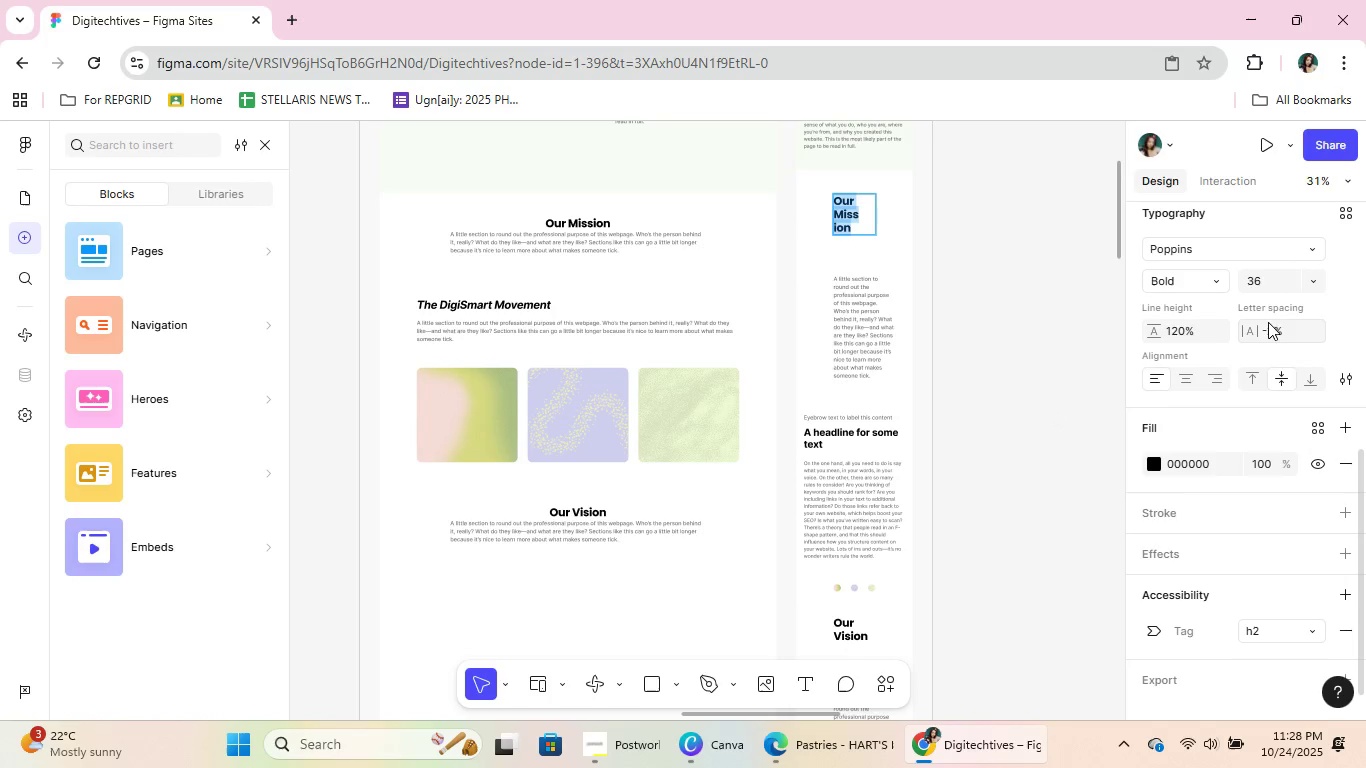 
left_click([1257, 285])
 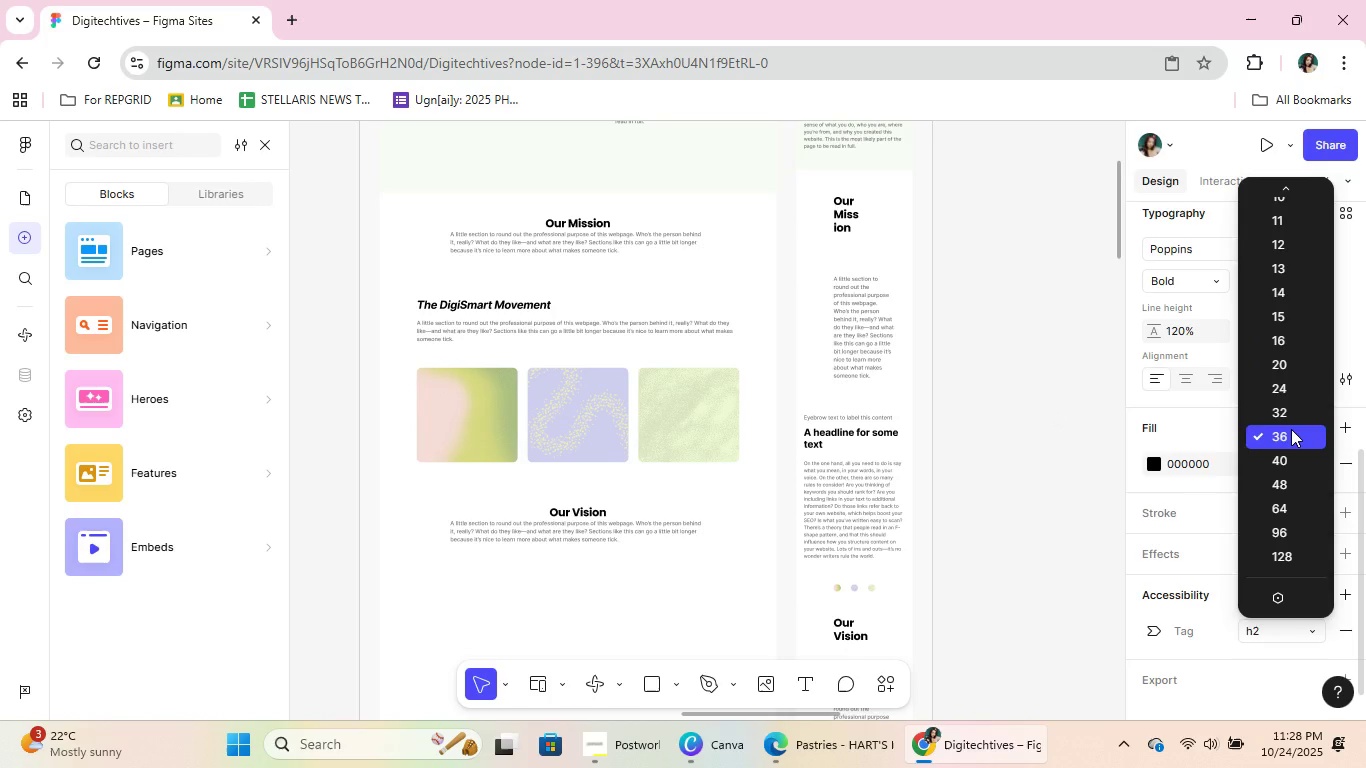 
left_click([1290, 418])
 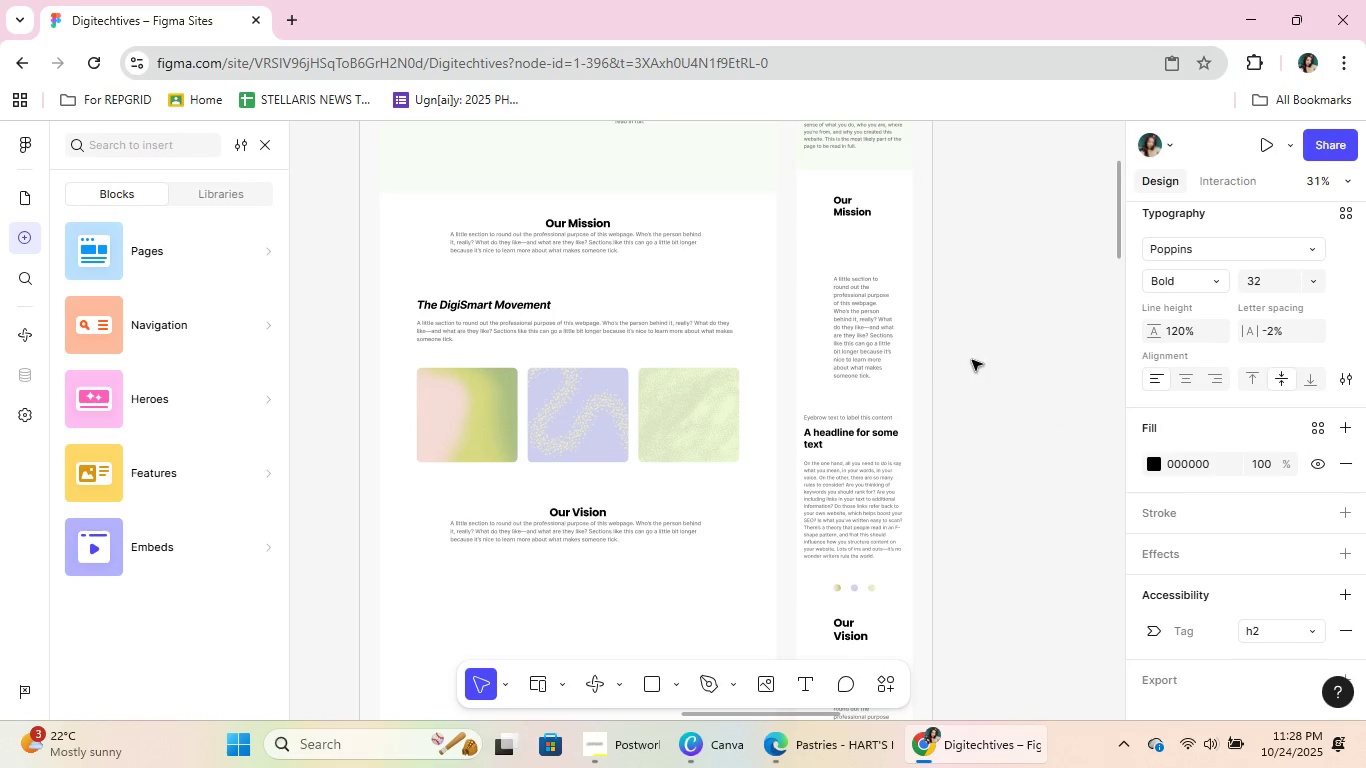 
scroll: coordinate [972, 360], scroll_direction: down, amount: 4.0
 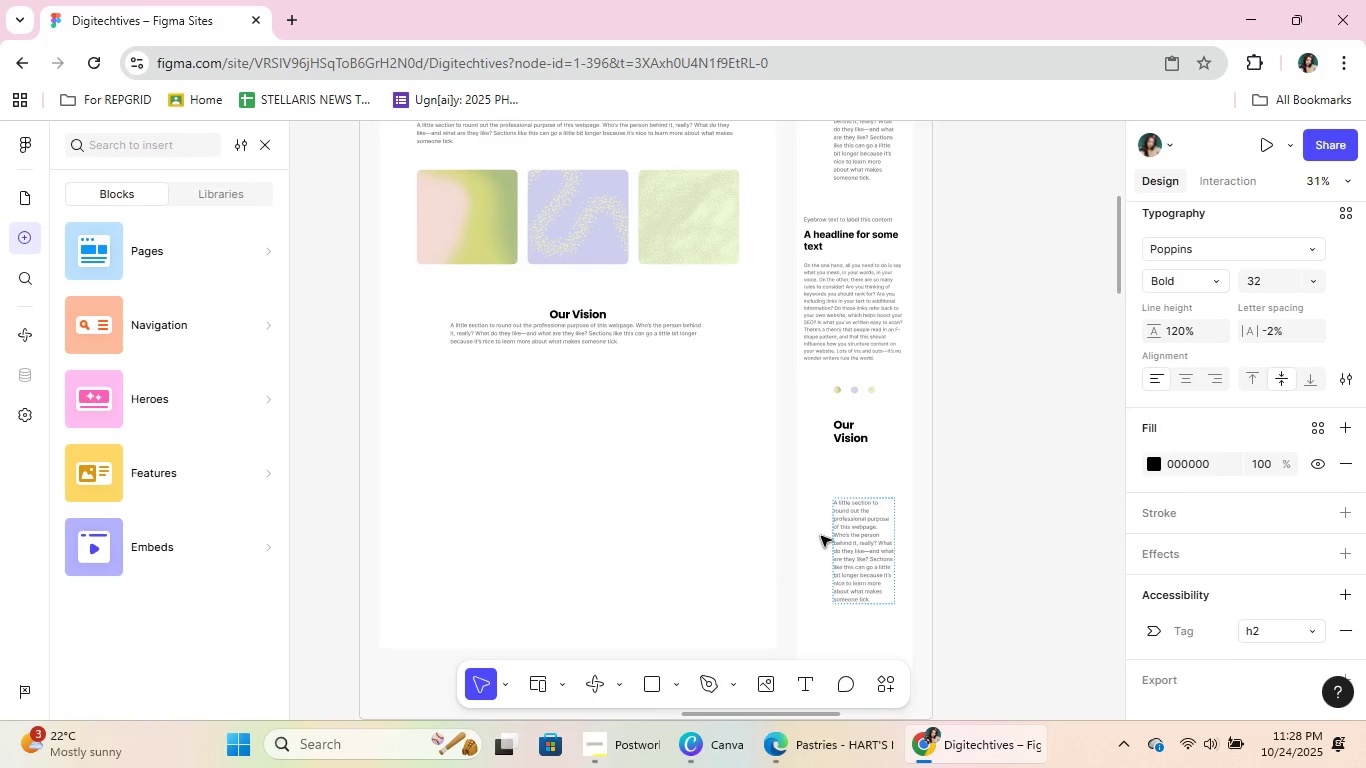 
left_click([844, 541])
 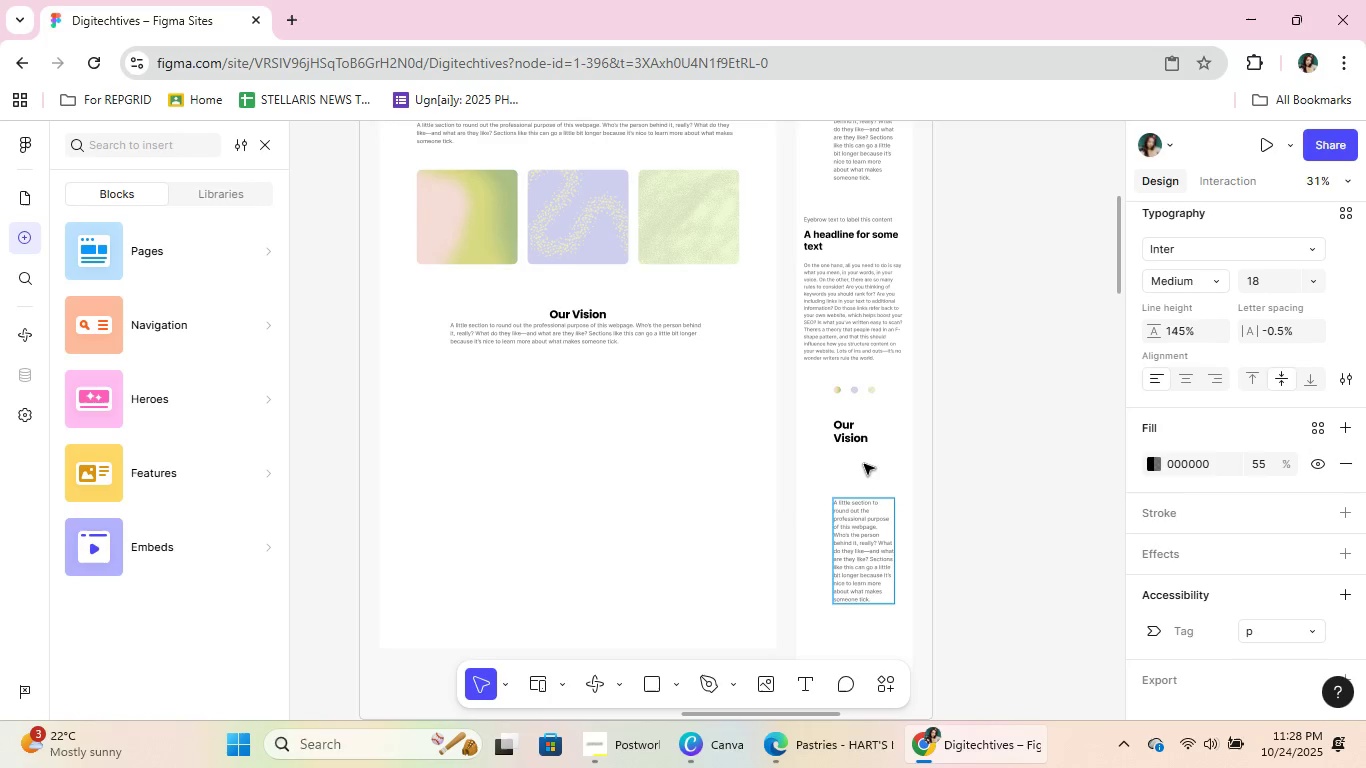 
double_click([870, 468])
 